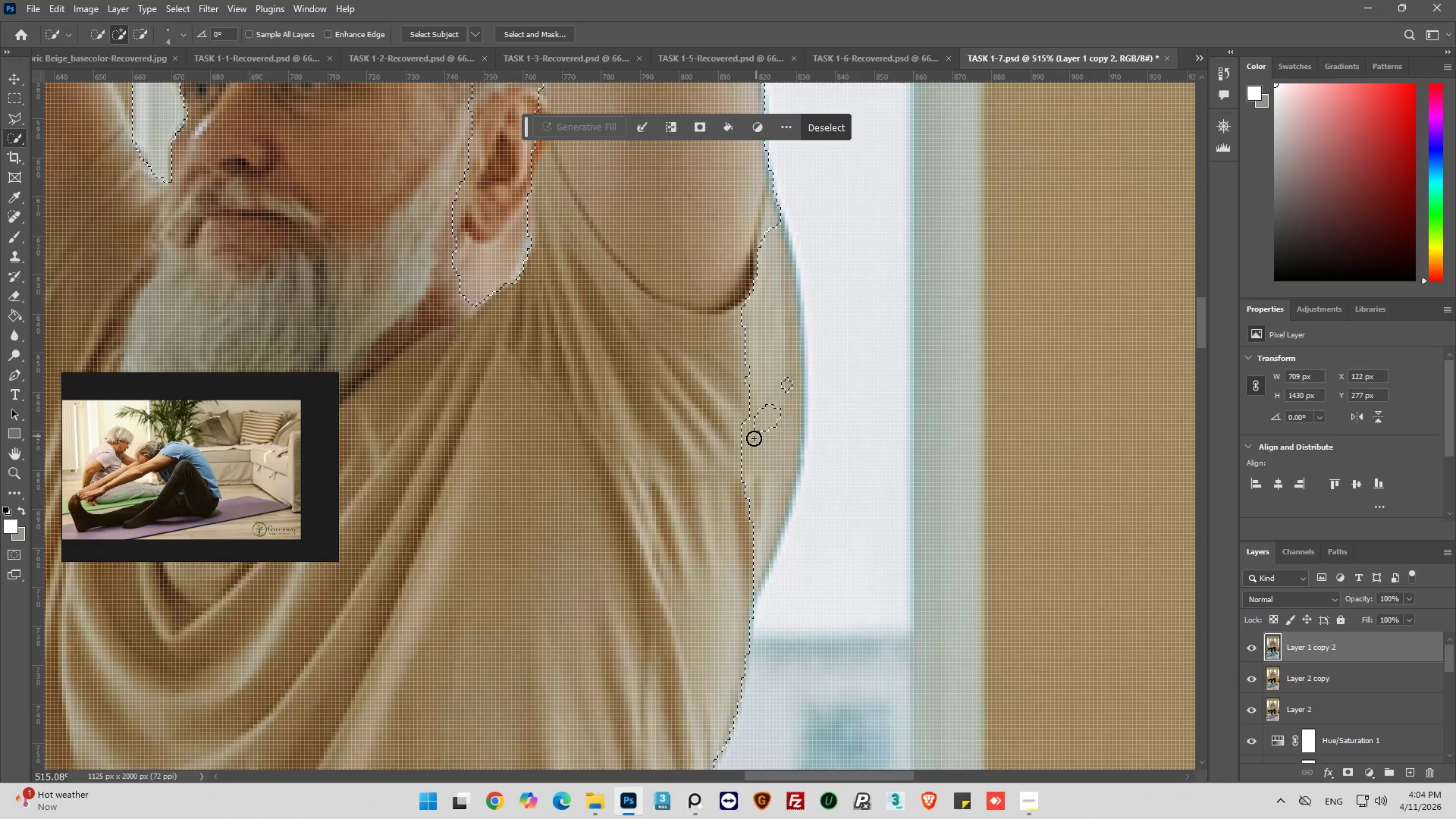 
left_click_drag(start_coordinate=[755, 437], to_coordinate=[750, 441])
 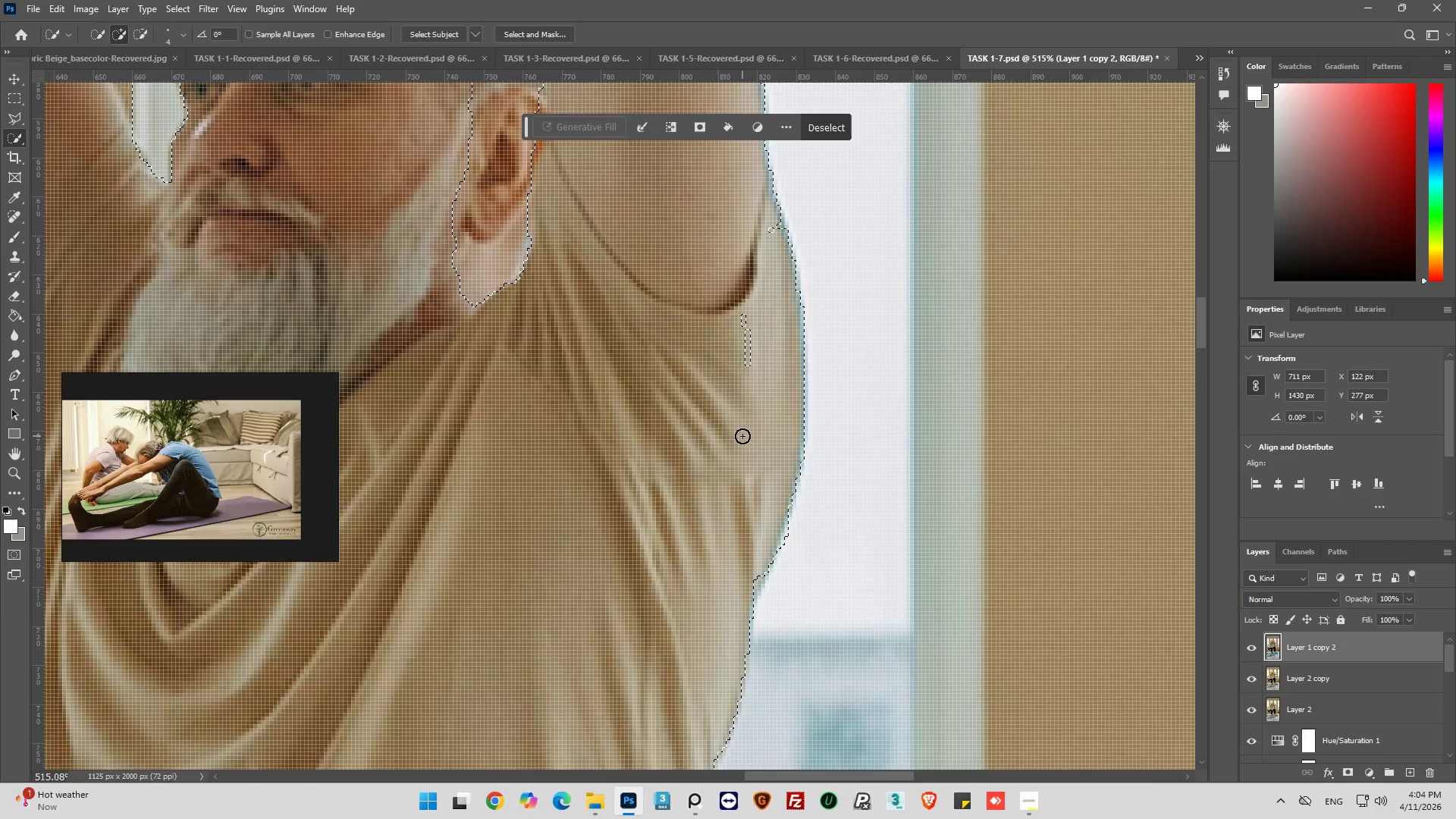 
left_click_drag(start_coordinate=[742, 435], to_coordinate=[742, 420])
 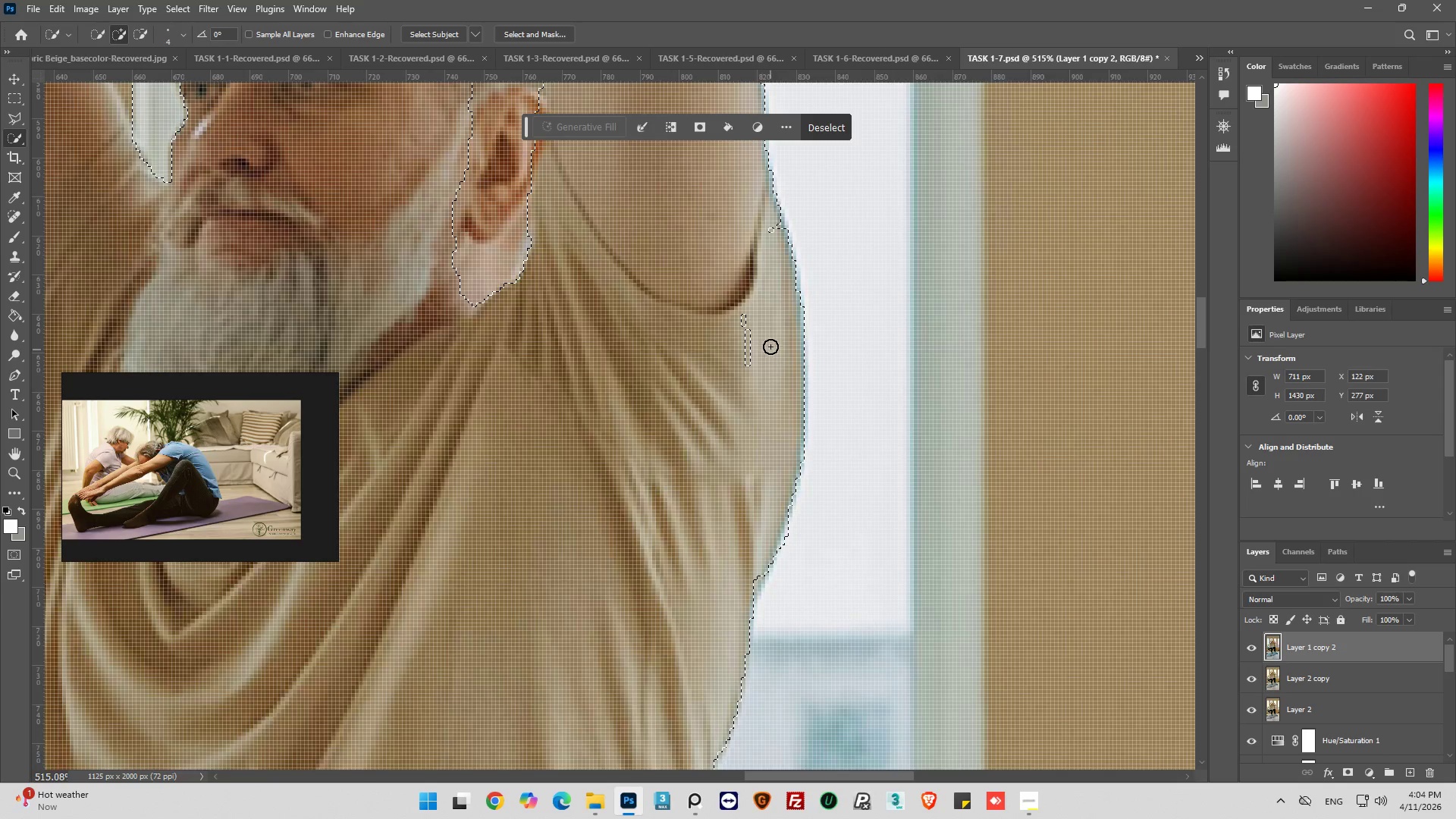 
left_click_drag(start_coordinate=[765, 333], to_coordinate=[755, 338])
 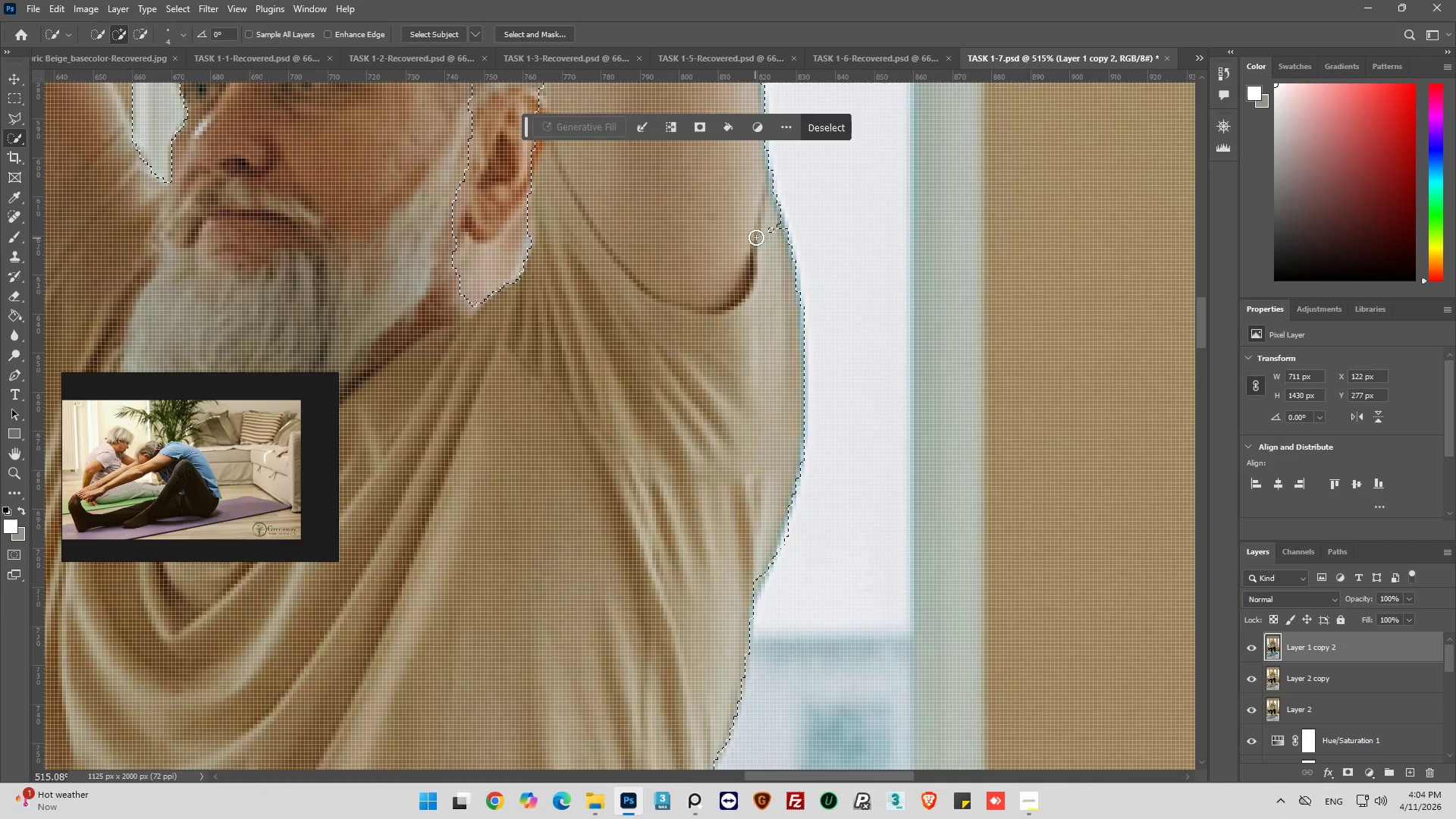 
left_click_drag(start_coordinate=[766, 221], to_coordinate=[770, 234])
 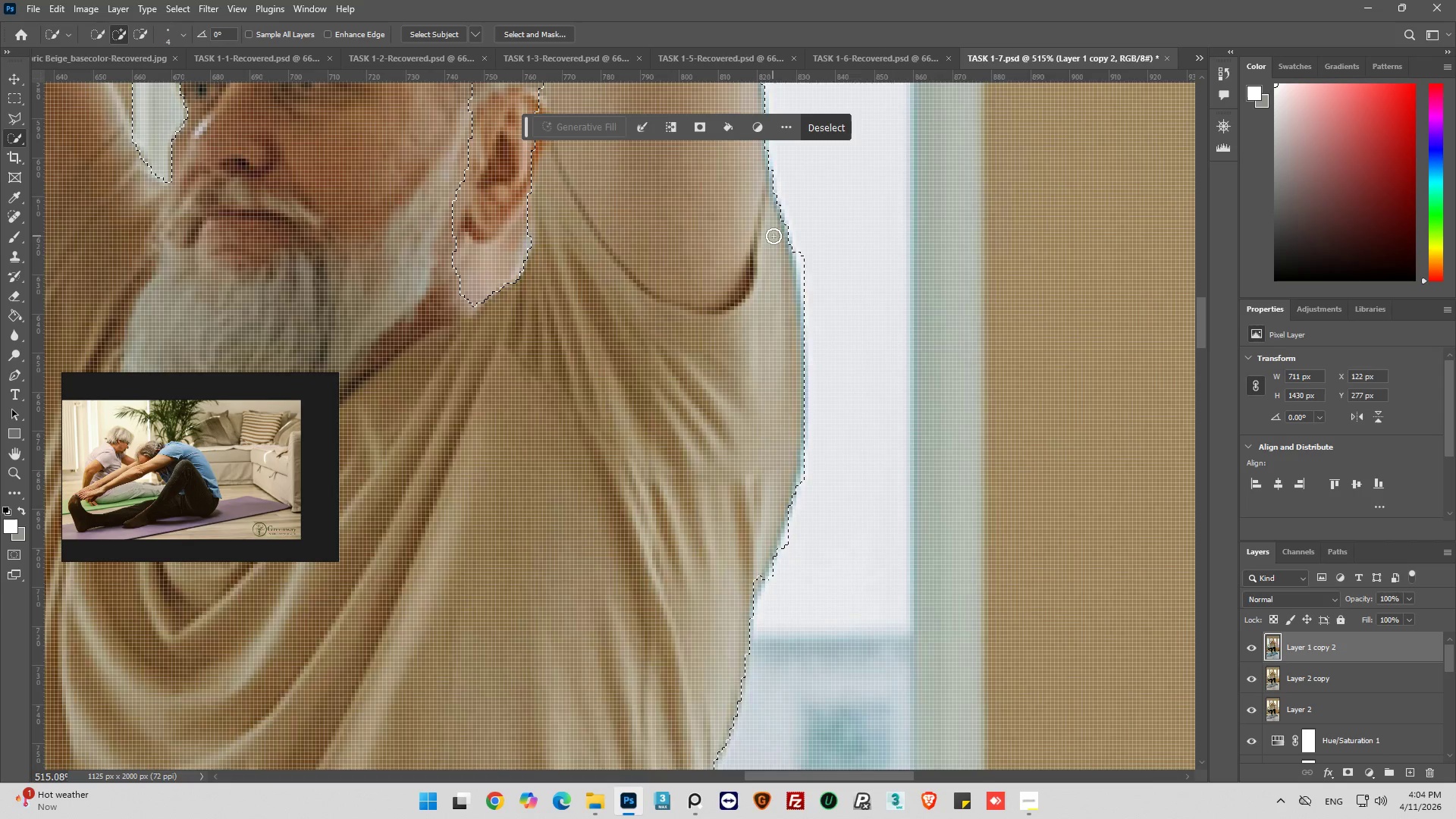 
triple_click([774, 236])
 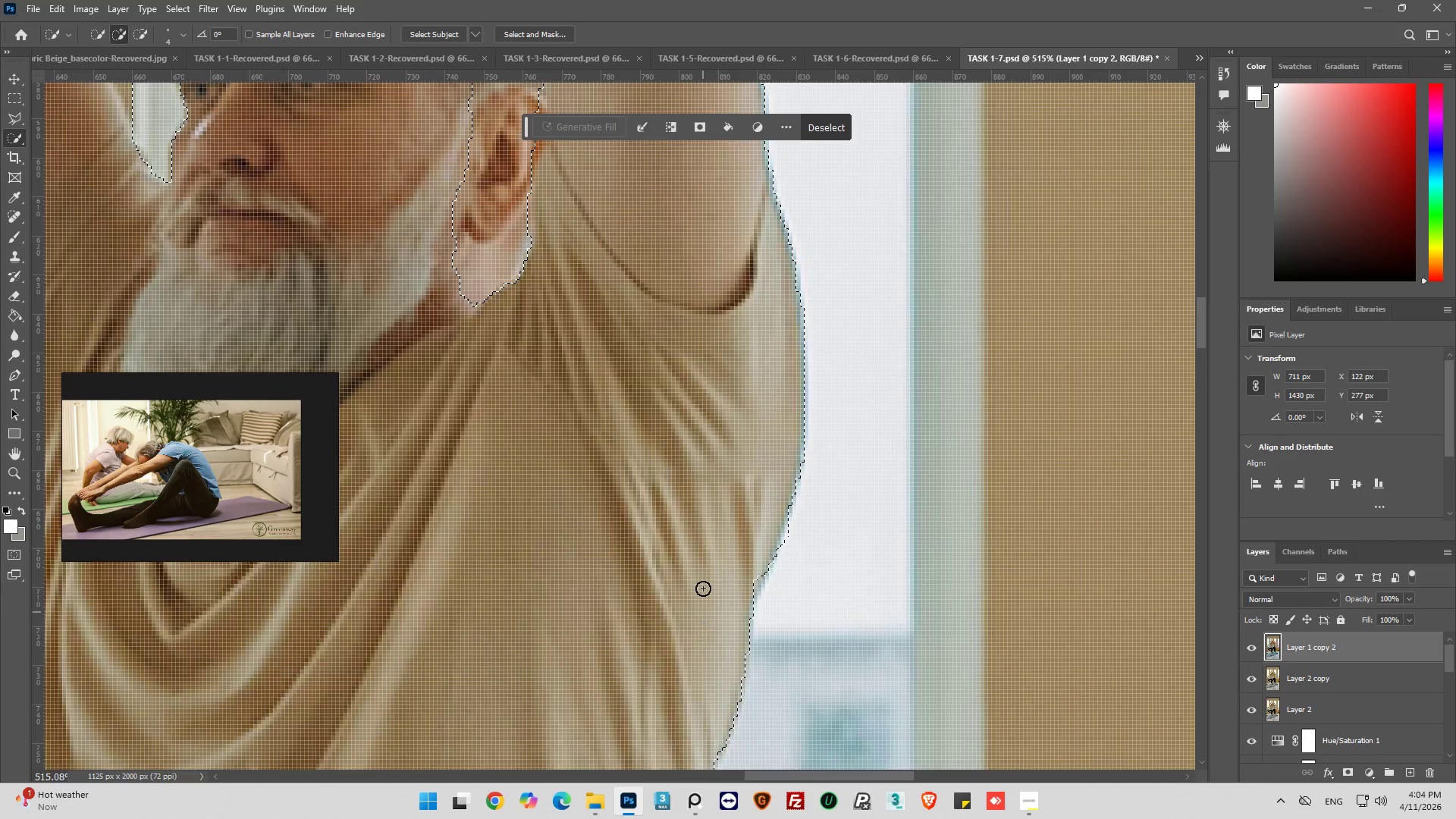 
hold_key(key=AltLeft, duration=0.44)
scroll: coordinate [705, 565], scroll_direction: down, amount: 10.0
 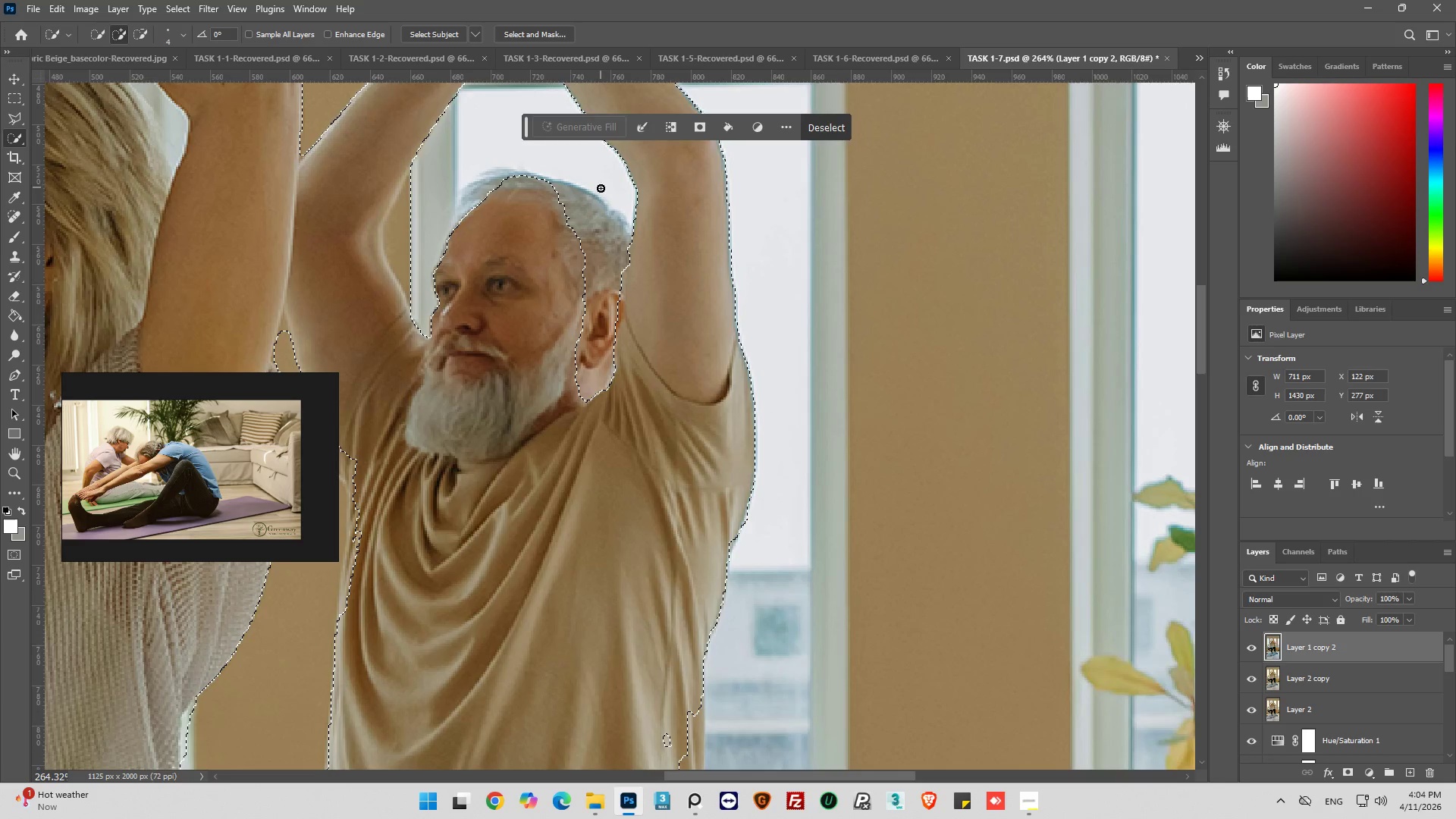 
left_click([598, 253])
 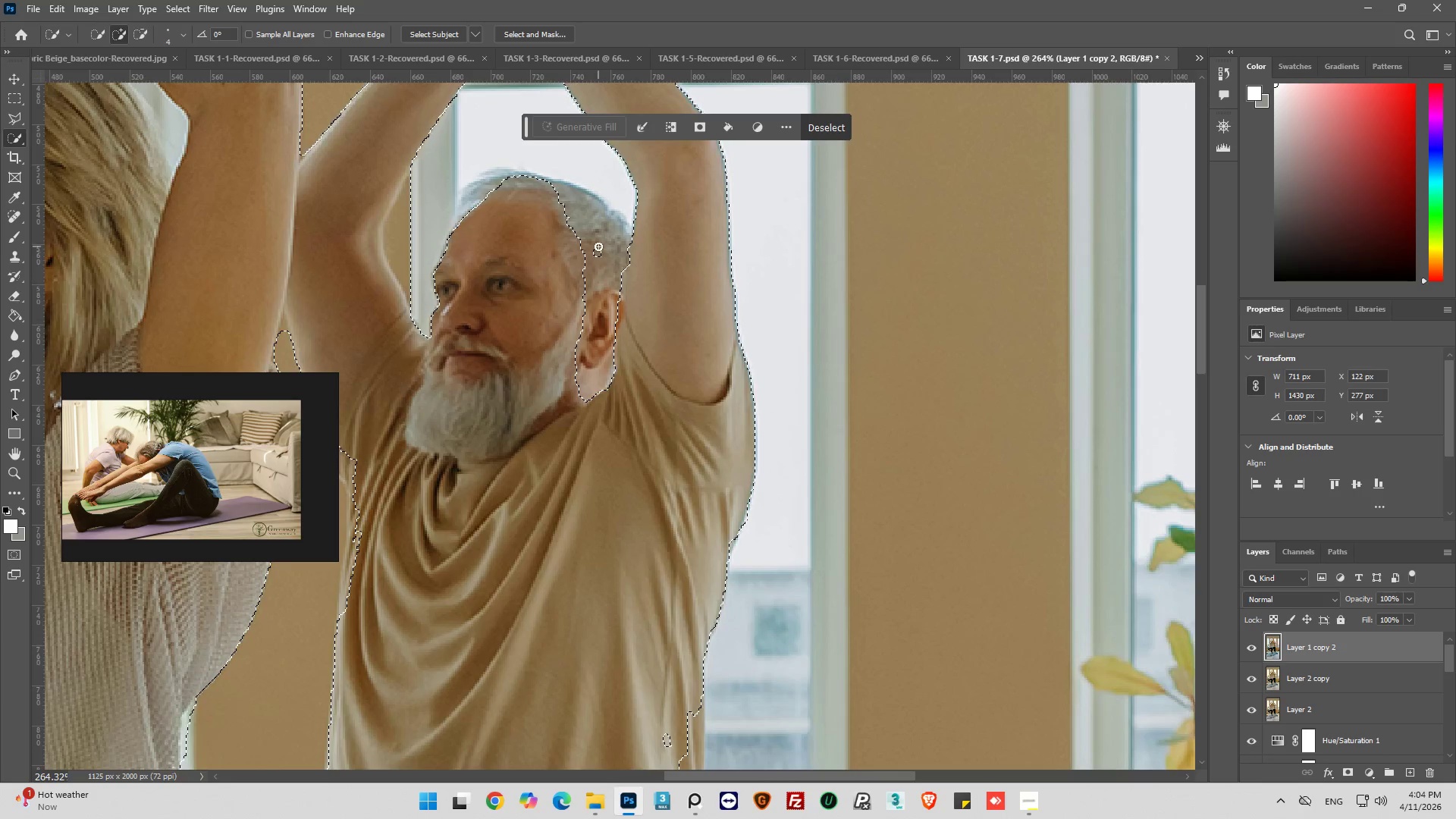 
left_click_drag(start_coordinate=[598, 246], to_coordinate=[598, 269])
 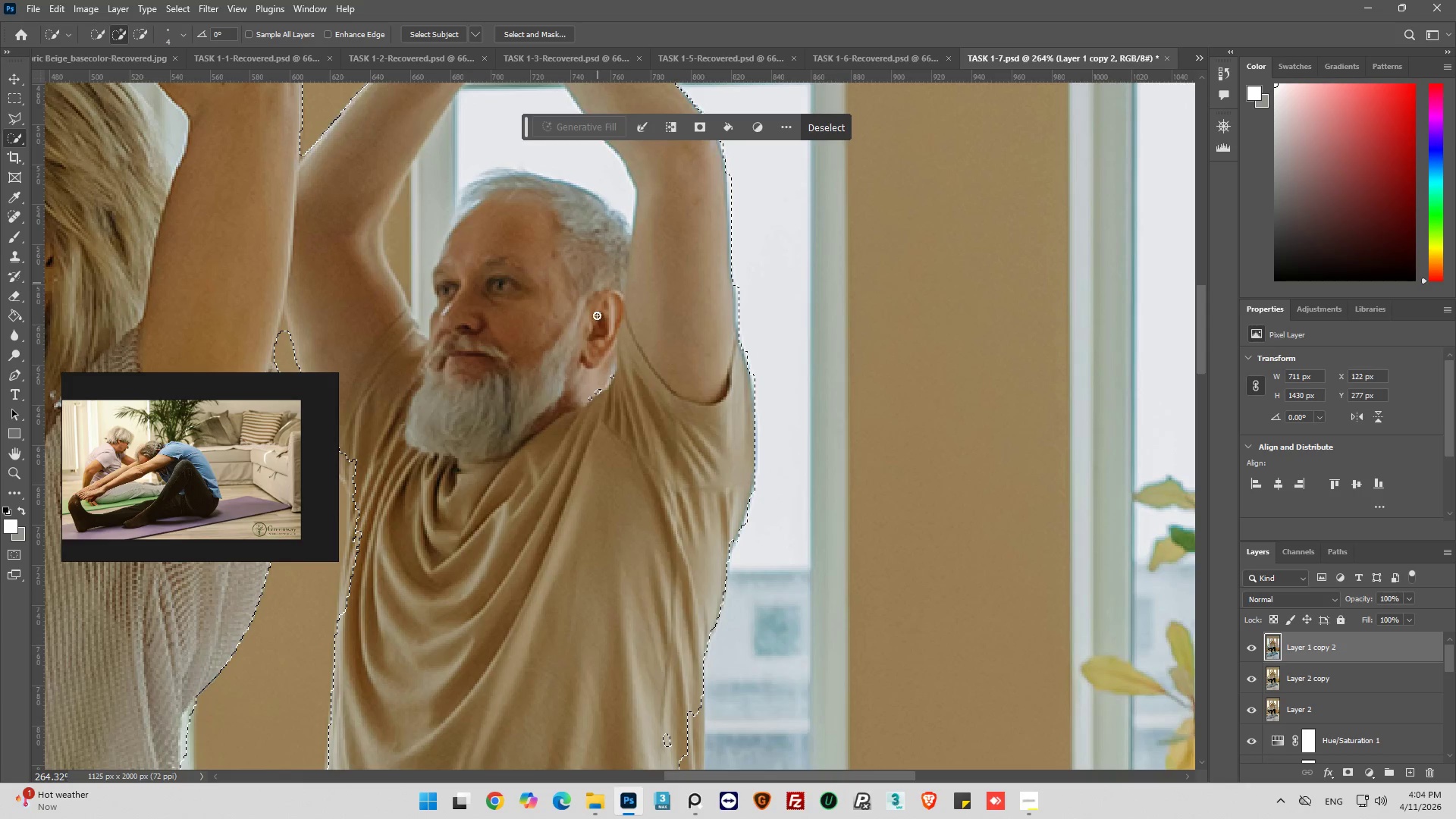 
left_click_drag(start_coordinate=[597, 317], to_coordinate=[594, 330])
 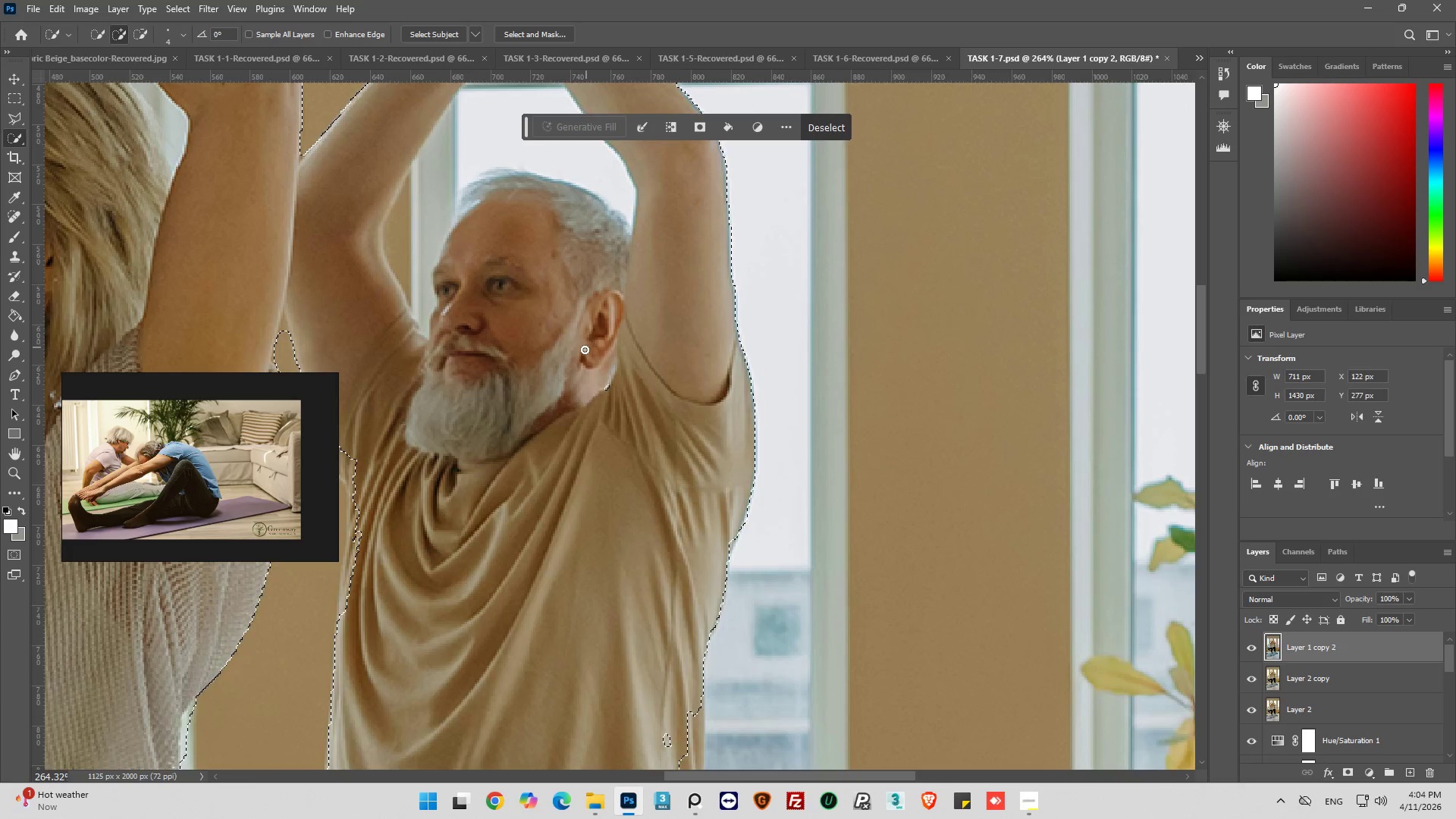 
hold_key(key=AltLeft, duration=0.81)
scroll: coordinate [590, 348], scroll_direction: down, amount: 11.0
 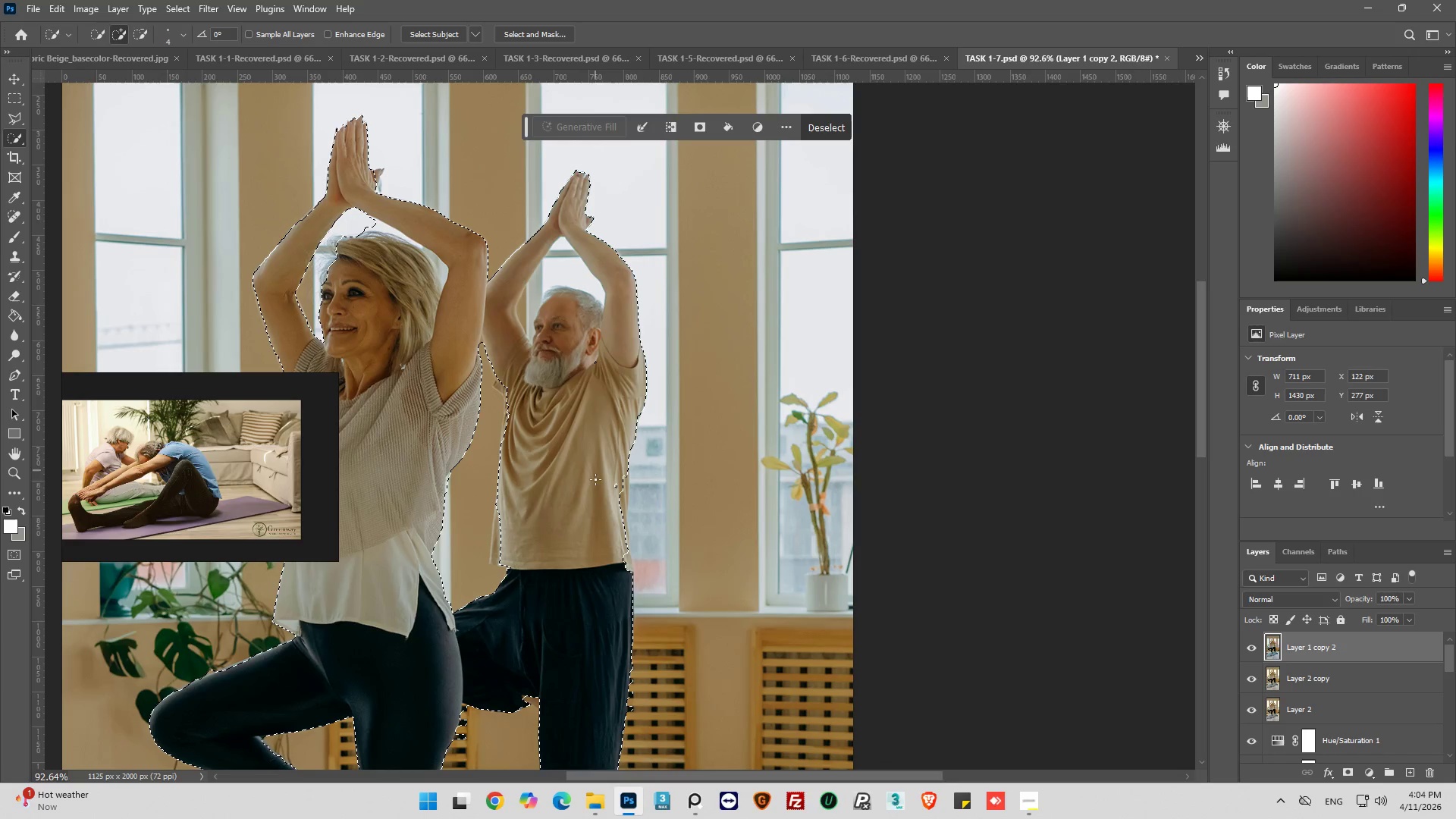 
hold_key(key=AltLeft, duration=1.36)
scroll: coordinate [632, 519], scroll_direction: up, amount: 19.0
 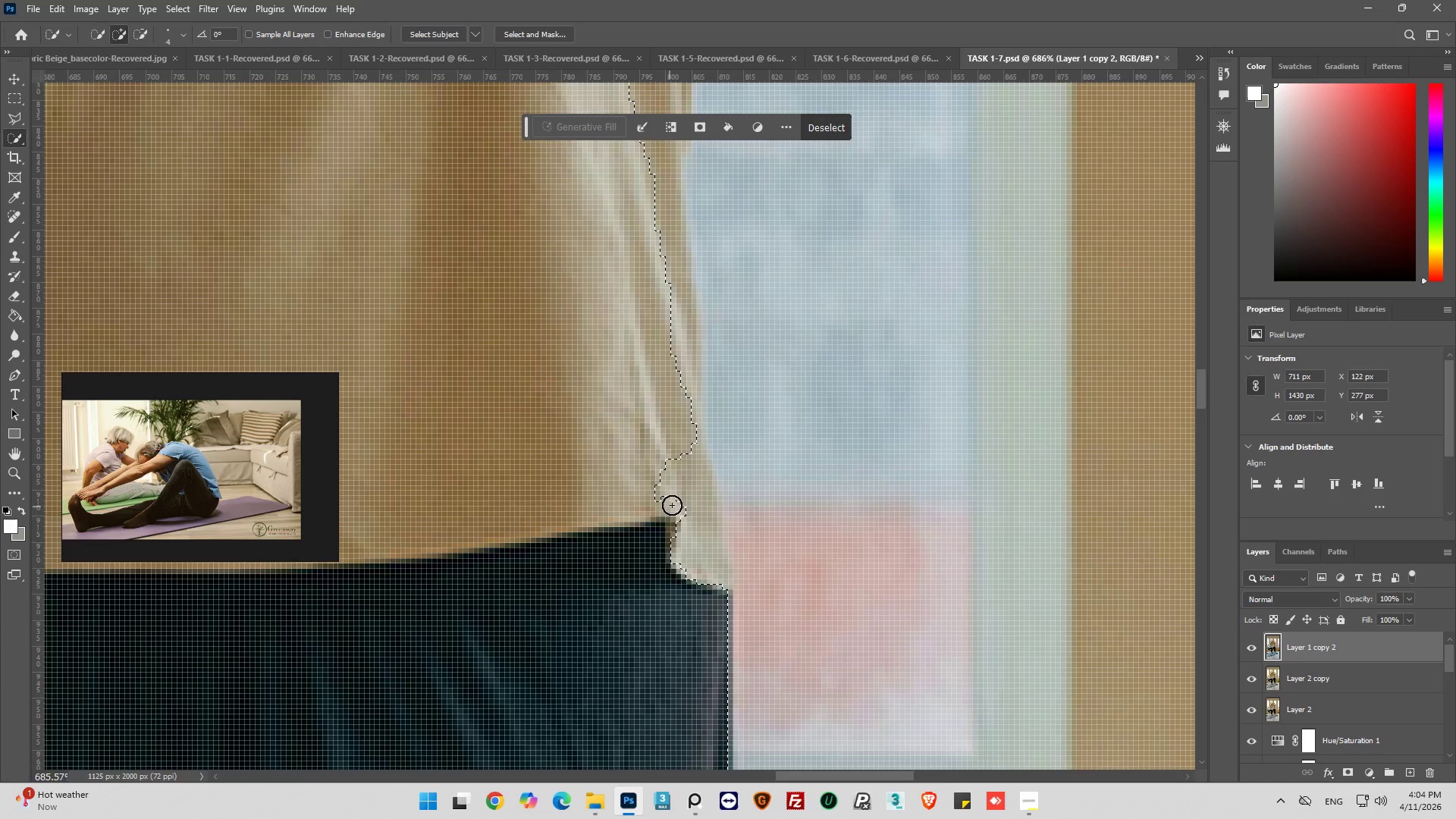 
left_click([690, 481])
 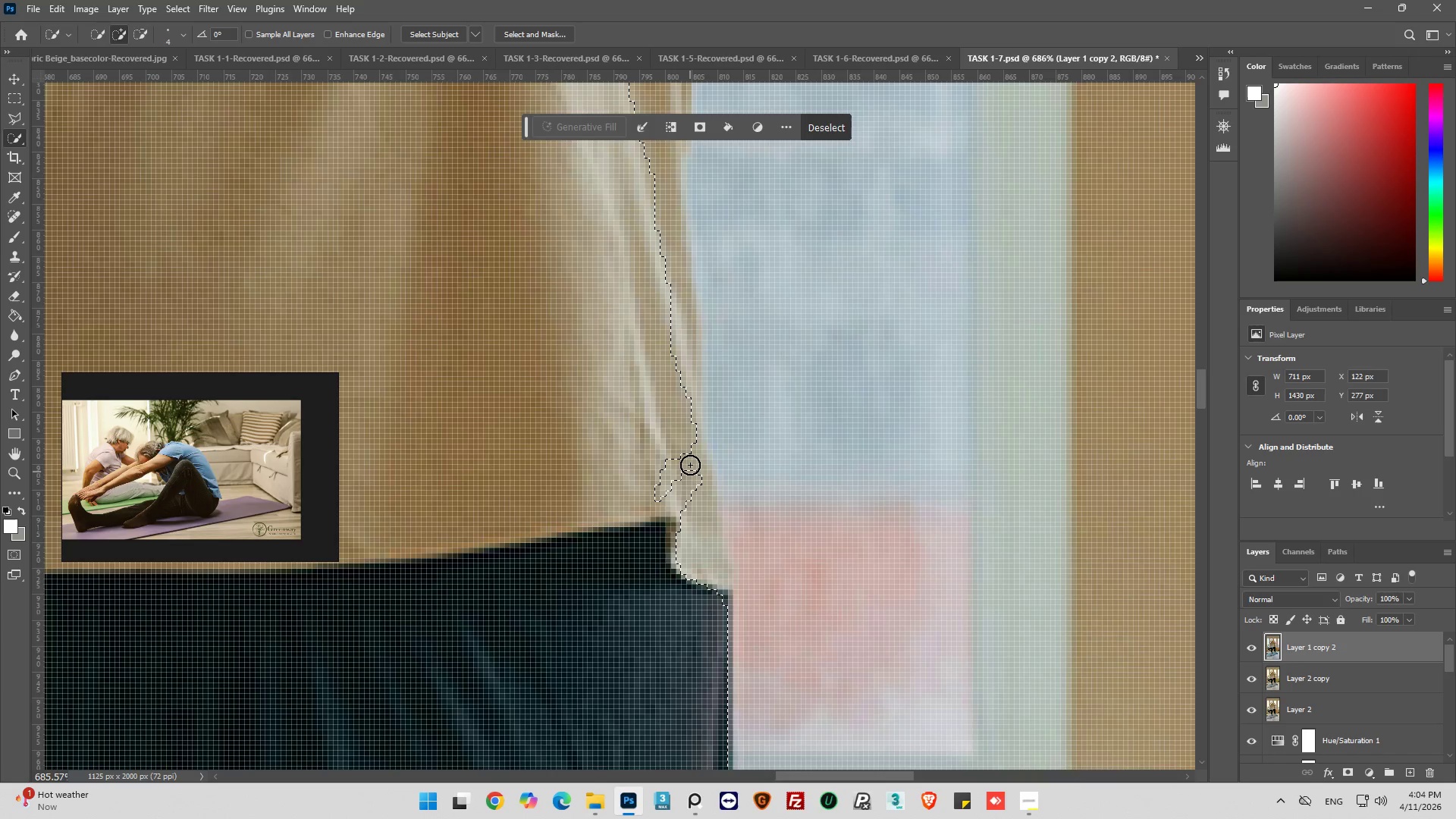 
left_click([692, 459])
 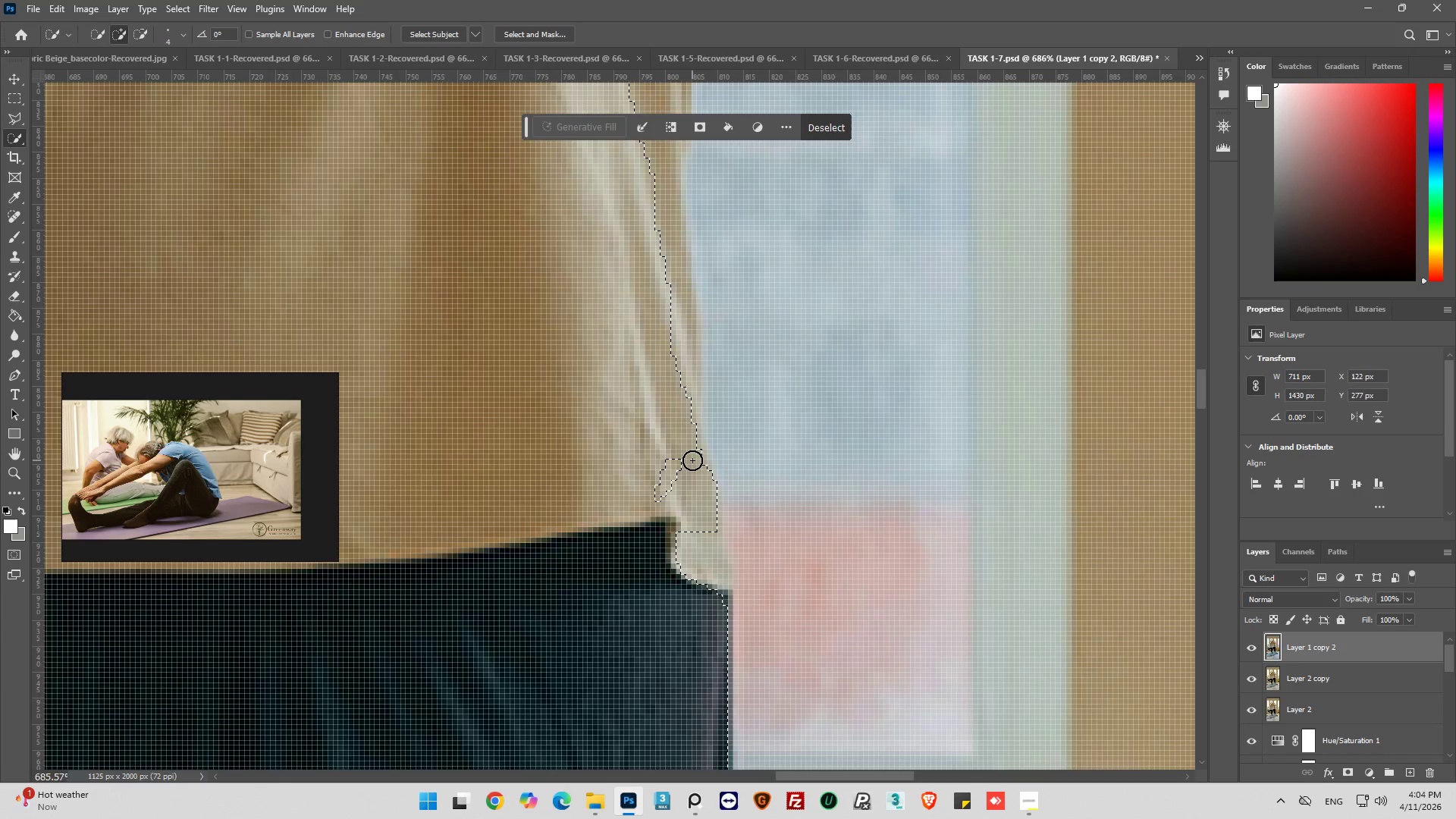 
left_click_drag(start_coordinate=[692, 472], to_coordinate=[698, 486])
 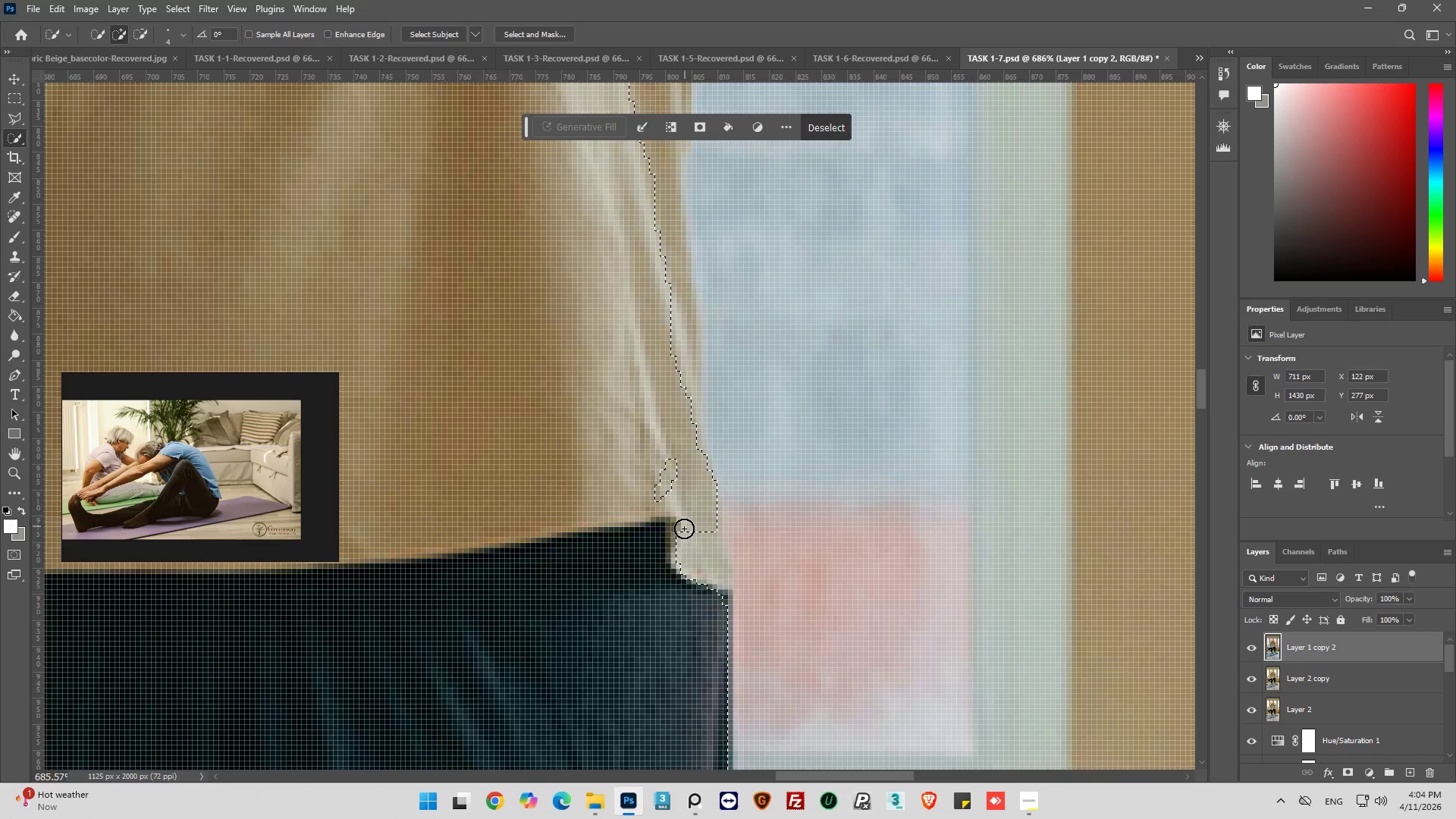 
left_click_drag(start_coordinate=[685, 530], to_coordinate=[690, 540])
 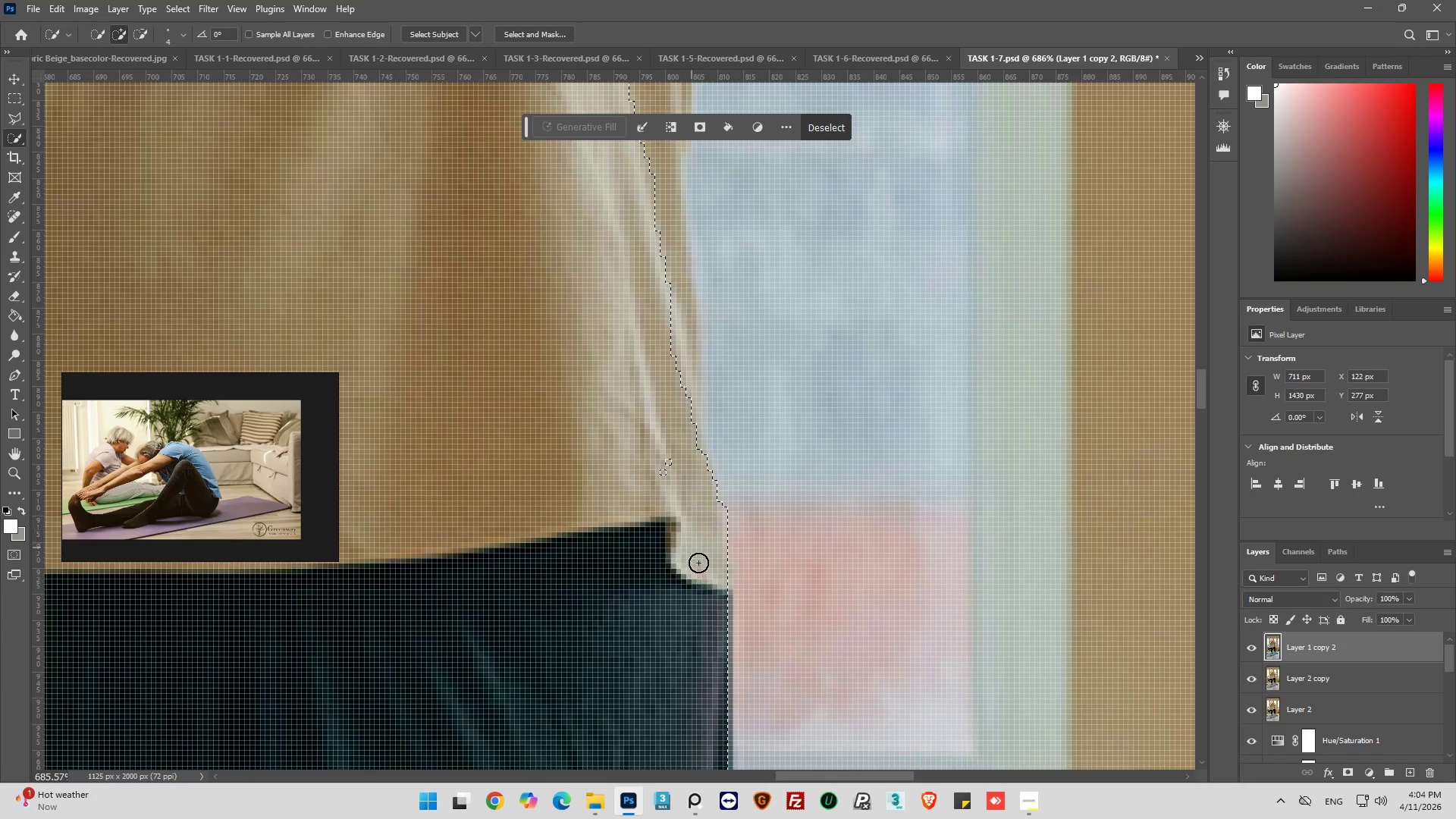 
left_click_drag(start_coordinate=[698, 561], to_coordinate=[707, 570])
 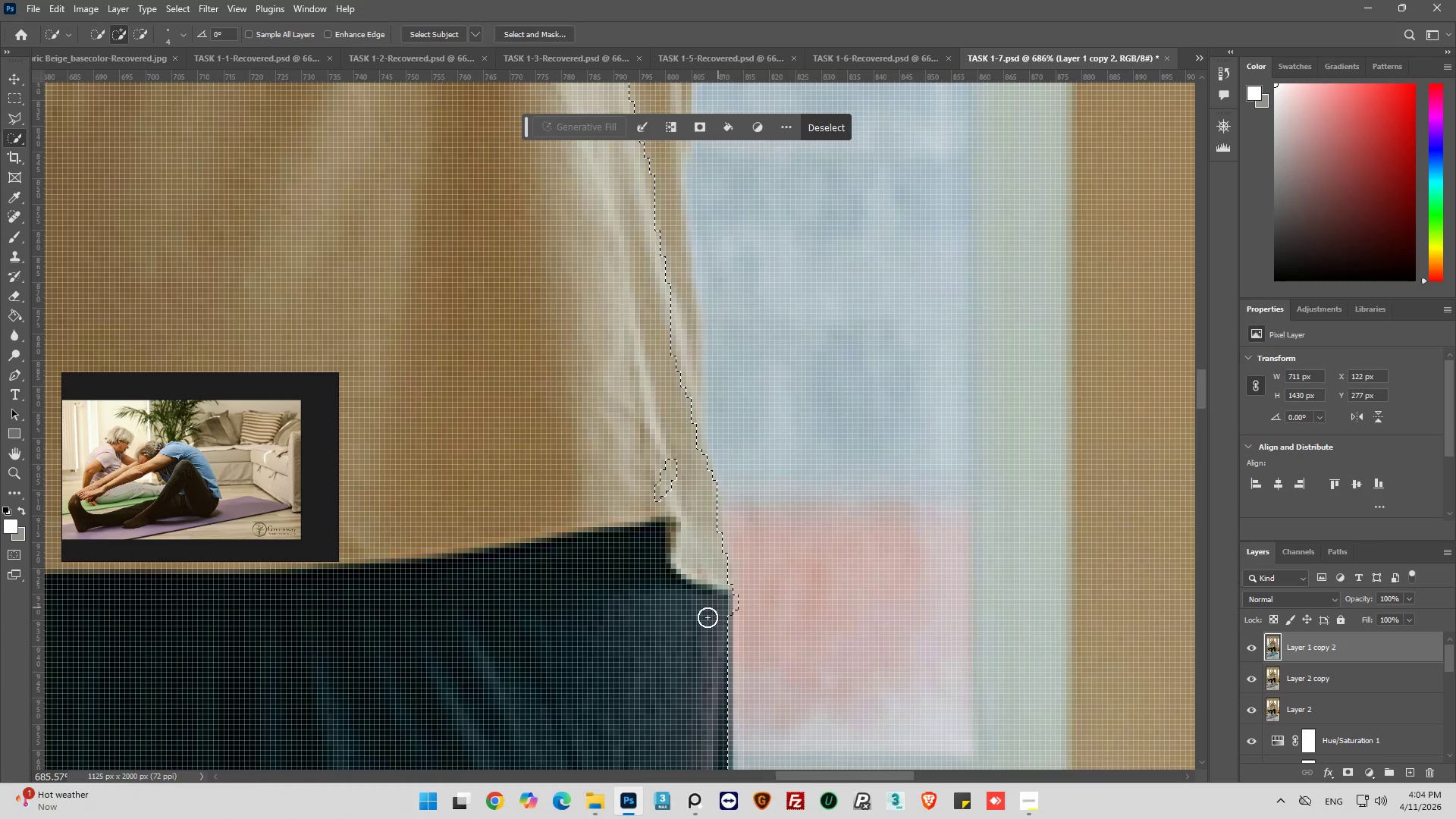 
left_click_drag(start_coordinate=[651, 475], to_coordinate=[656, 479])
 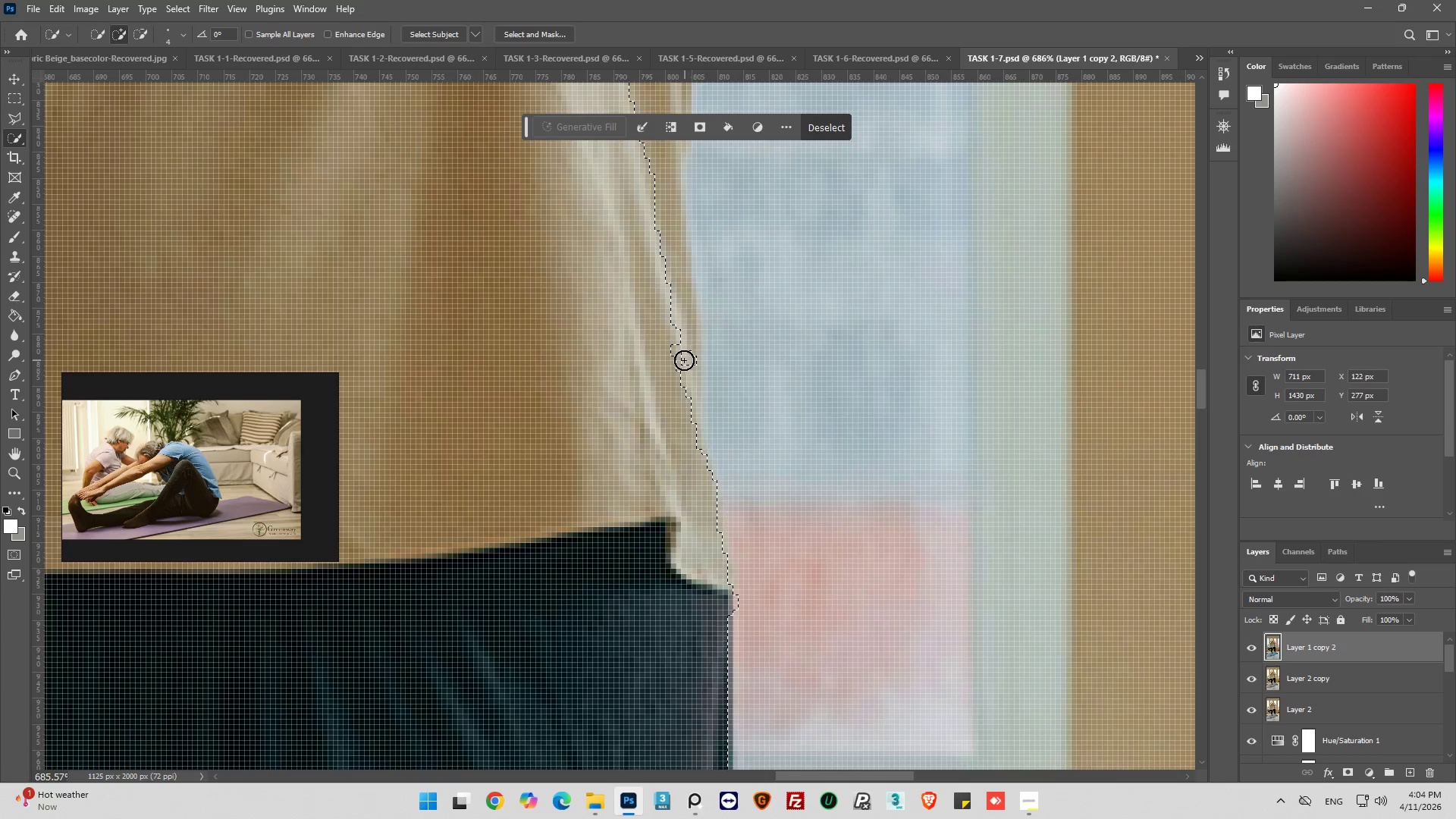 
double_click([687, 378])
 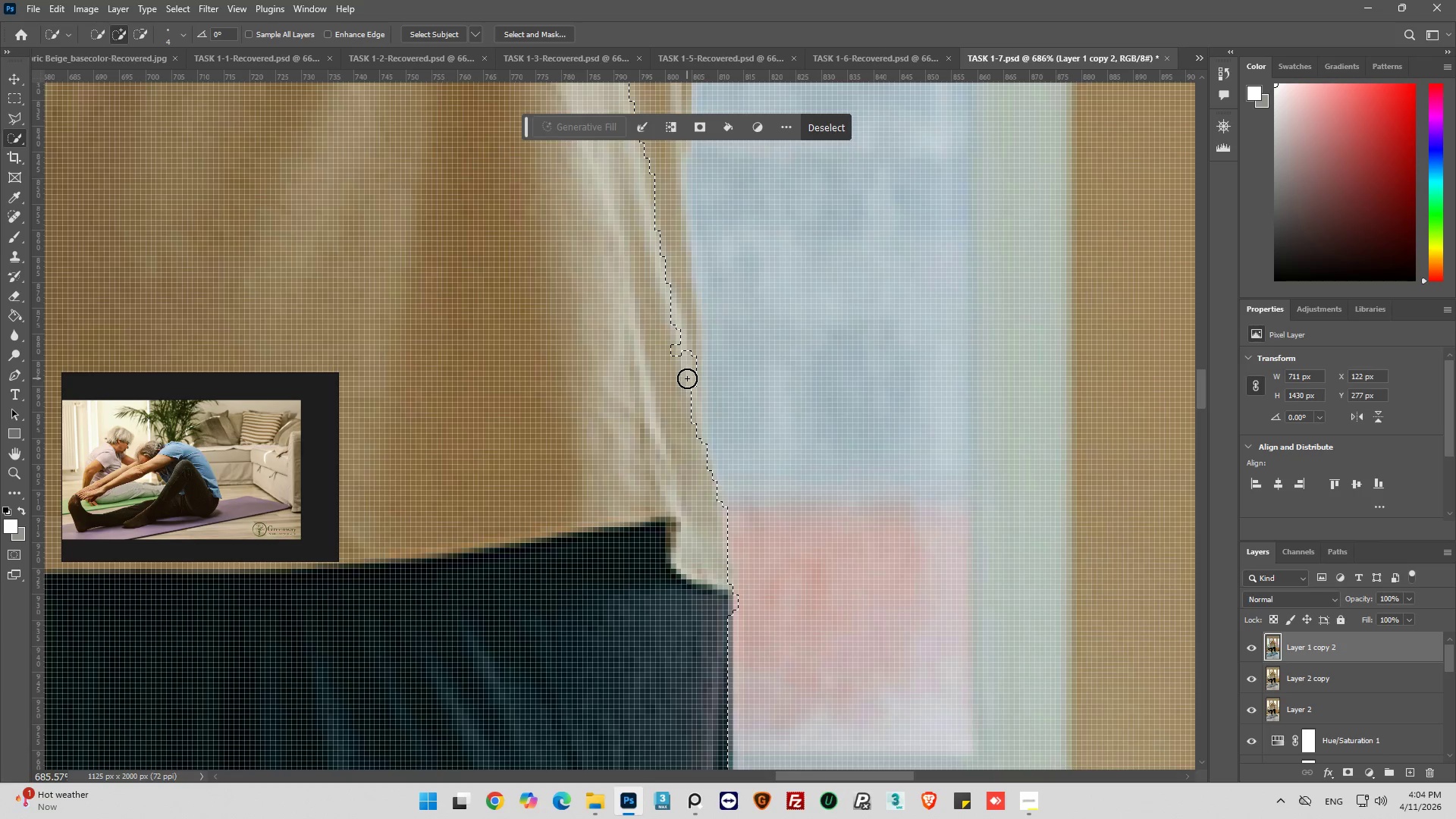 
left_click_drag(start_coordinate=[687, 378], to_coordinate=[689, 394])
 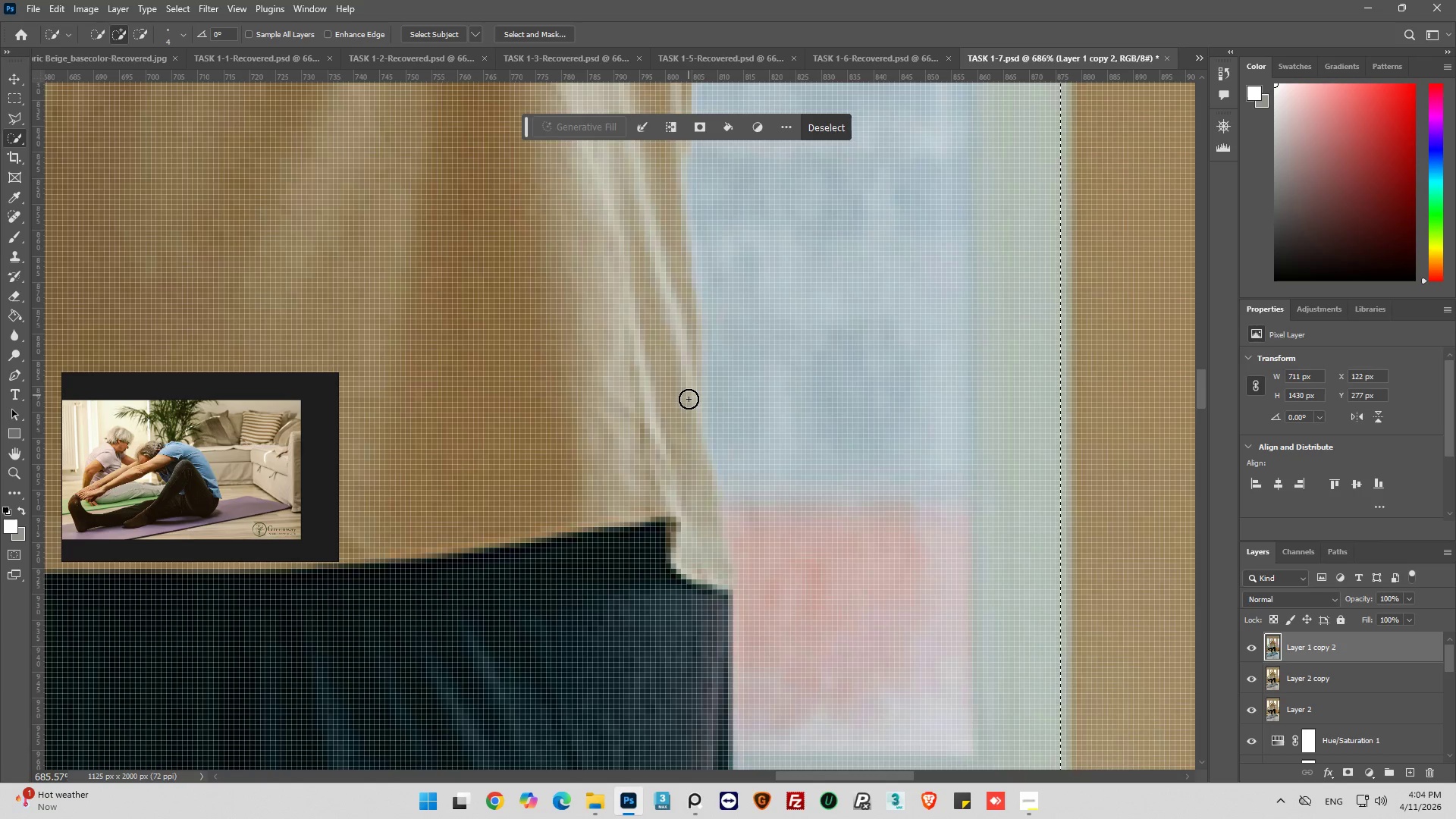 
left_click_drag(start_coordinate=[689, 400], to_coordinate=[689, 407])
 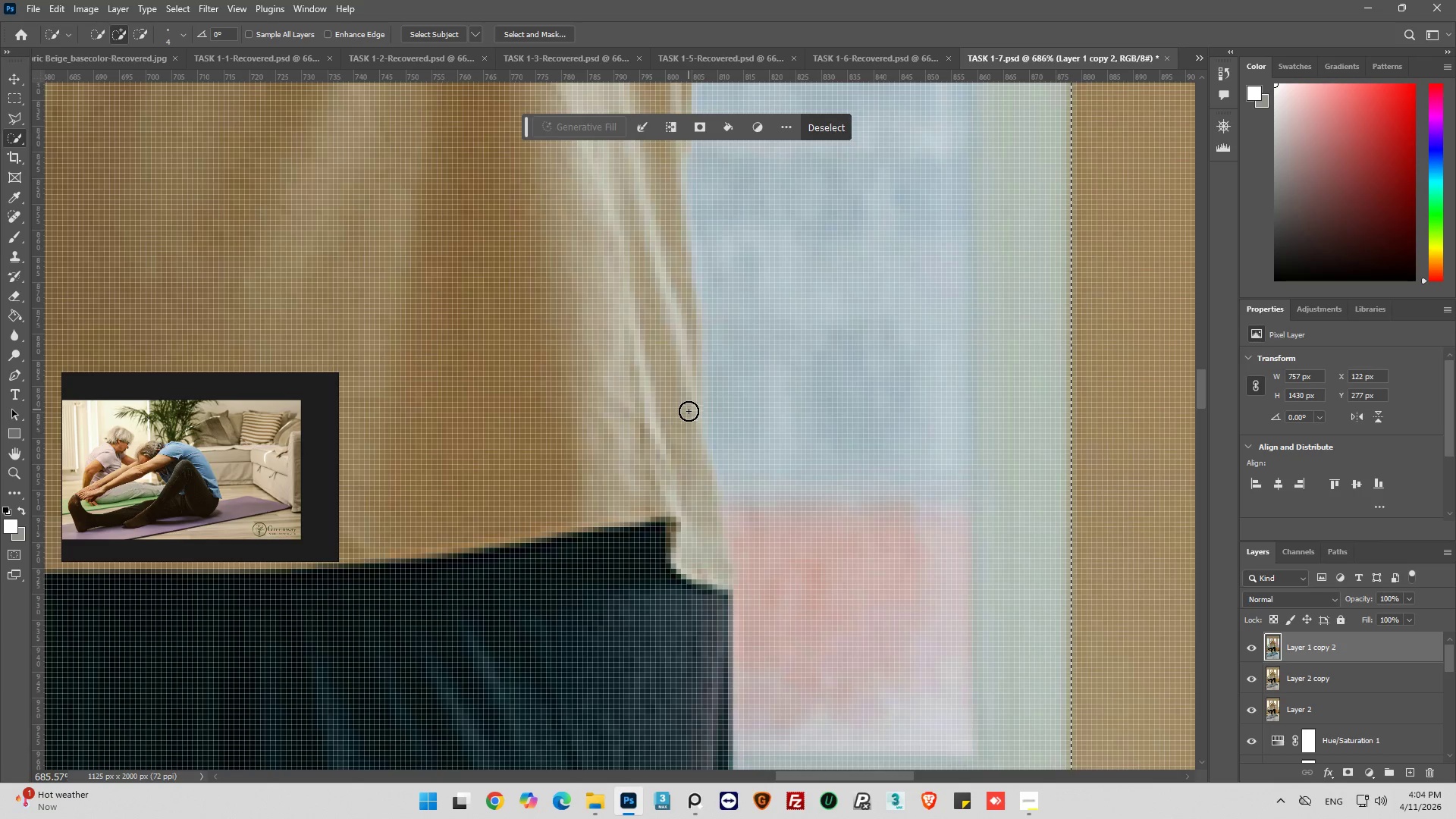 
key(Control+Z)
 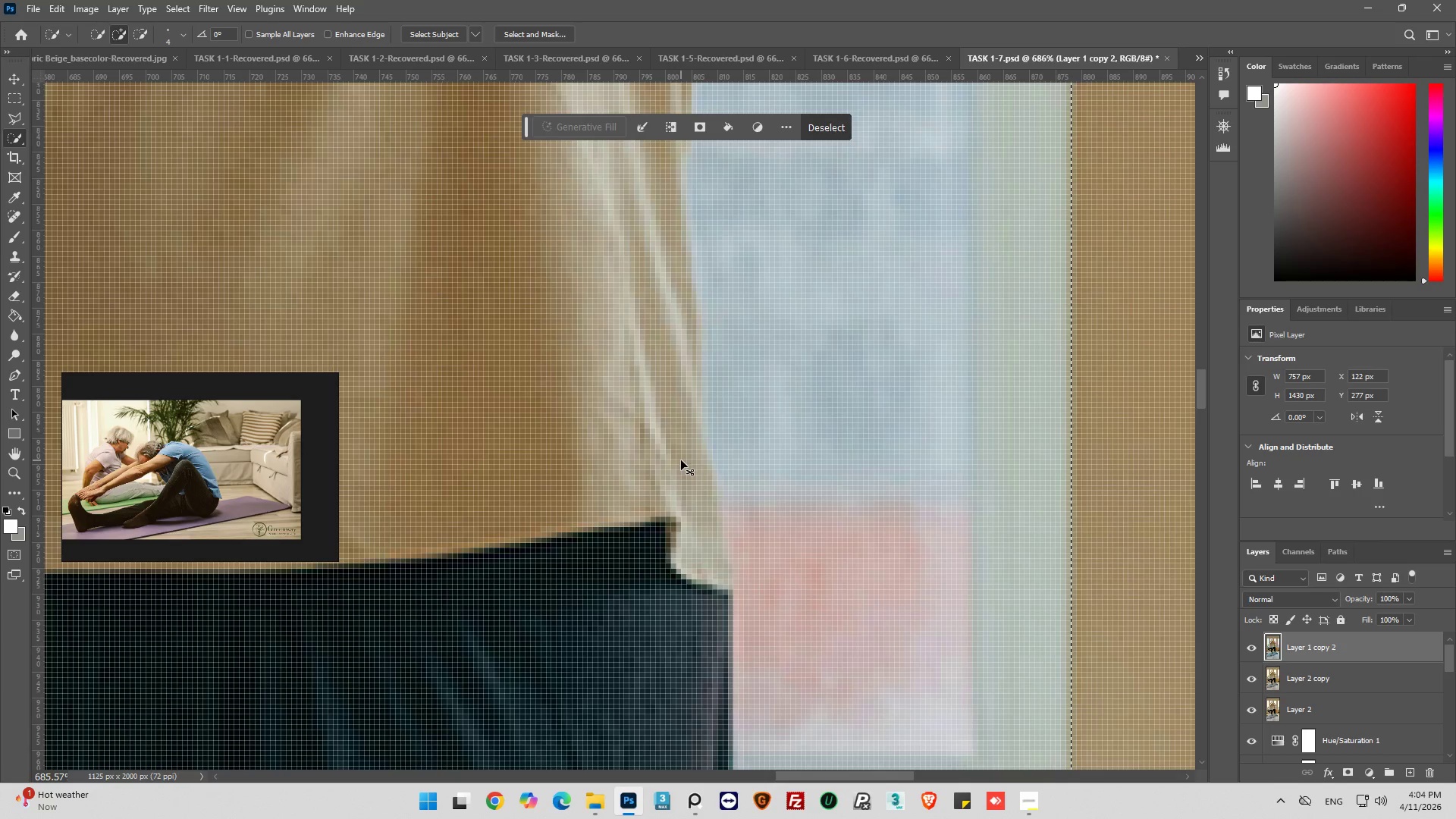 
key(Control+Z)
 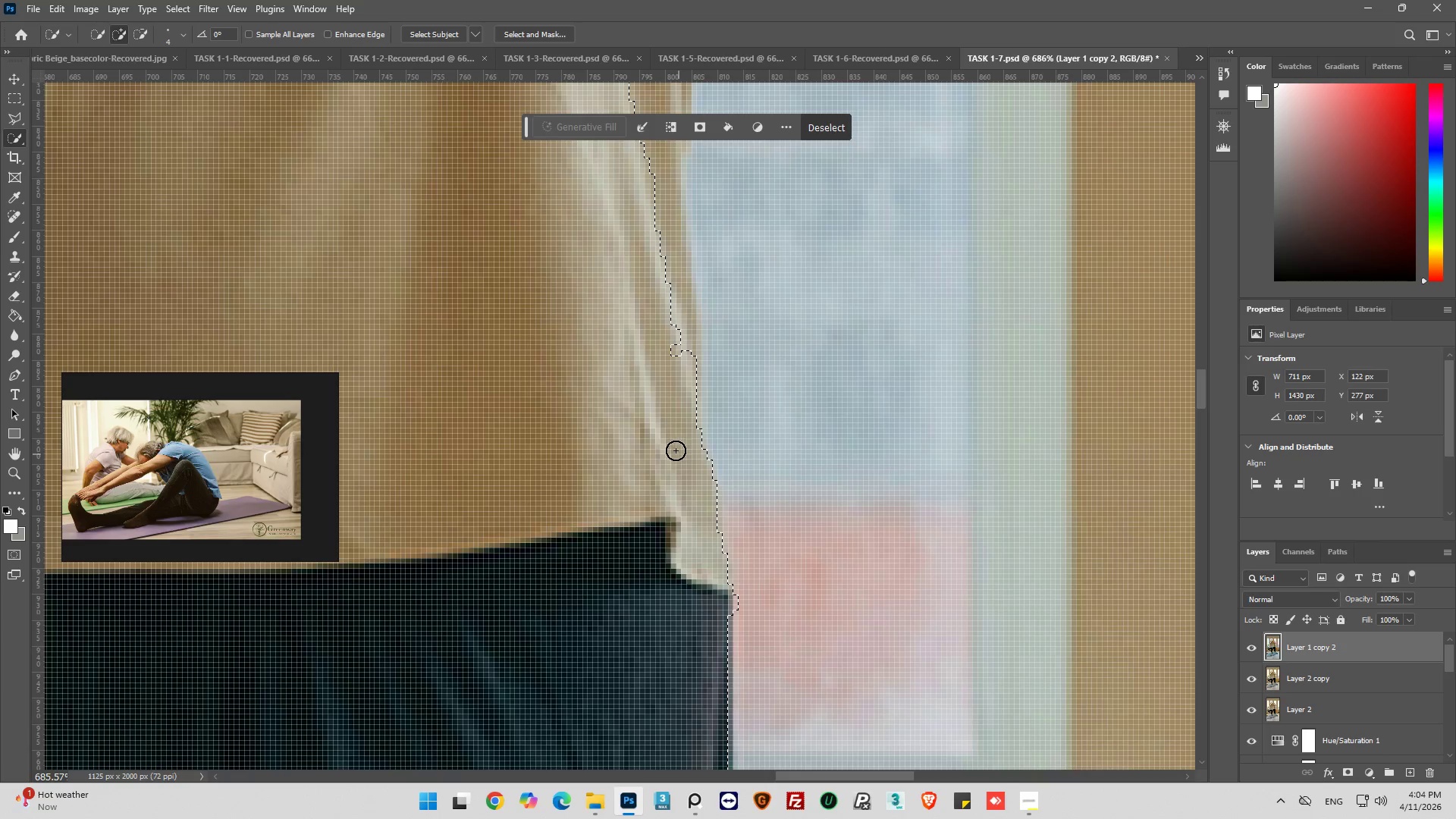 
hold_key(key=AltLeft, duration=0.55)
hold_key(key=AltLeft, duration=0.98)
scroll: coordinate [652, 265], scroll_direction: down, amount: 4.0
 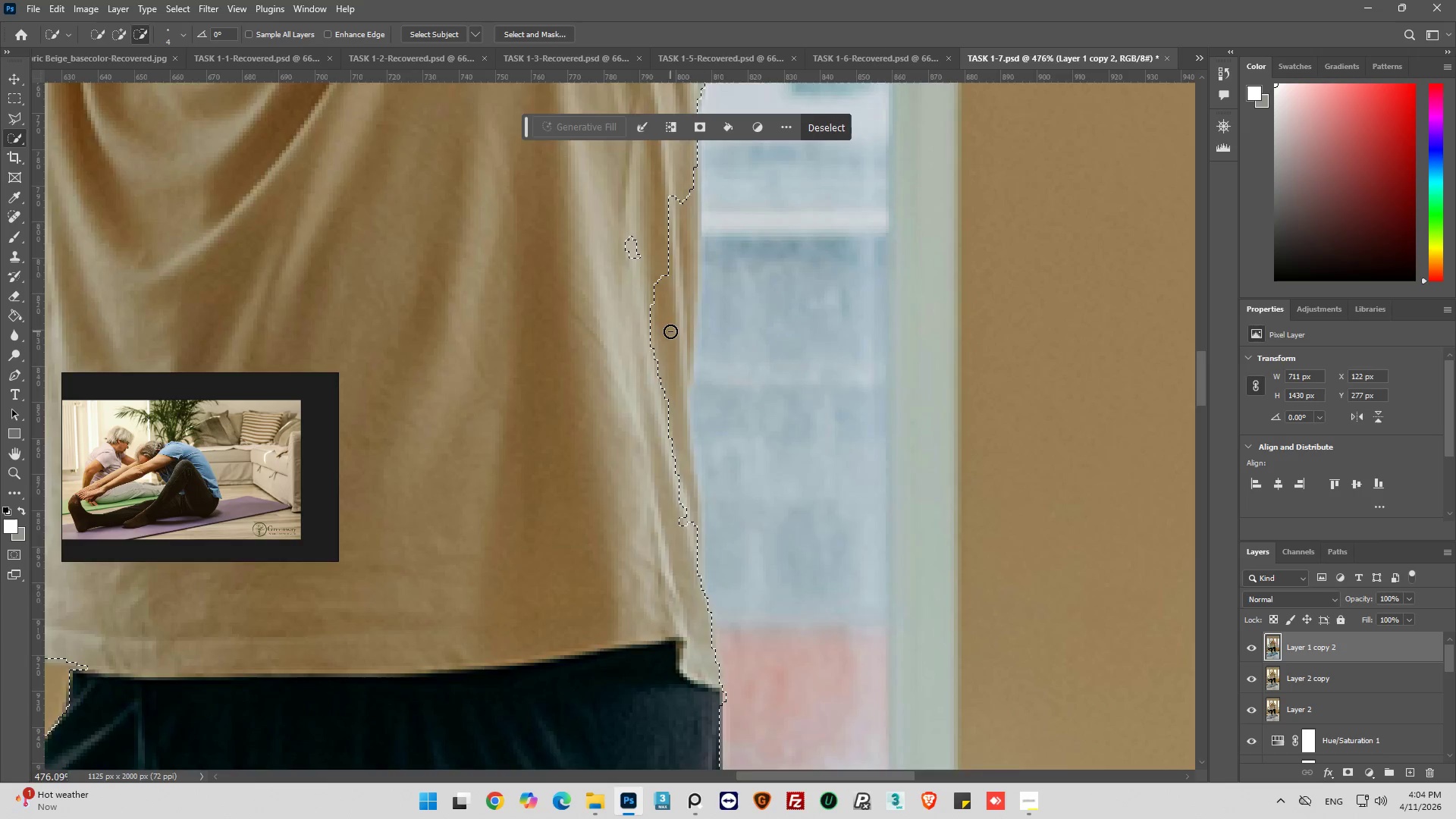 
left_click([669, 334])
 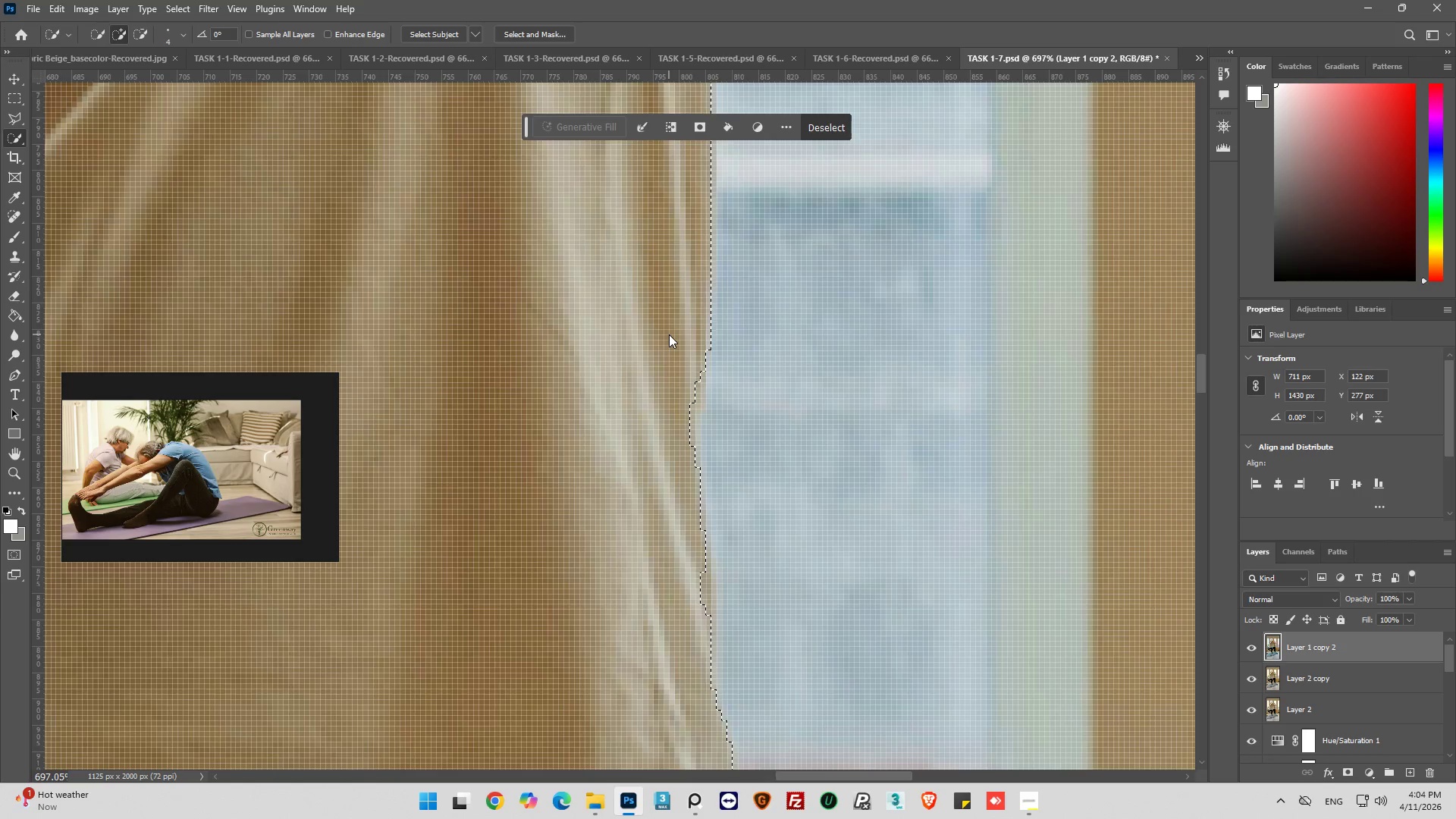 
scroll: coordinate [670, 333], scroll_direction: up, amount: 4.0
 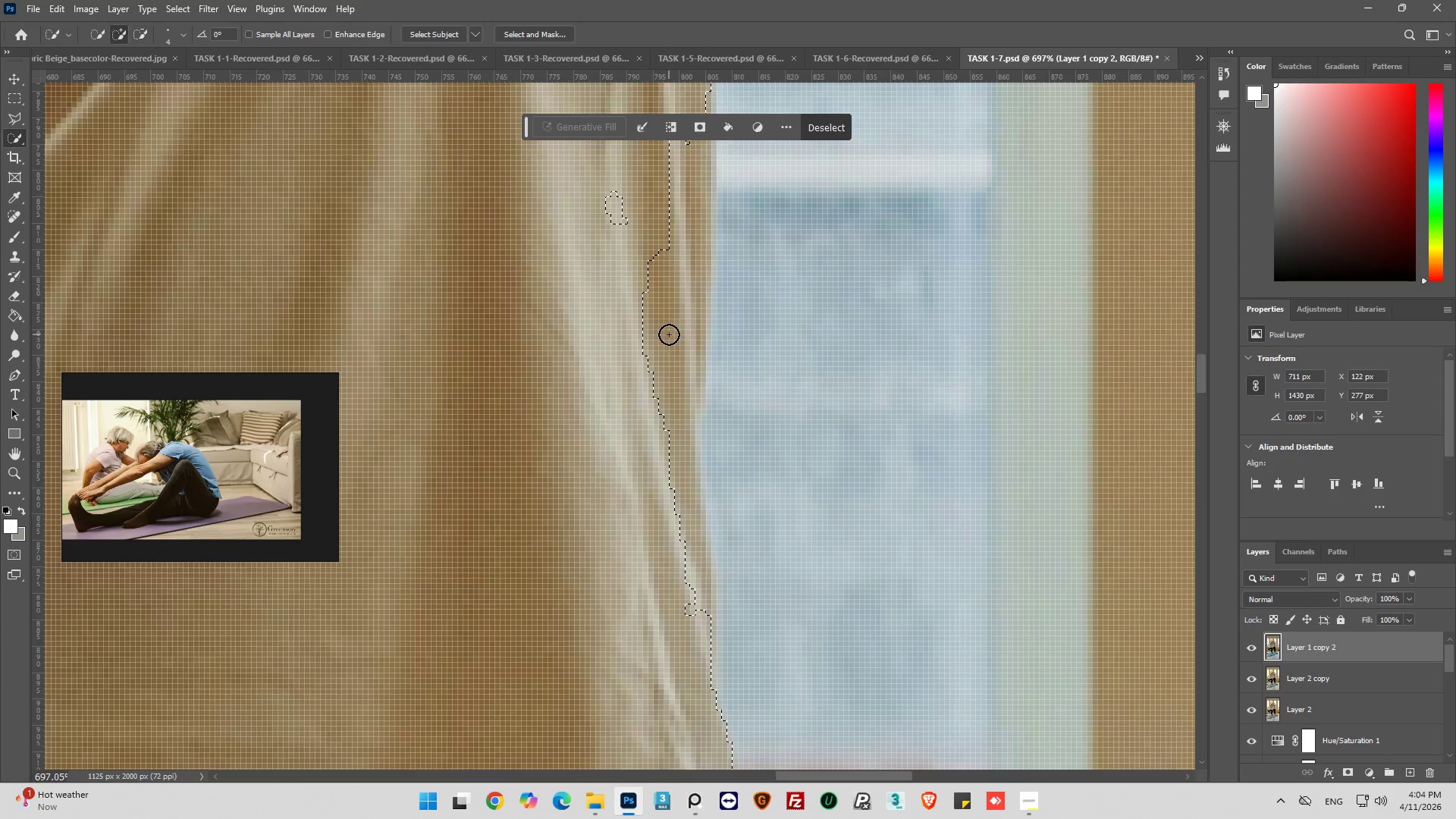 
hold_key(key=AltLeft, duration=1.11)
scroll: coordinate [677, 348], scroll_direction: down, amount: 14.0
 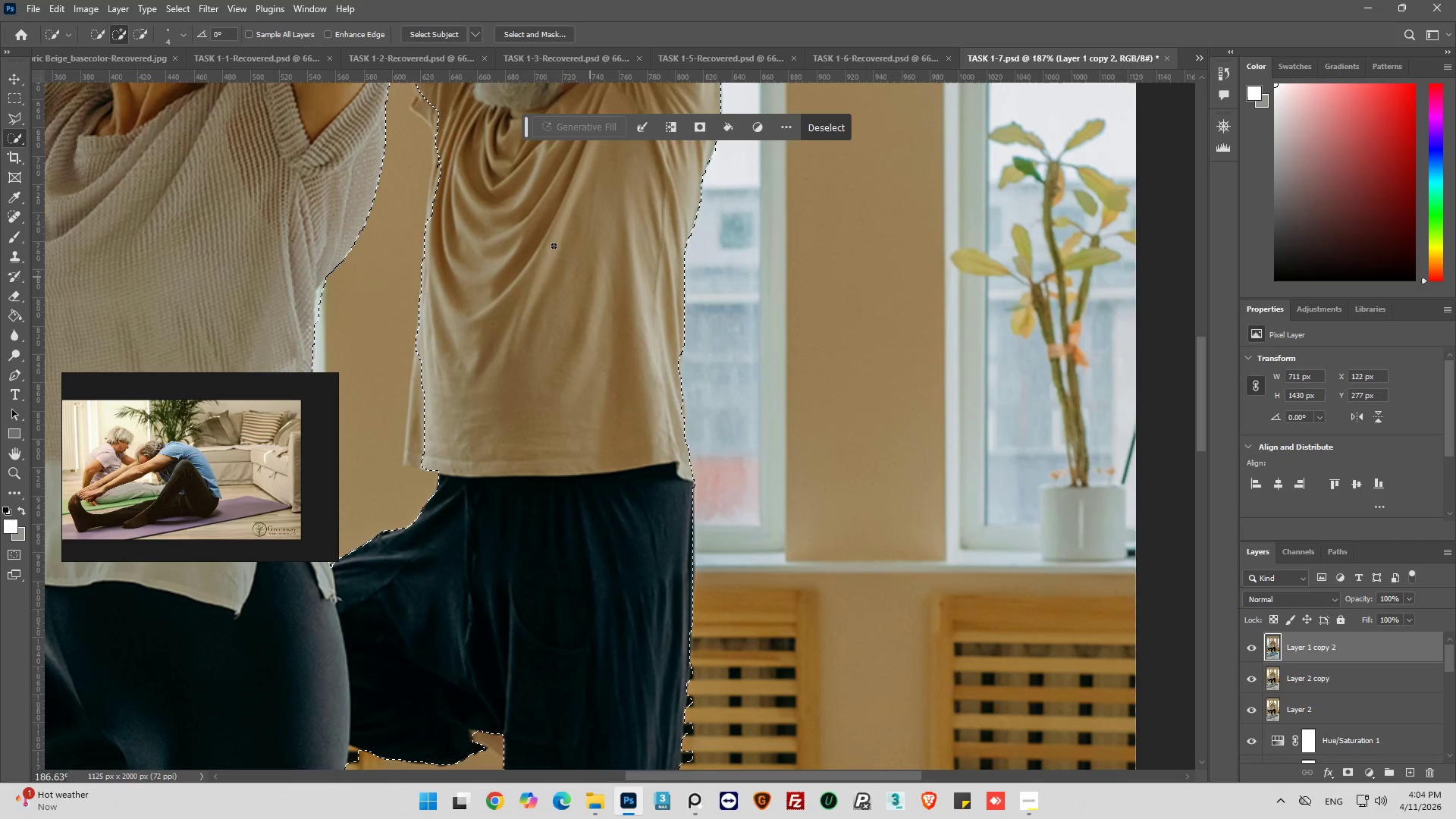 
hold_key(key=AltLeft, duration=0.97)
 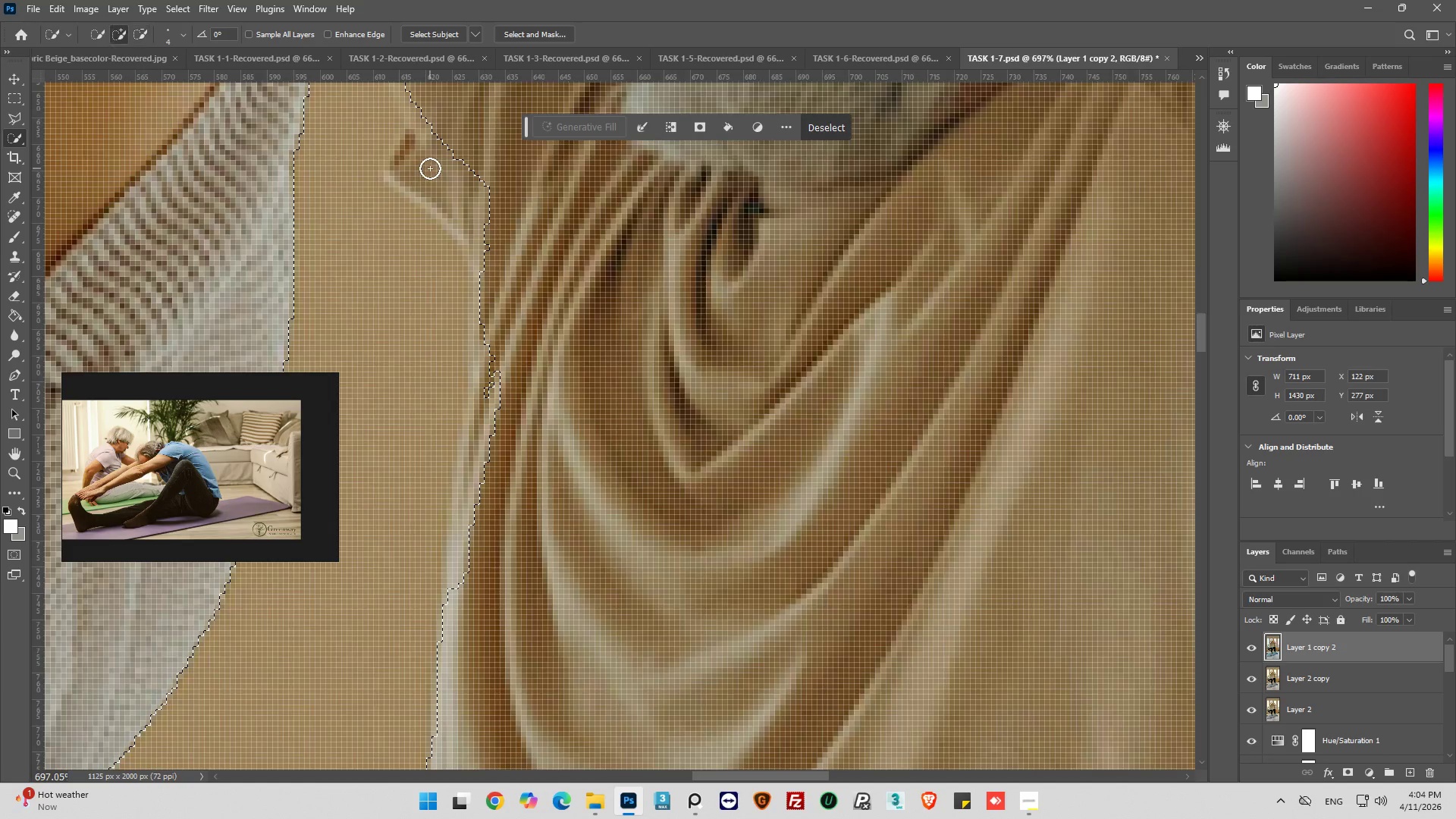 
left_click([430, 168])
 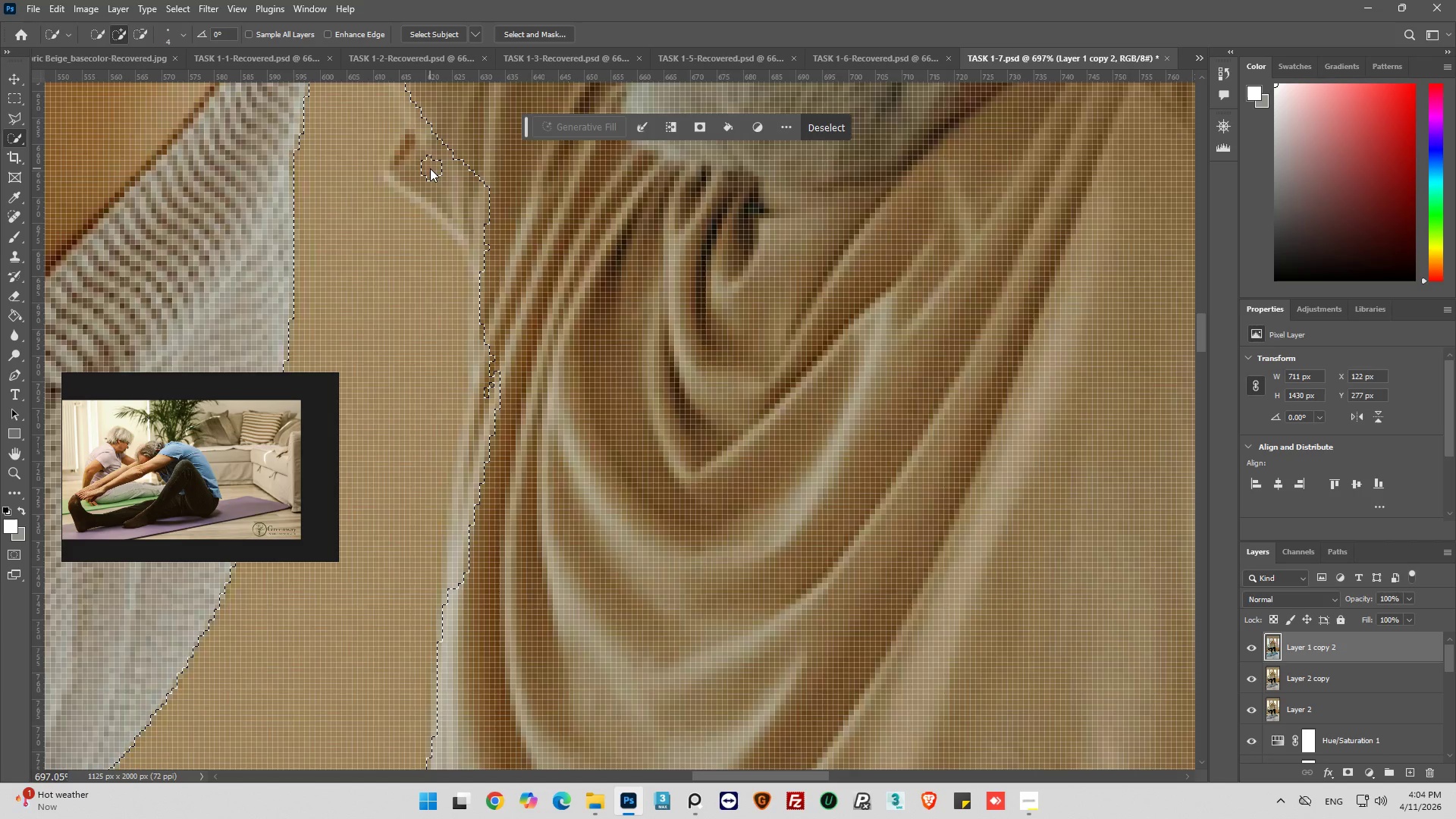 
scroll: coordinate [421, 183], scroll_direction: up, amount: 20.0
 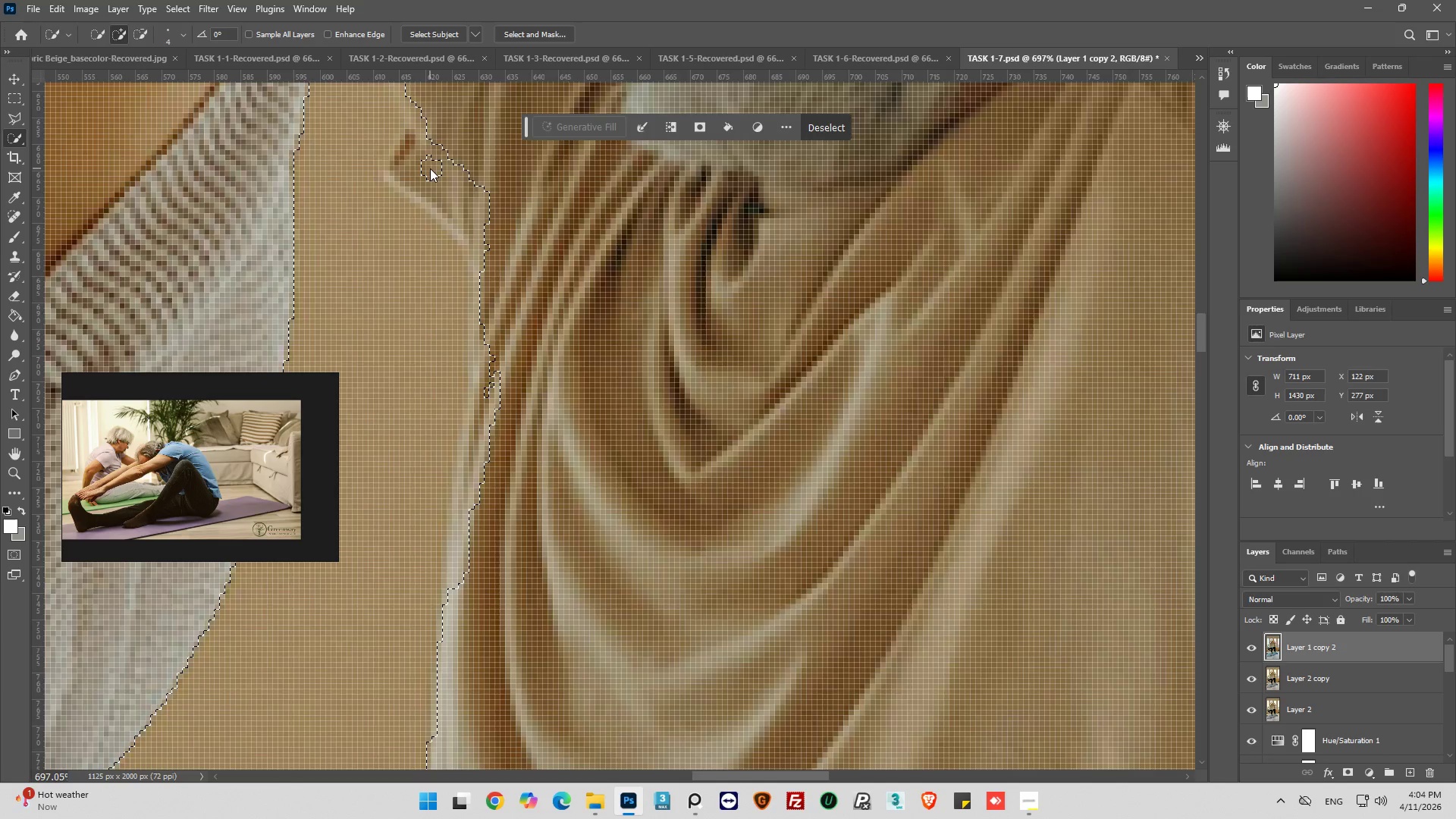 
left_click([418, 181])
 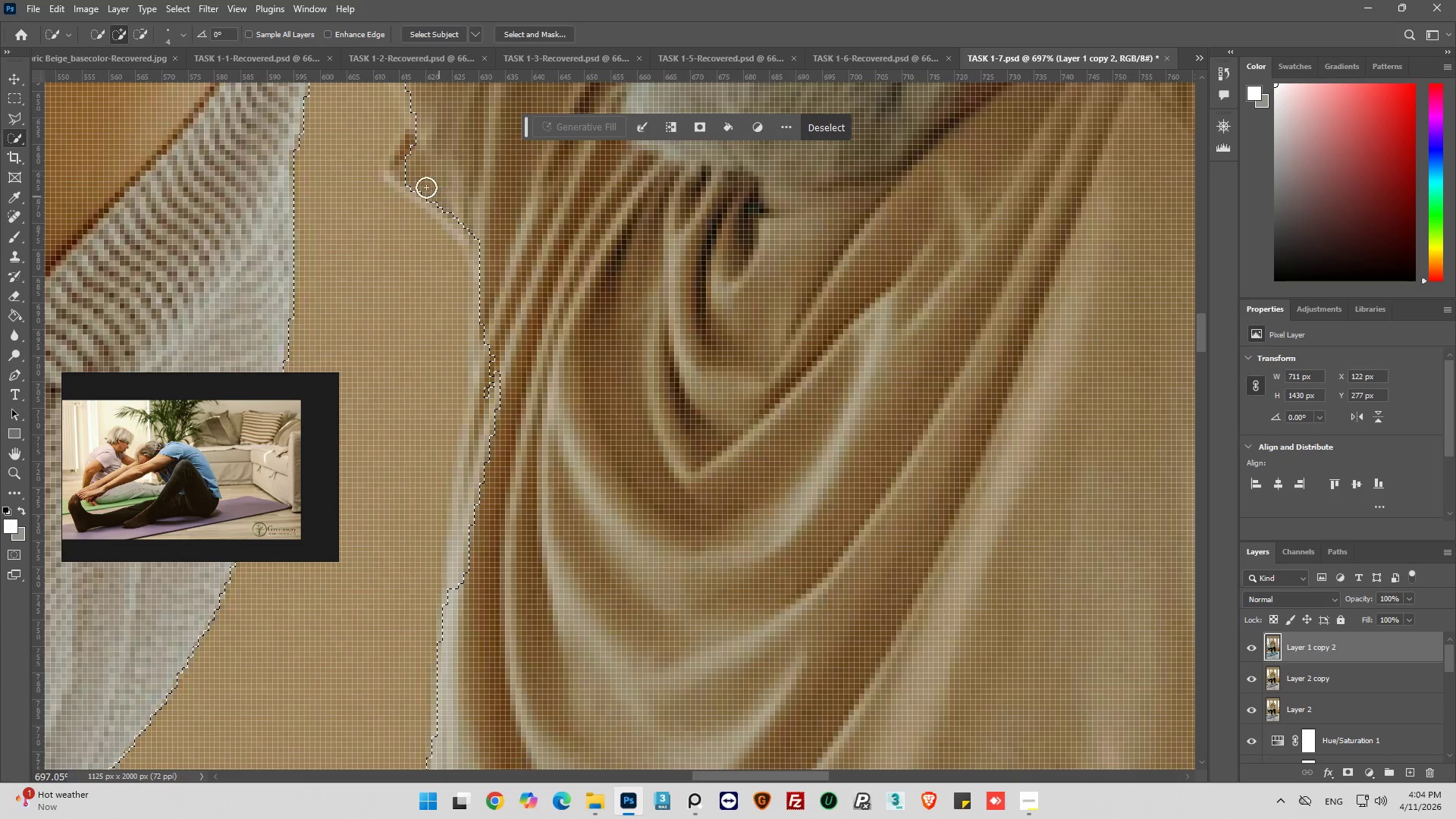 
left_click([403, 170])
 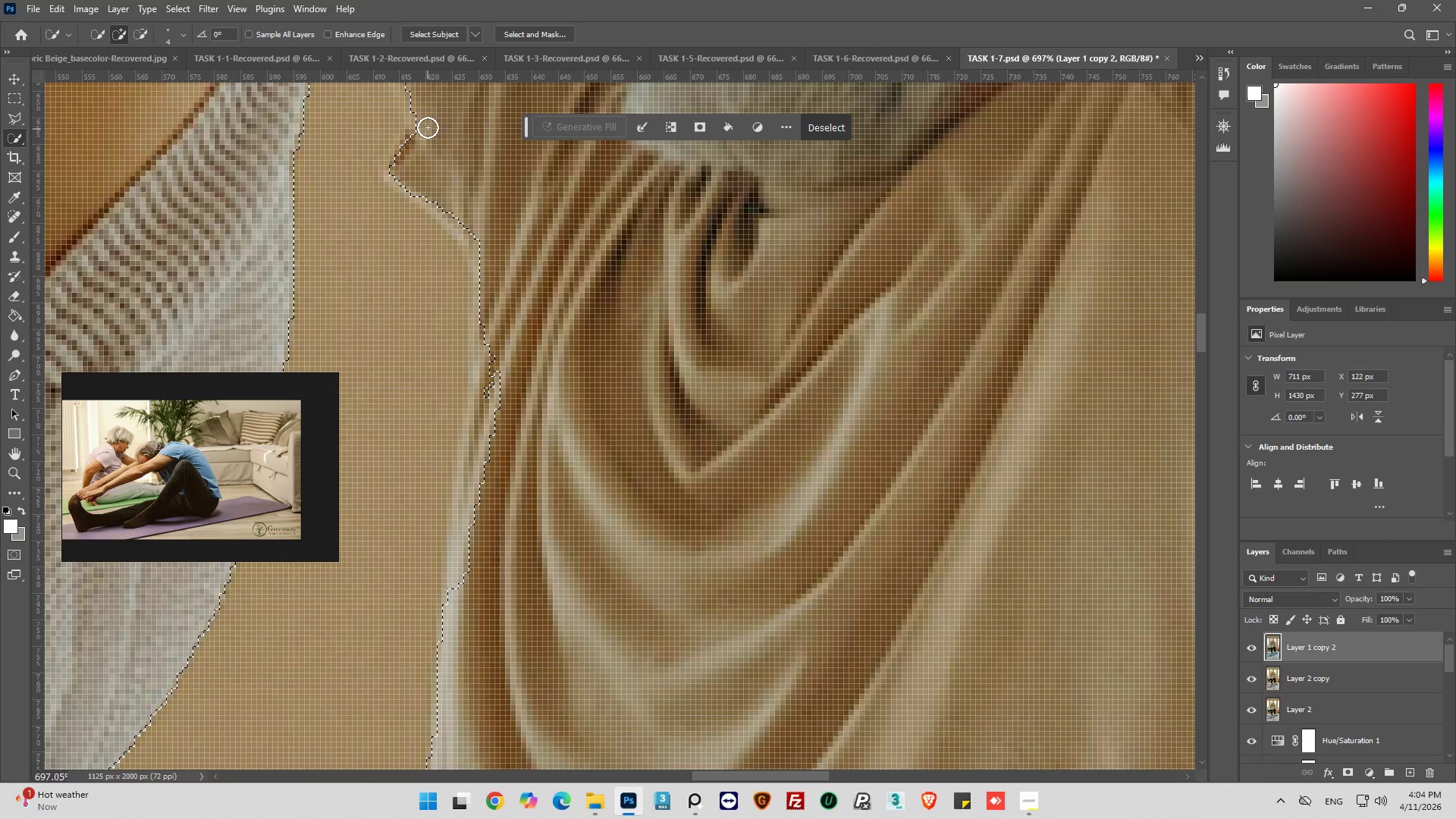 
left_click_drag(start_coordinate=[428, 127], to_coordinate=[431, 133])
 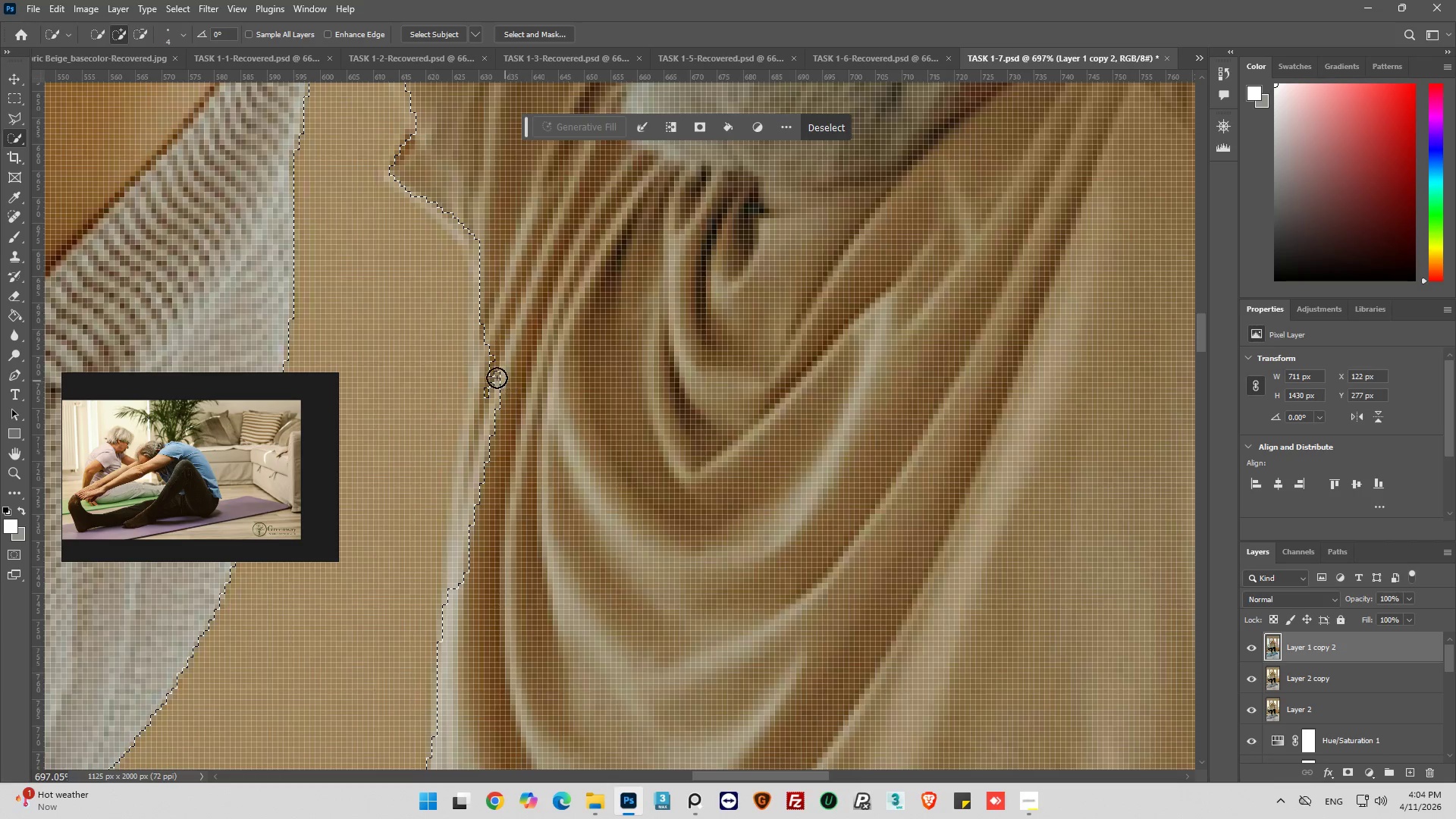 
left_click([484, 373])
 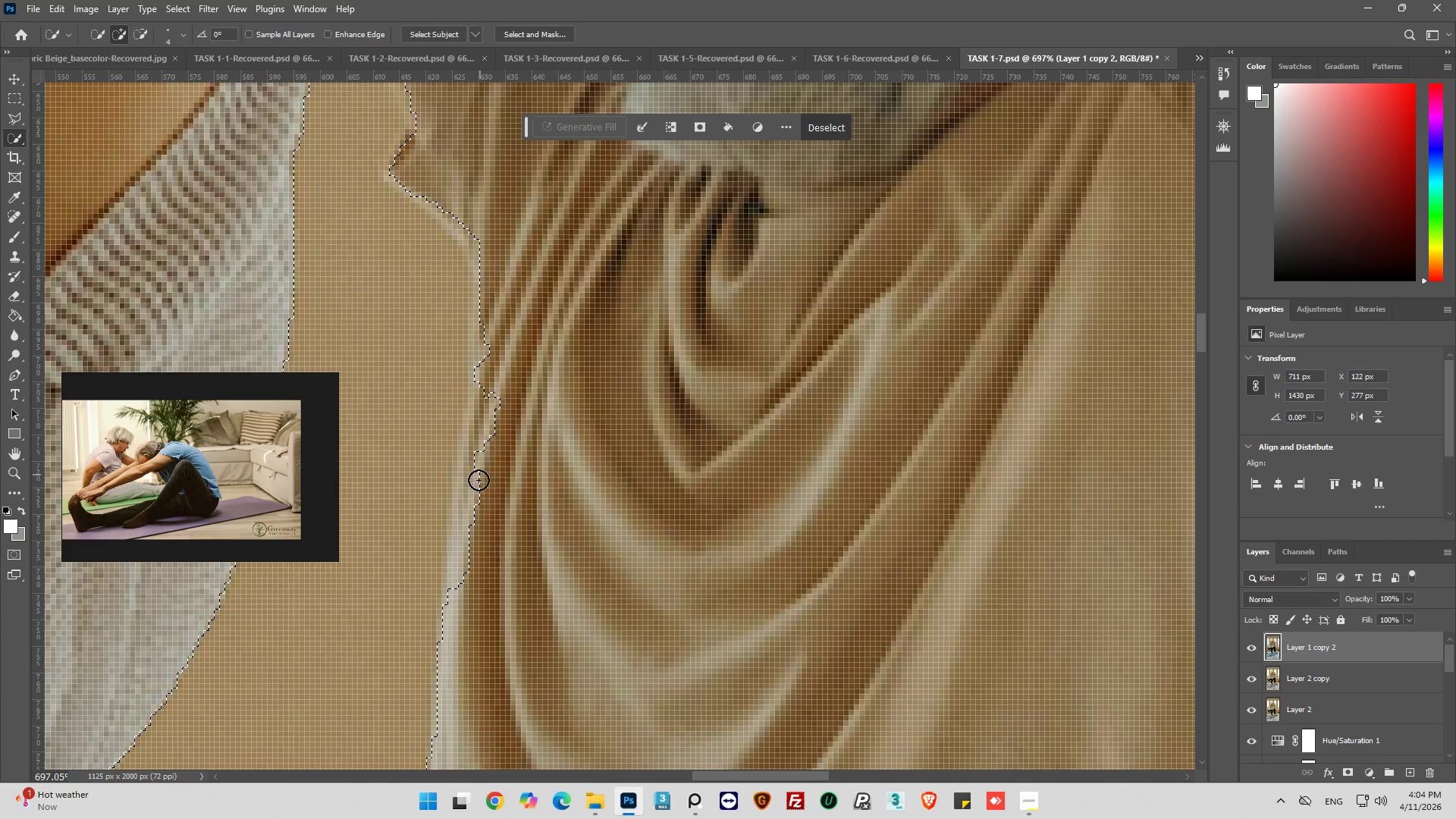 
left_click_drag(start_coordinate=[472, 517], to_coordinate=[469, 541])
 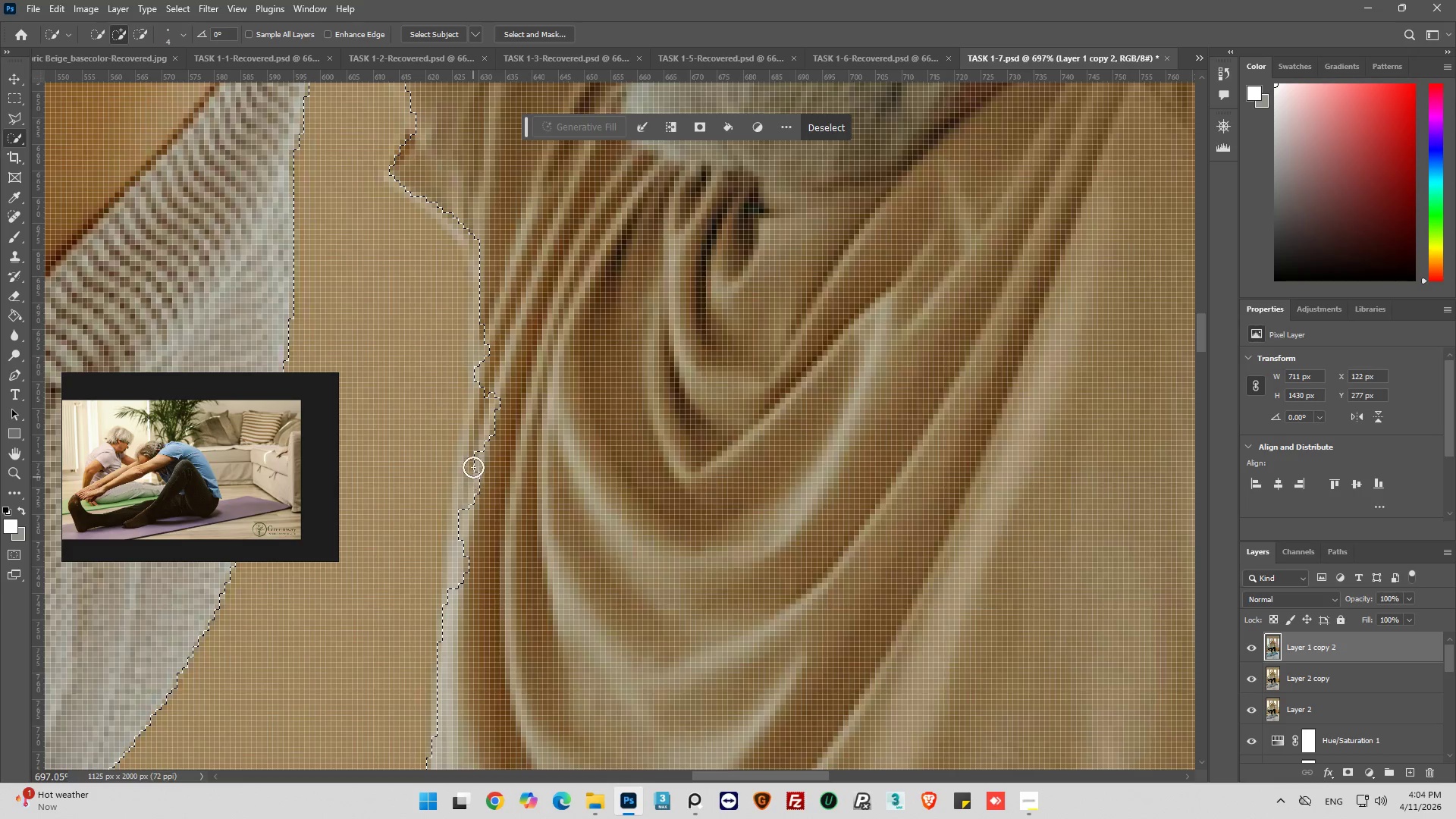 
left_click_drag(start_coordinate=[477, 457], to_coordinate=[490, 428])
 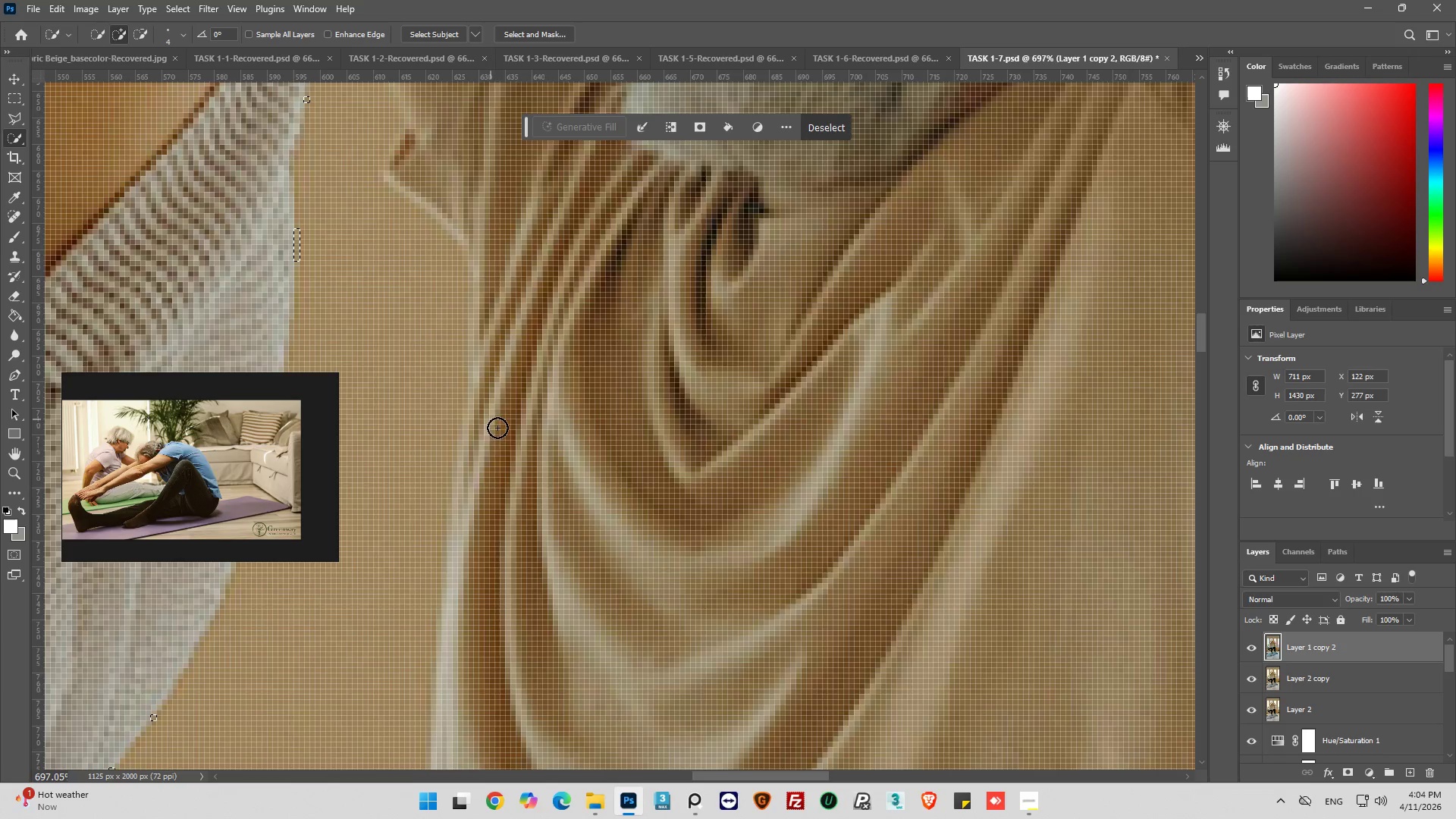 
key(Control+Z)
 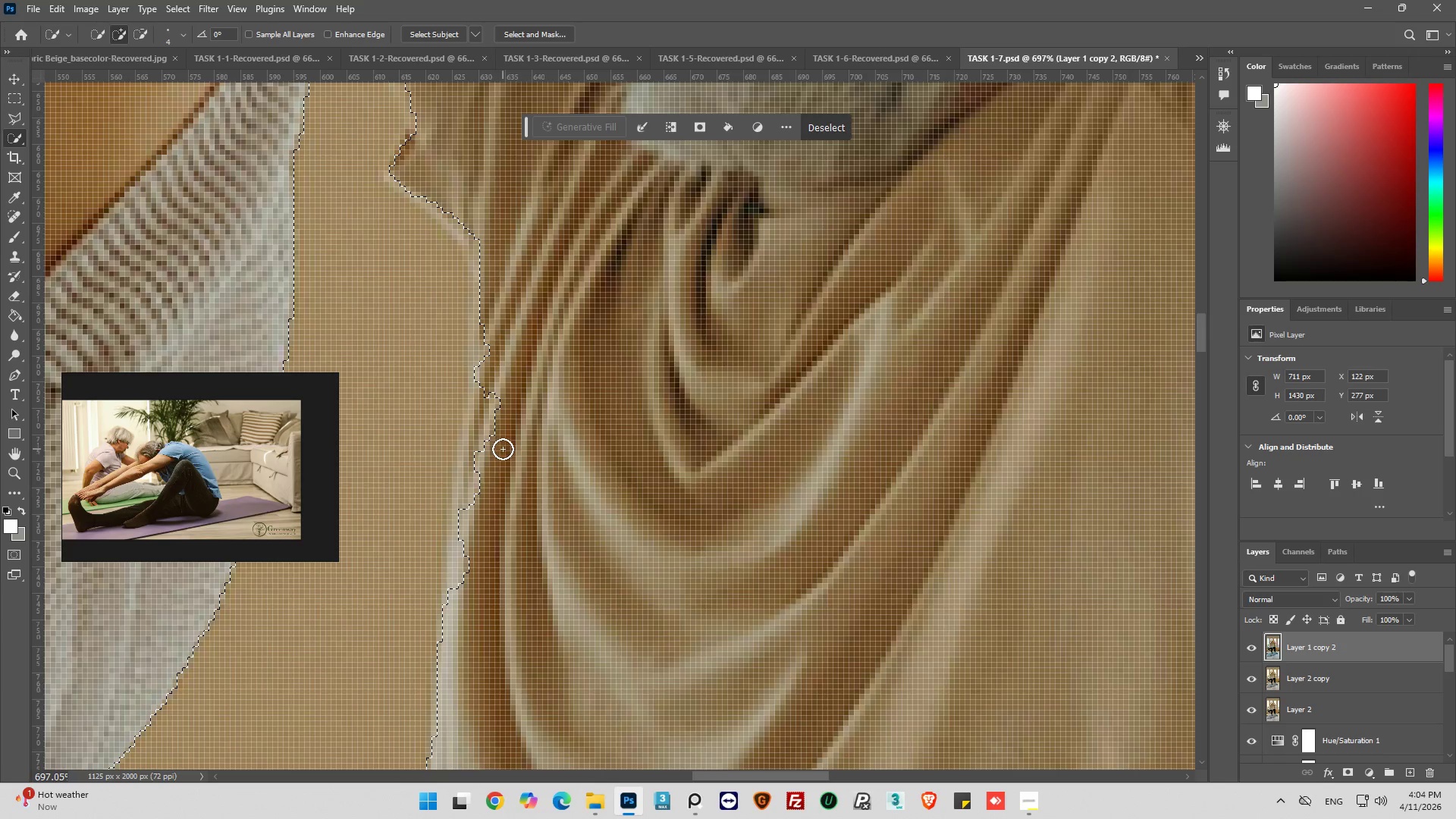 
hold_key(key=AltLeft, duration=0.36)
 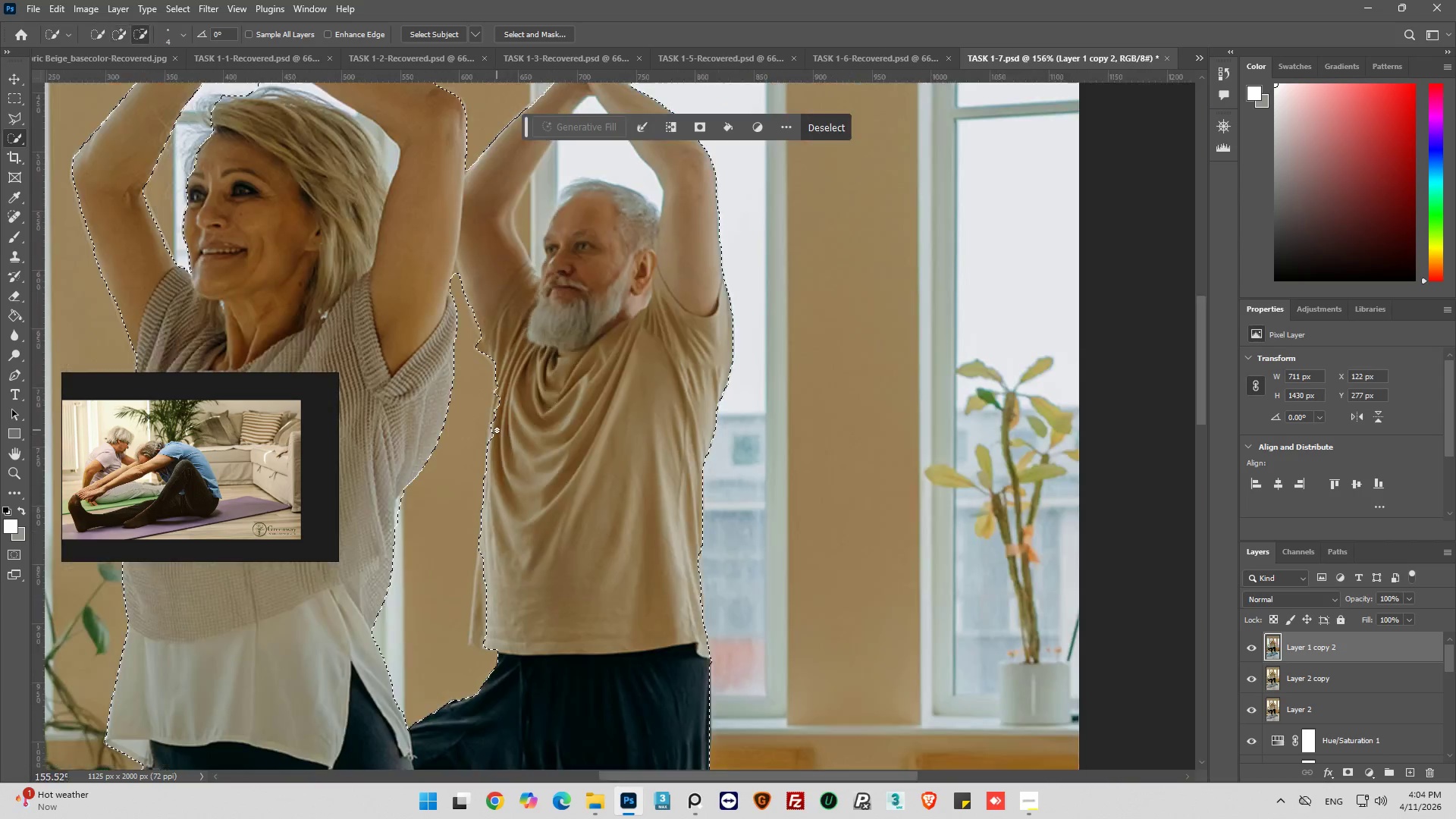 
key(Alt+AltLeft)
 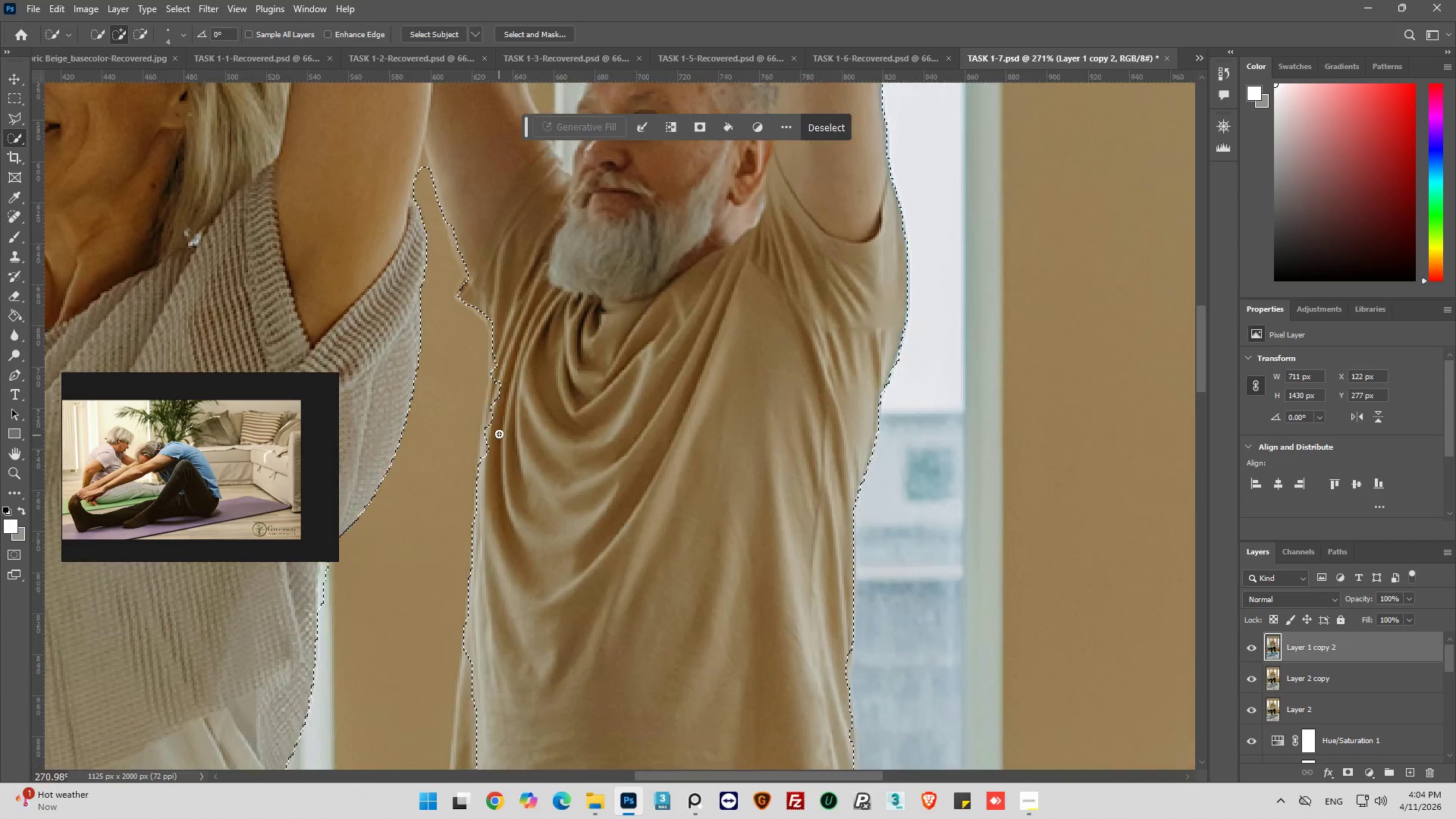 
key(Alt+AltLeft)
 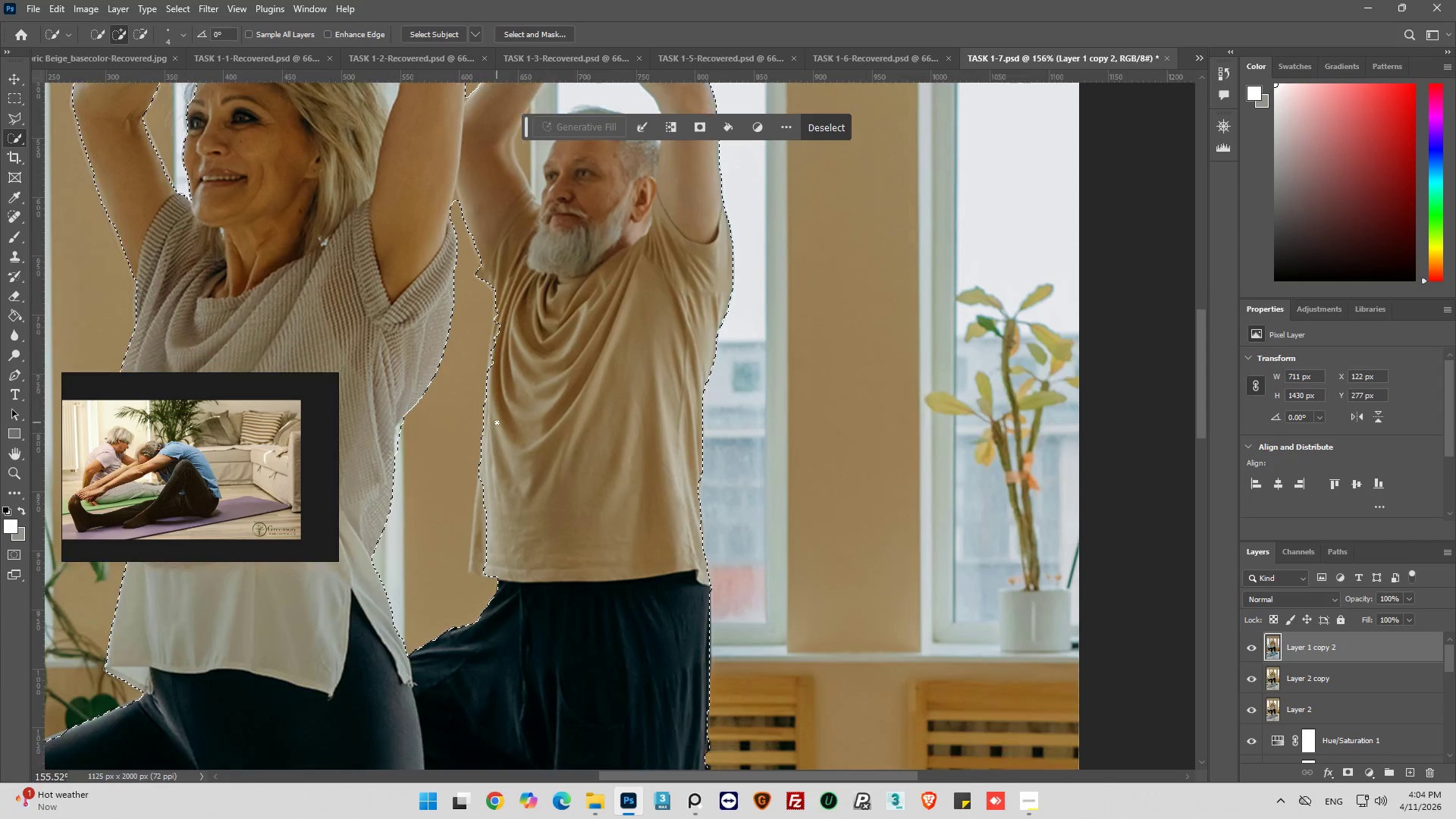 
hold_key(key=AltLeft, duration=1.14)
 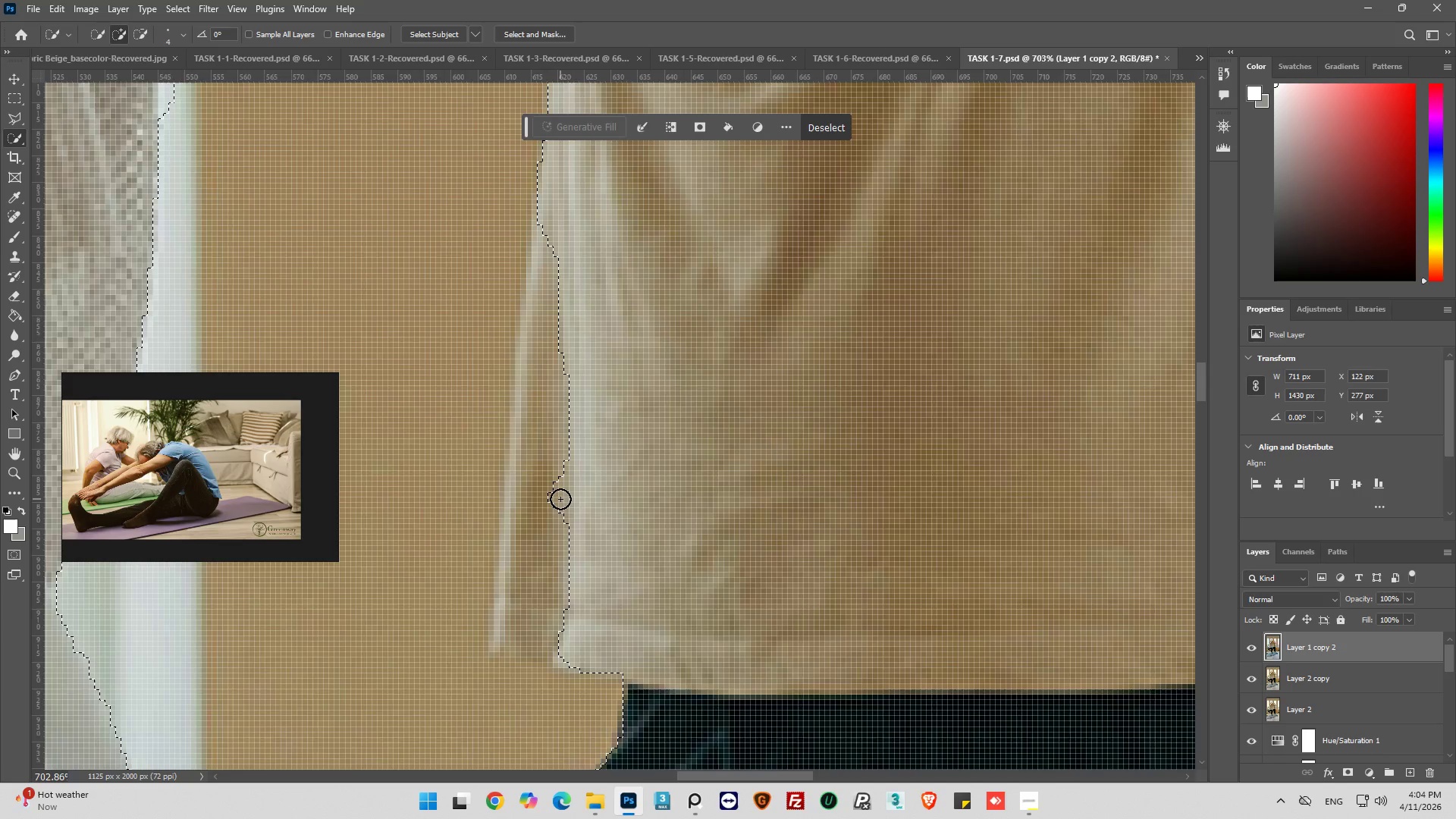 
scroll: coordinate [497, 422], scroll_direction: down, amount: 27.0
 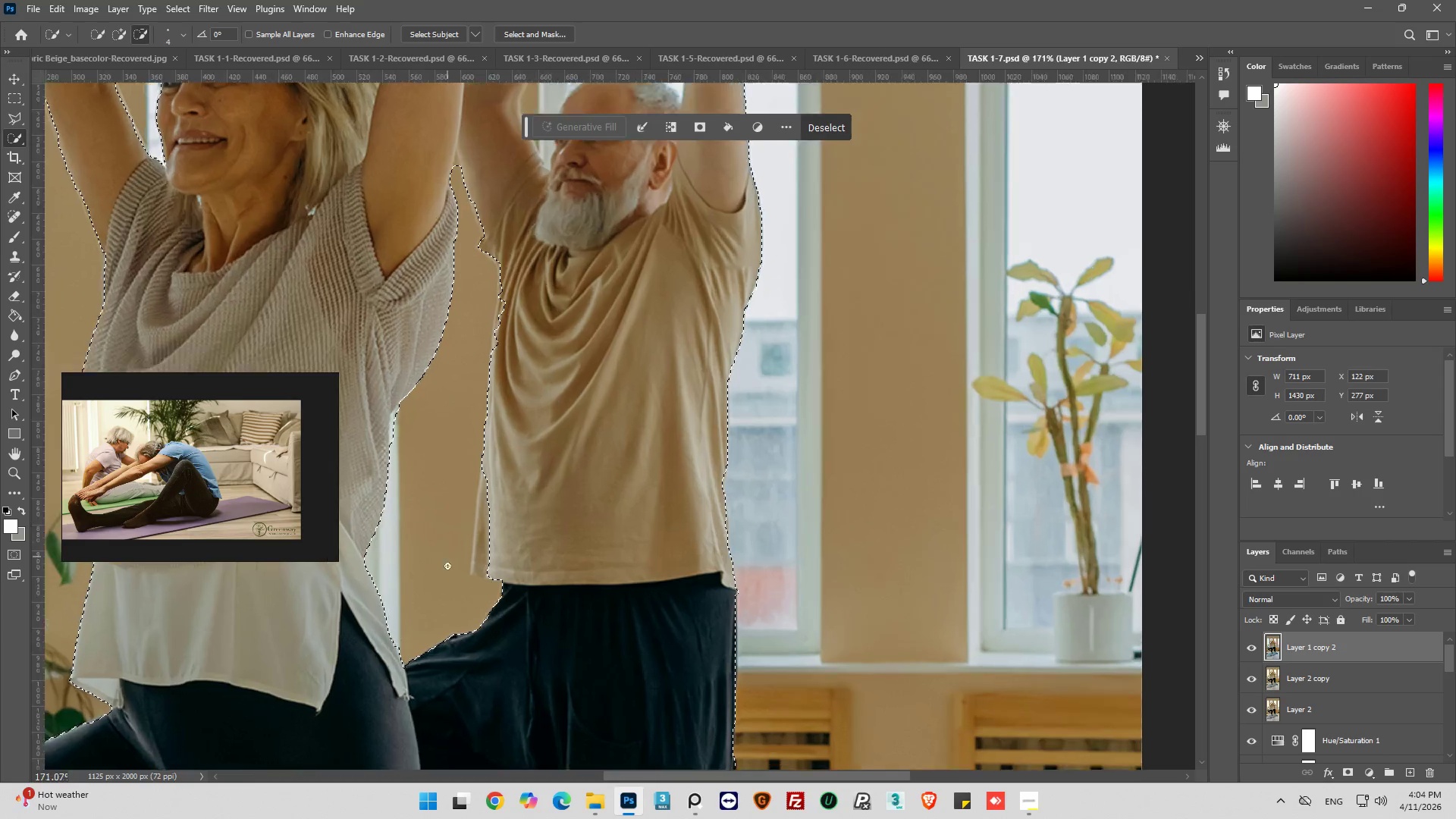 
left_click([560, 498])
 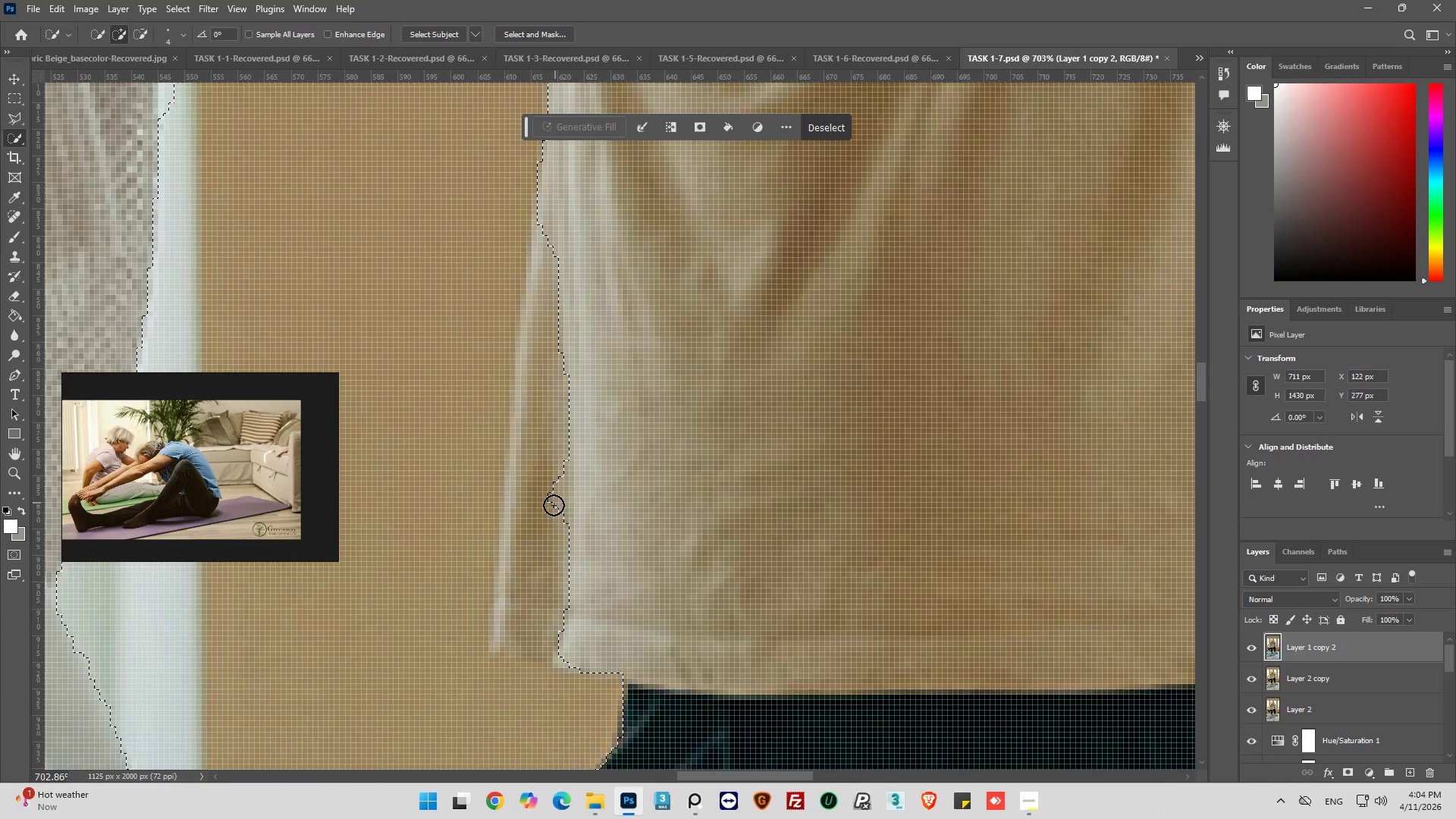 
scroll: coordinate [522, 465], scroll_direction: up, amount: 16.0
 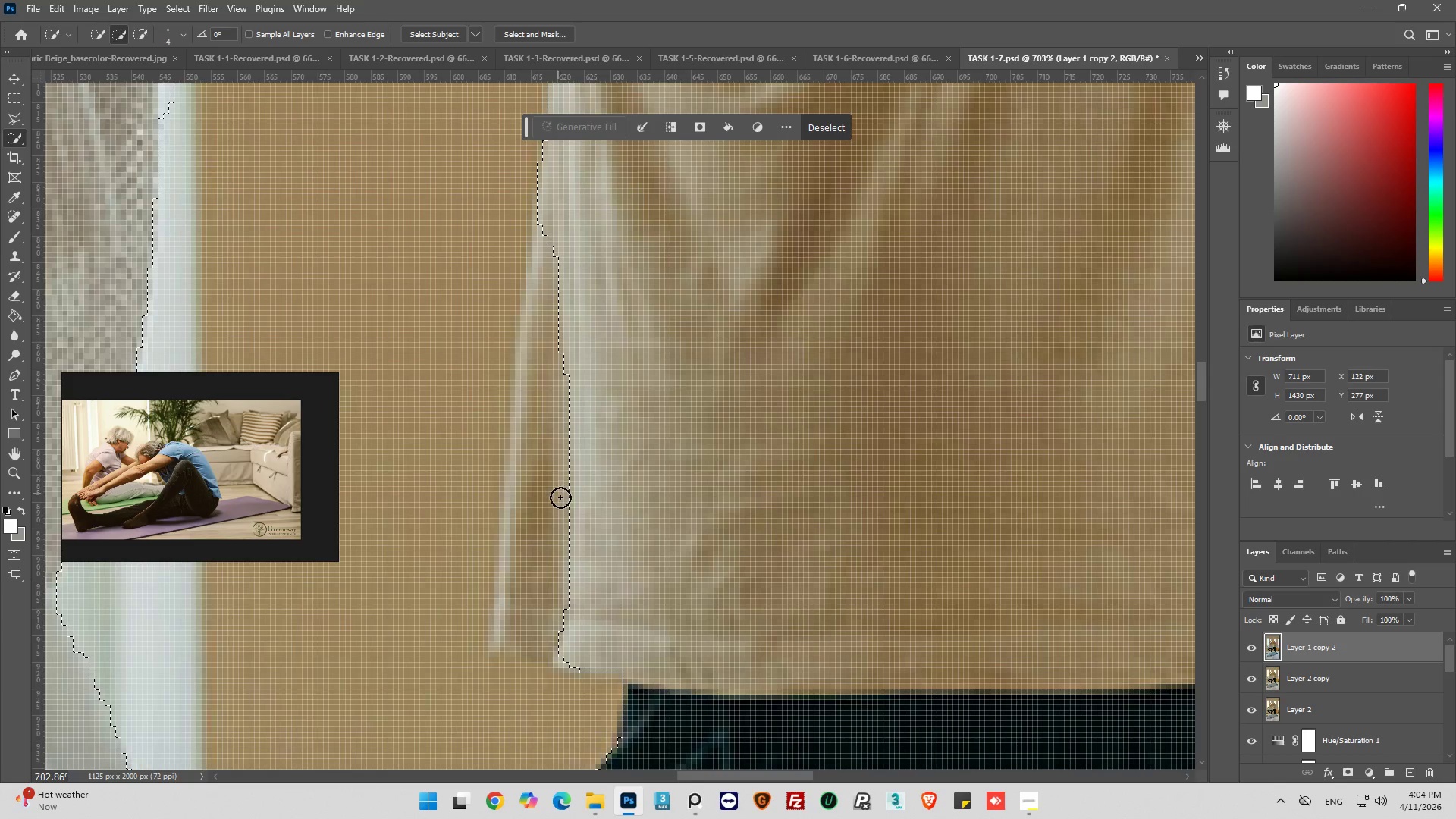 
left_click([535, 537])
 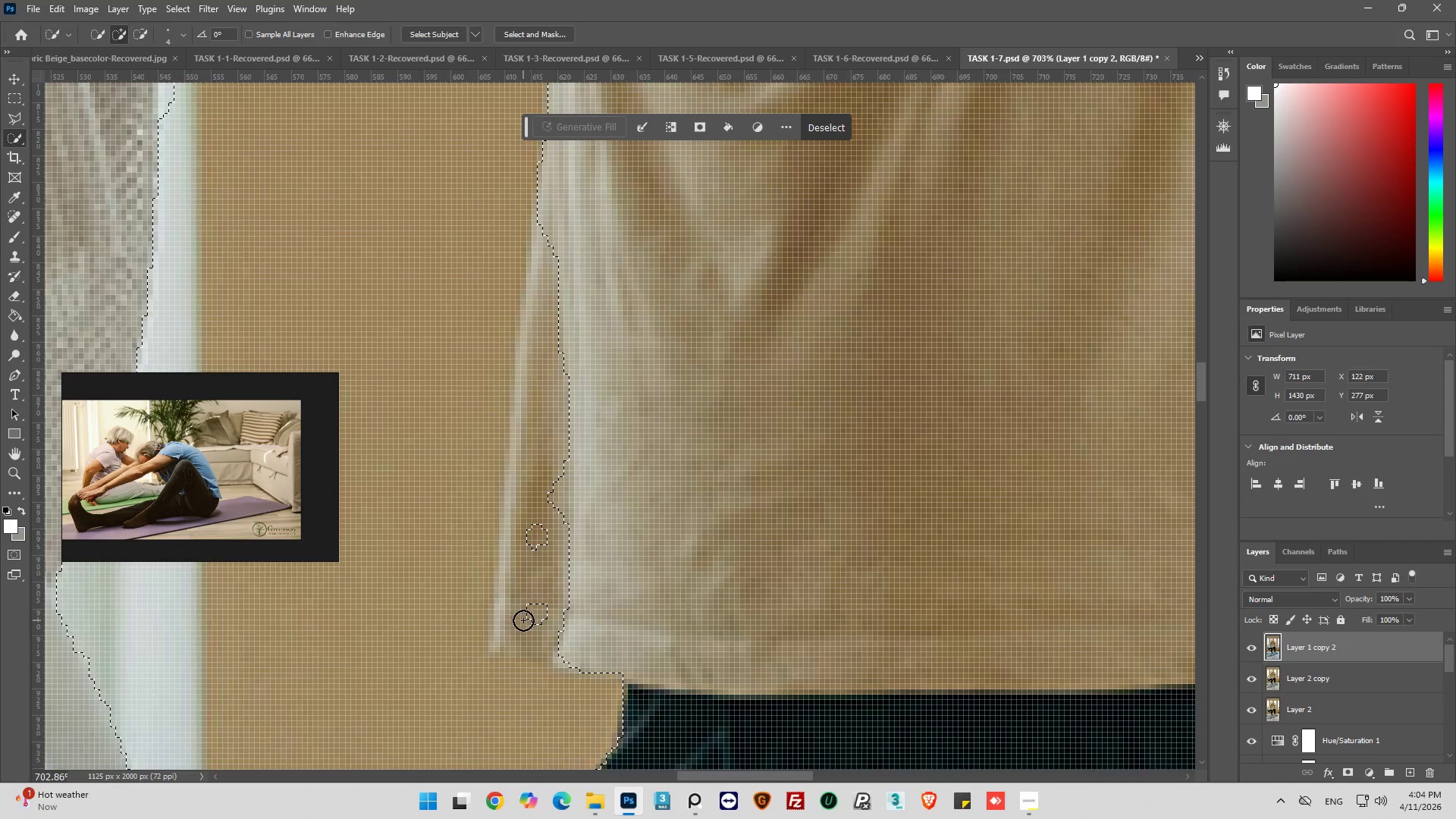 
left_click_drag(start_coordinate=[549, 566], to_coordinate=[558, 554])
 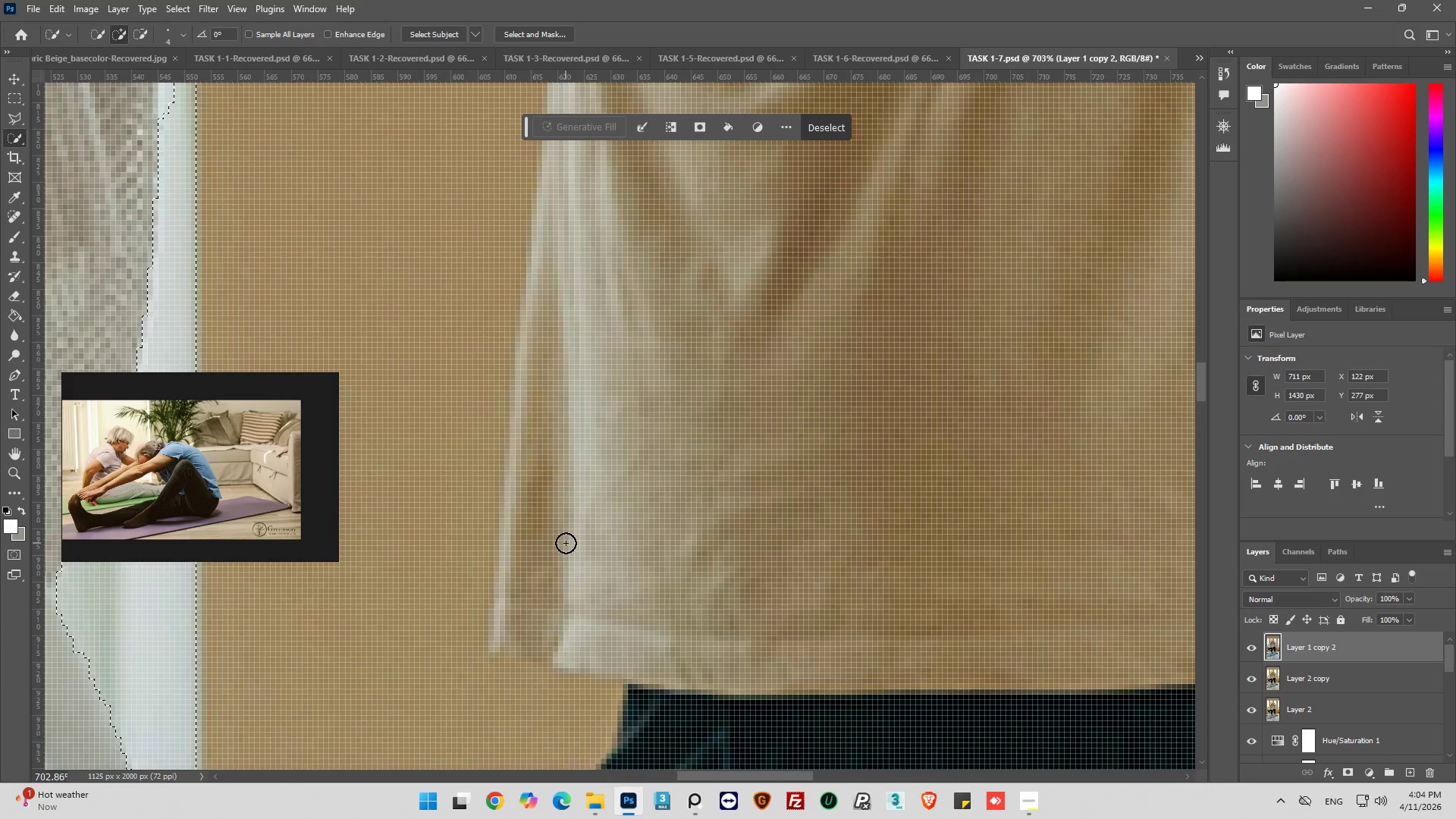 
key(Control+Z)
 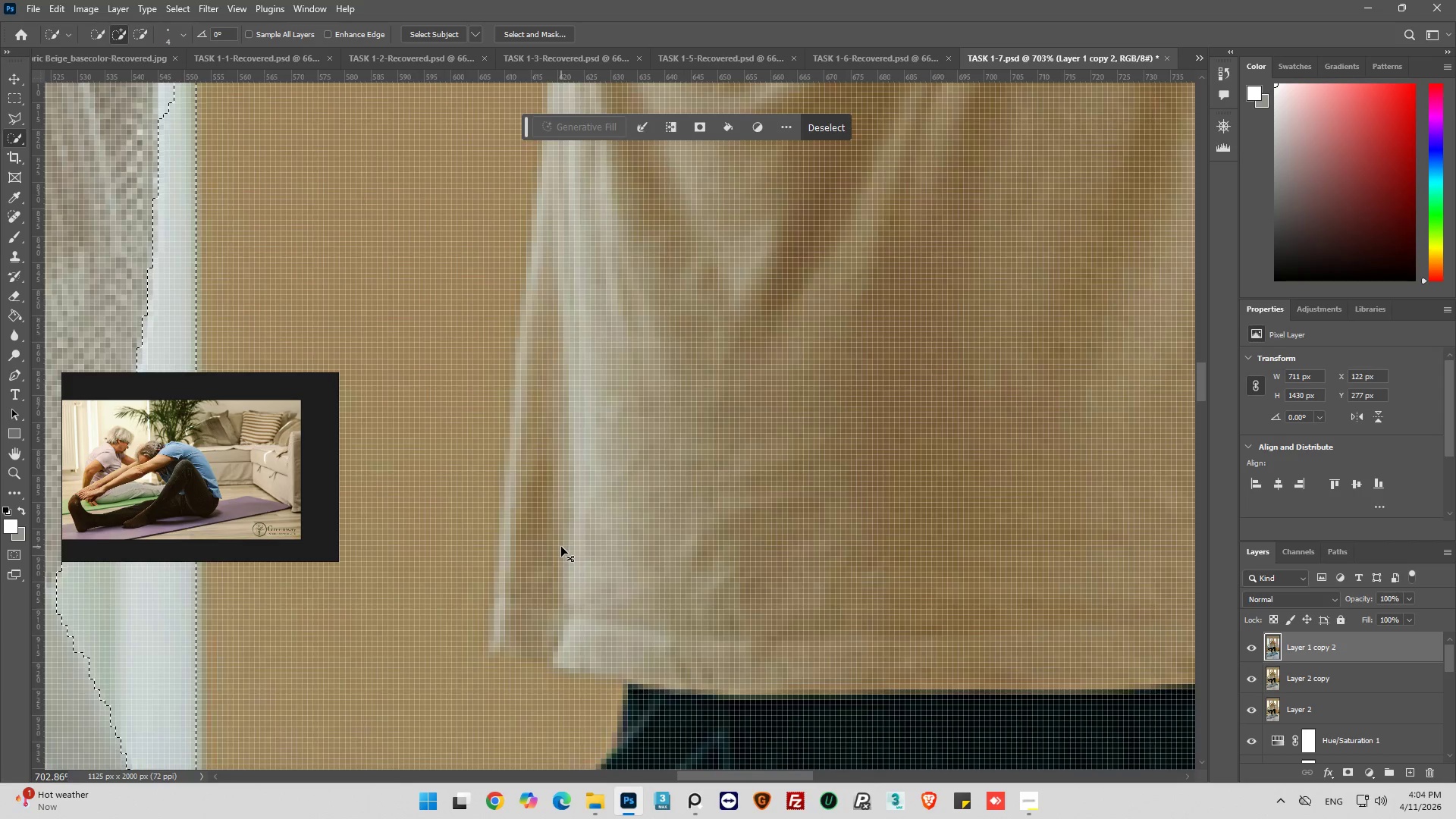 
key(Control+Z)
 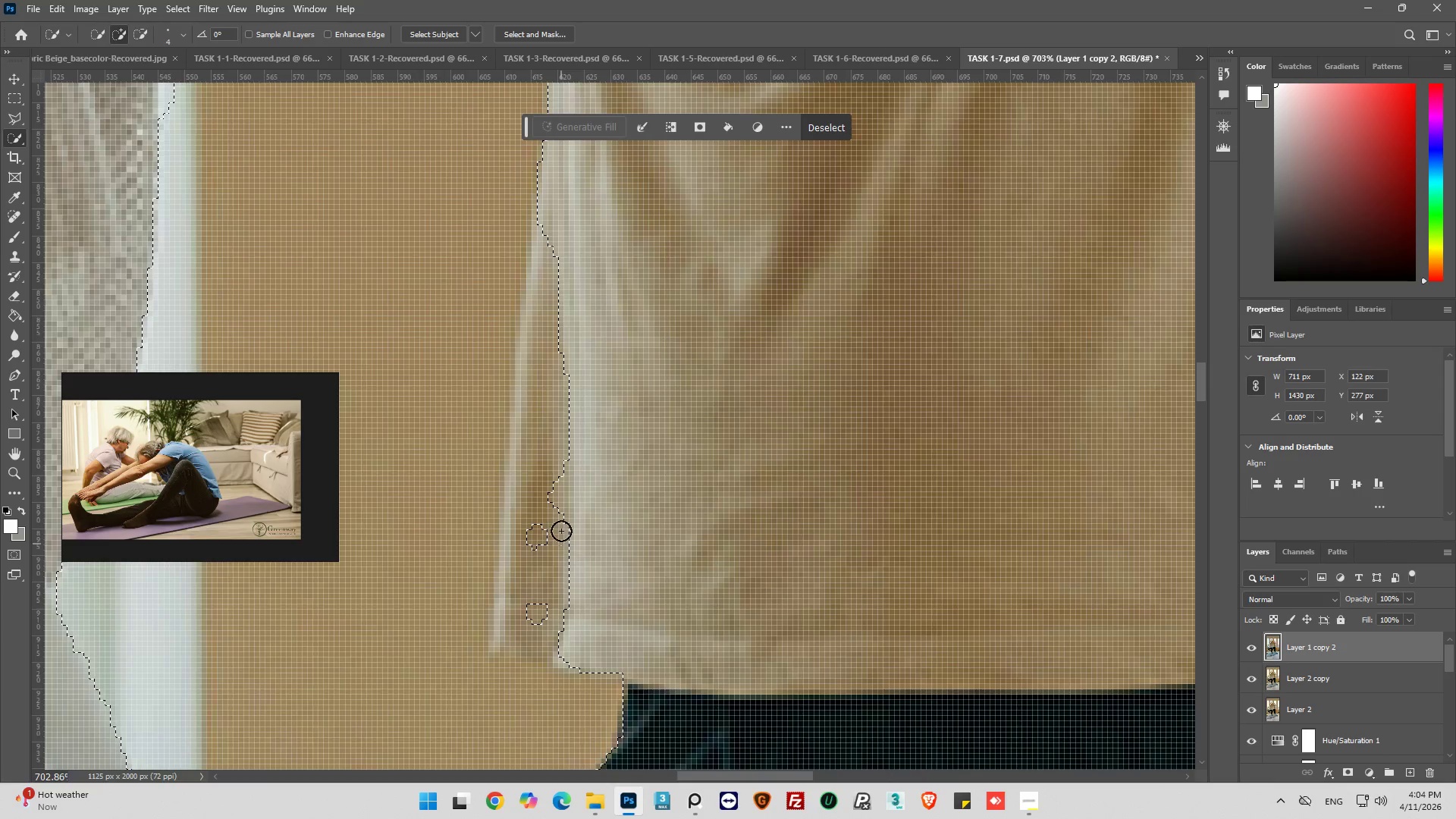 
left_click([565, 516])
 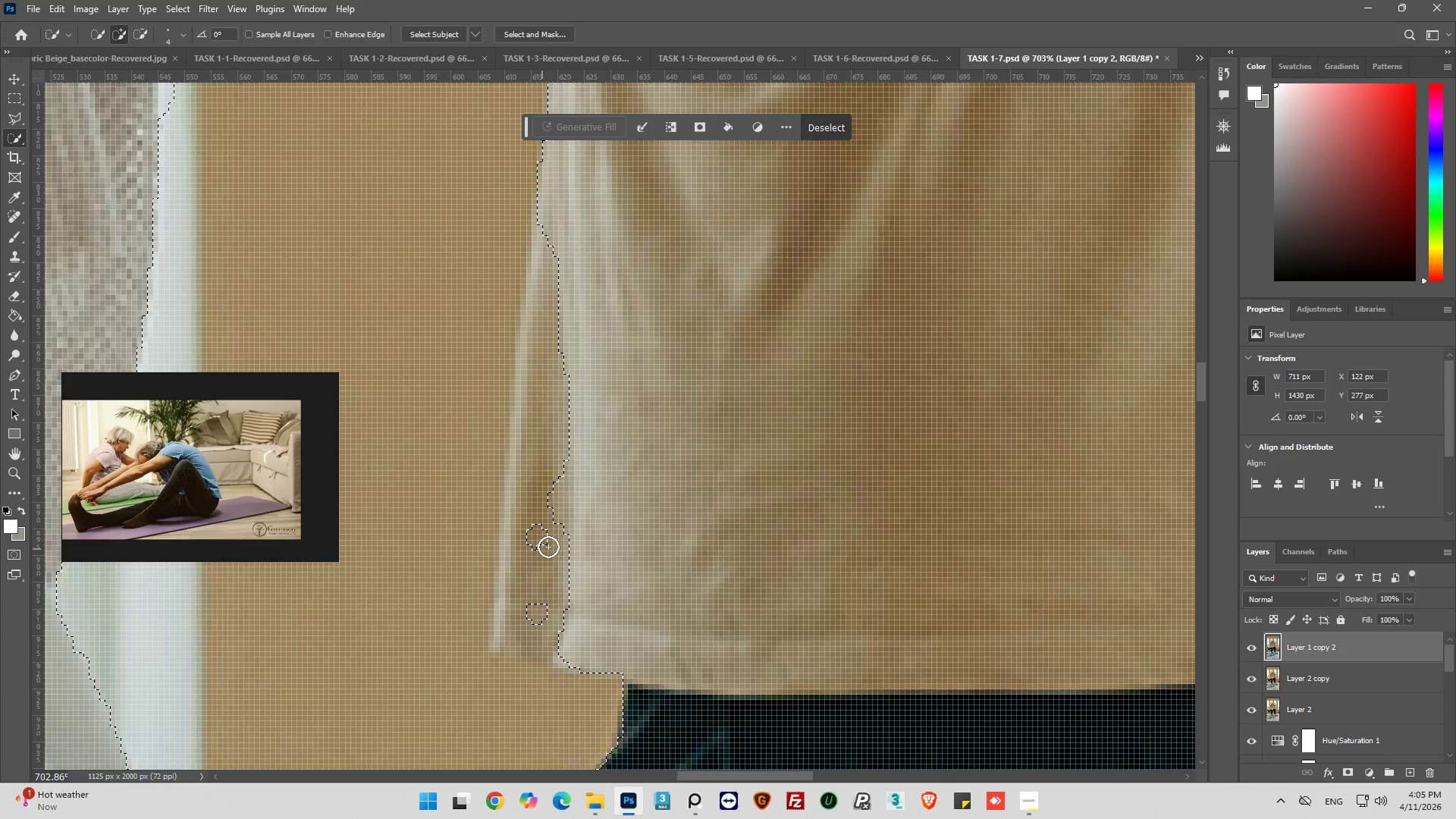 
left_click([560, 531])
 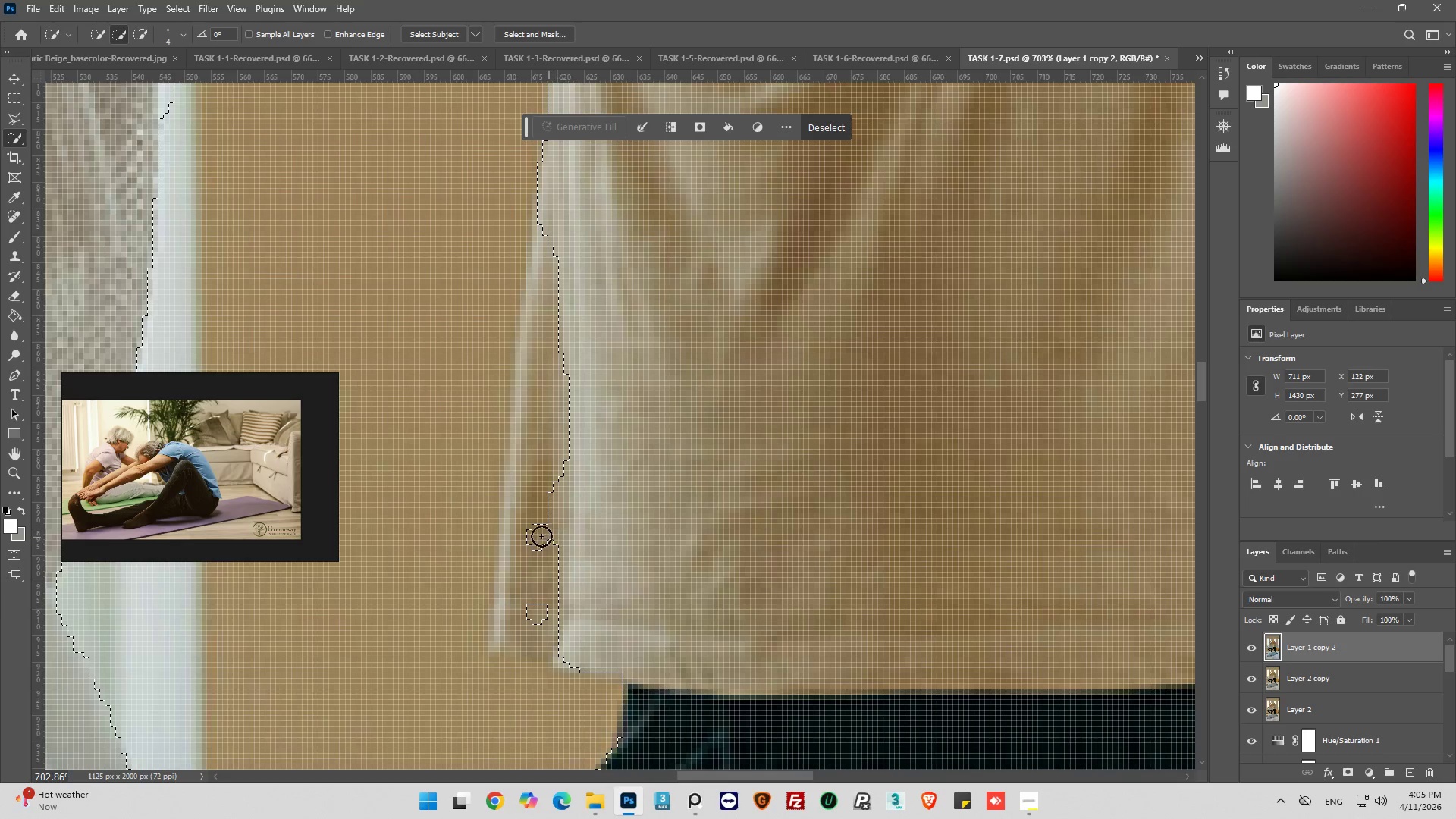 
left_click([540, 521])
 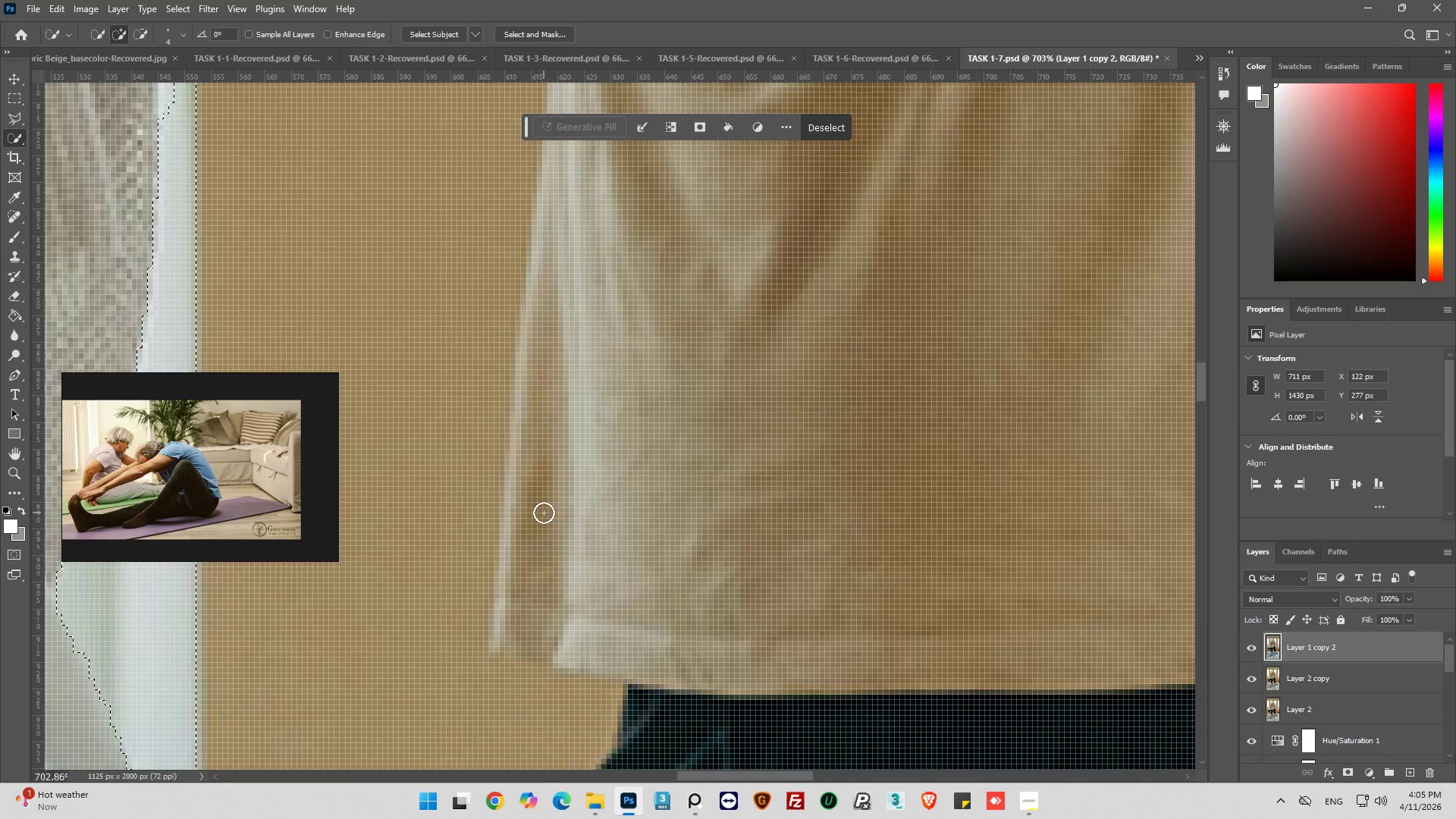 
key(Control+Z)
 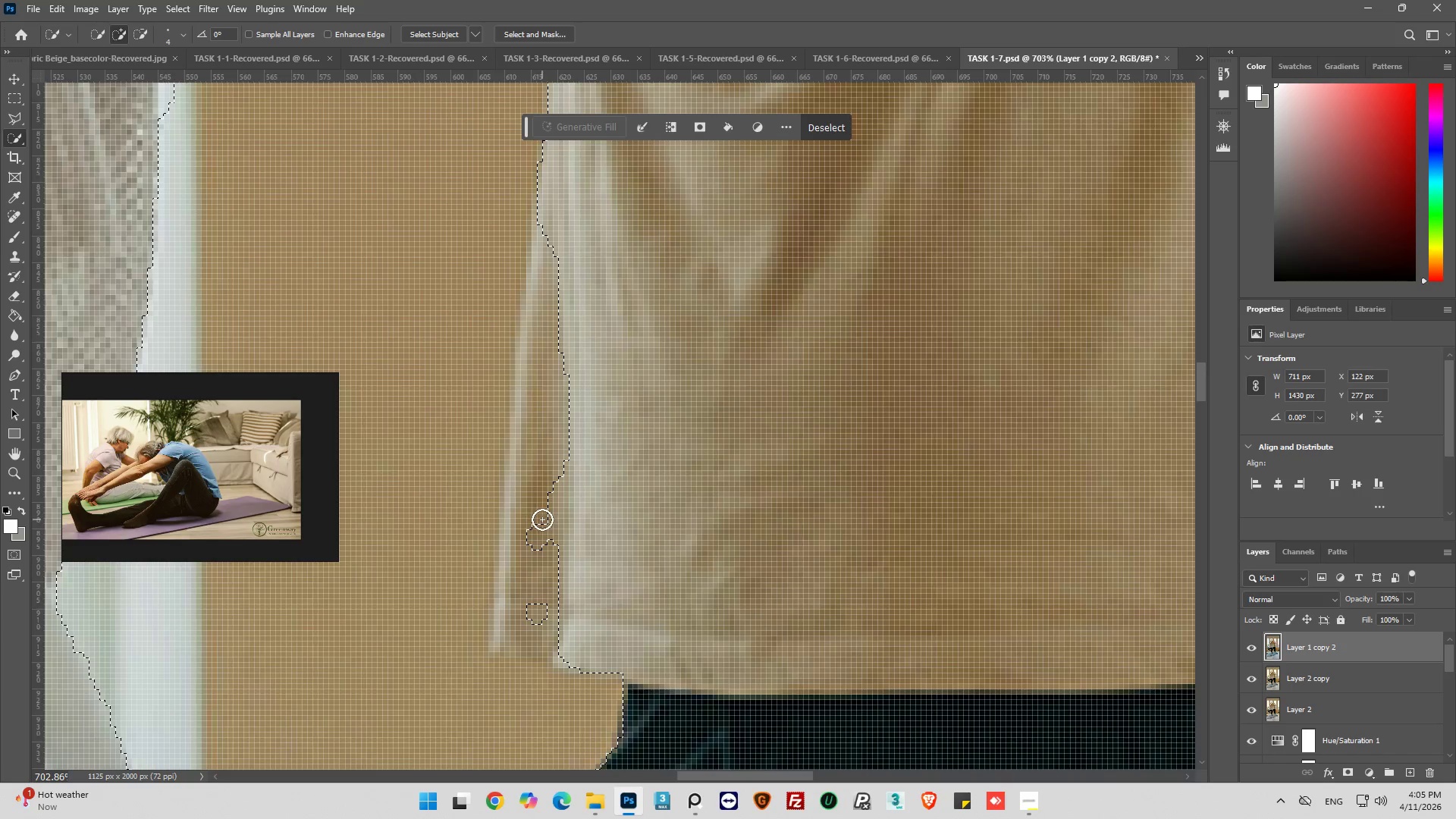 
hold_key(key=AltLeft, duration=1.02)
scroll: coordinate [539, 515], scroll_direction: down, amount: 21.0
 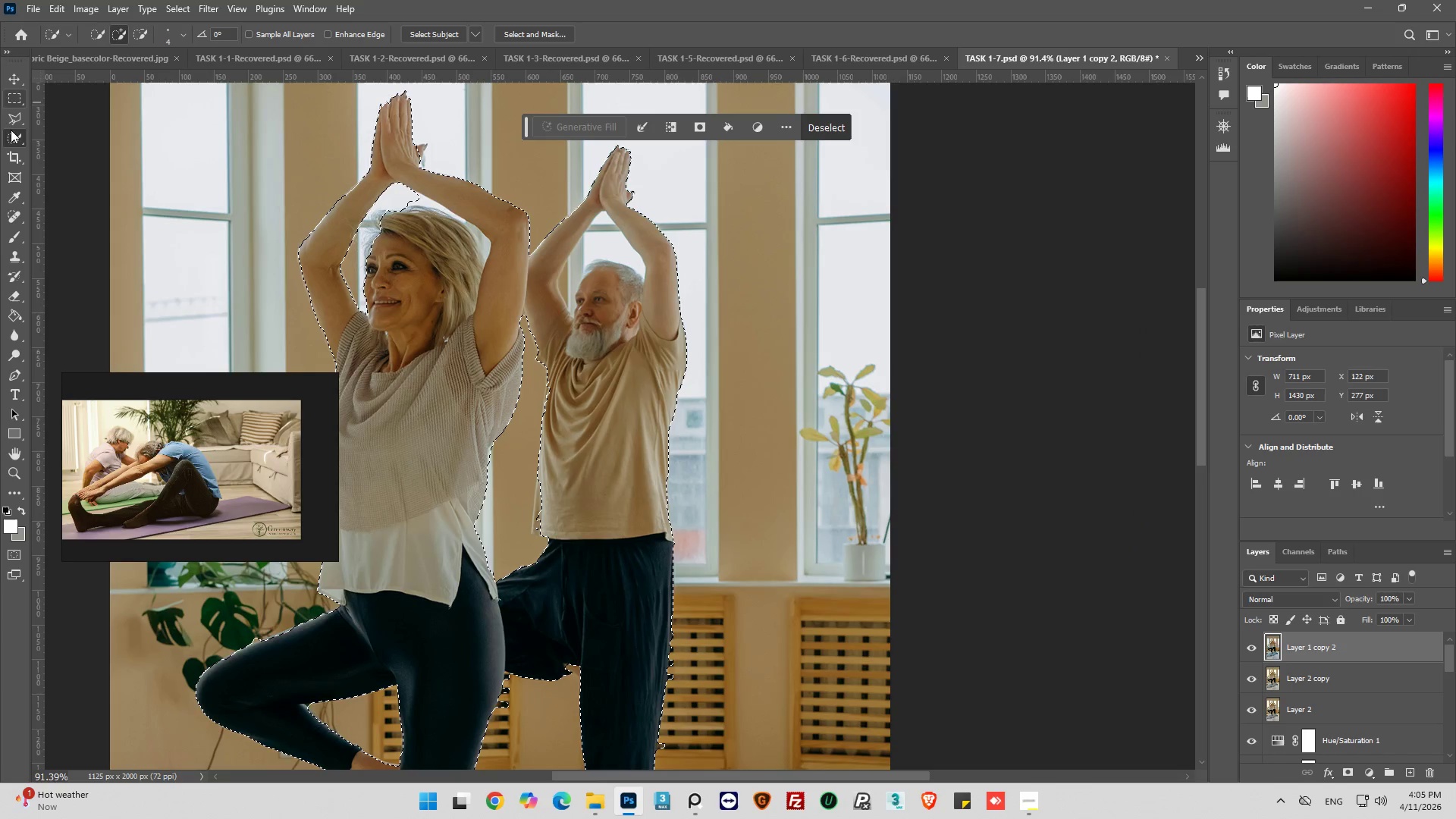 
left_click_drag(start_coordinate=[14, 141], to_coordinate=[14, 134])
 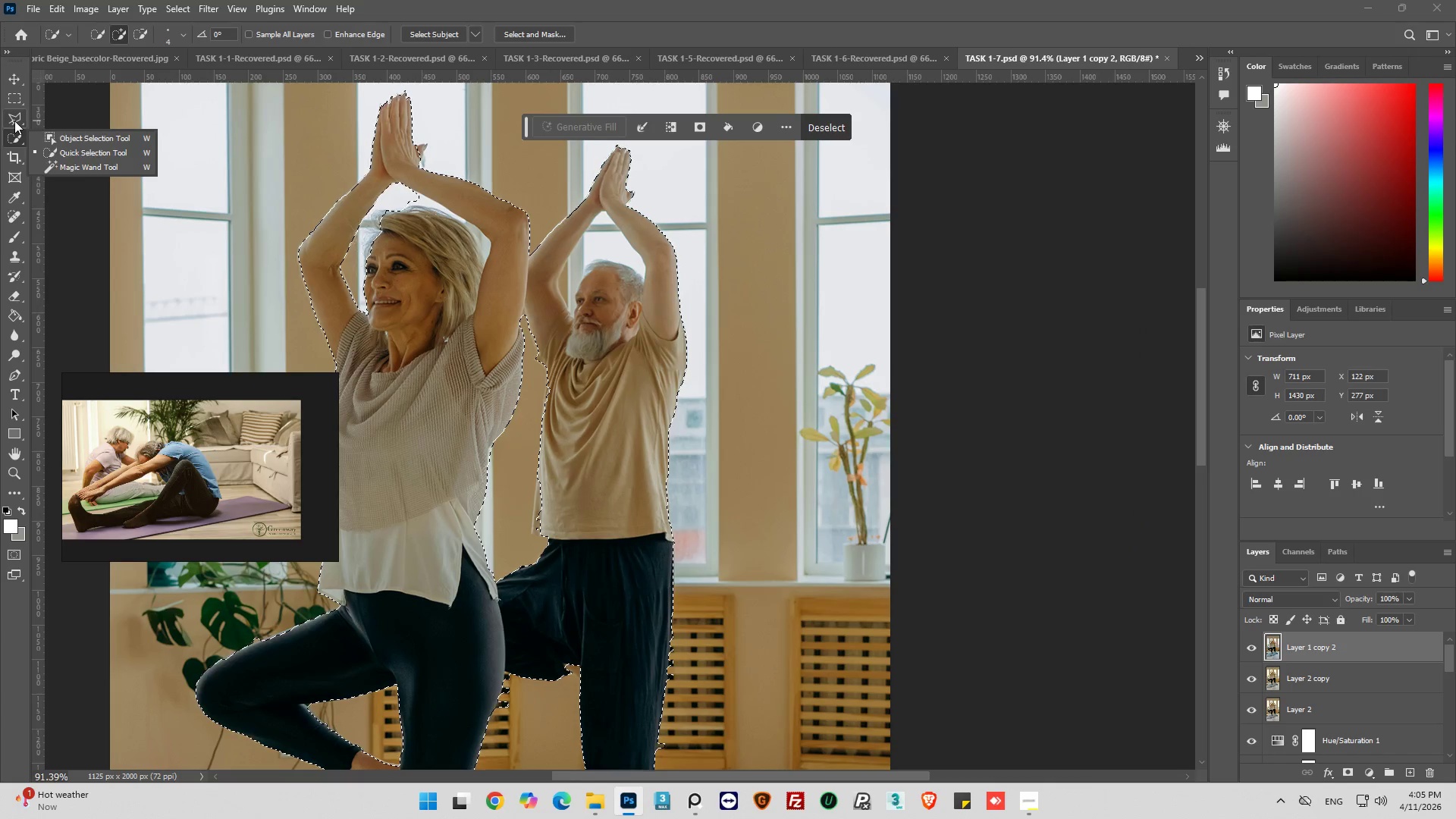 
left_click([14, 120])
 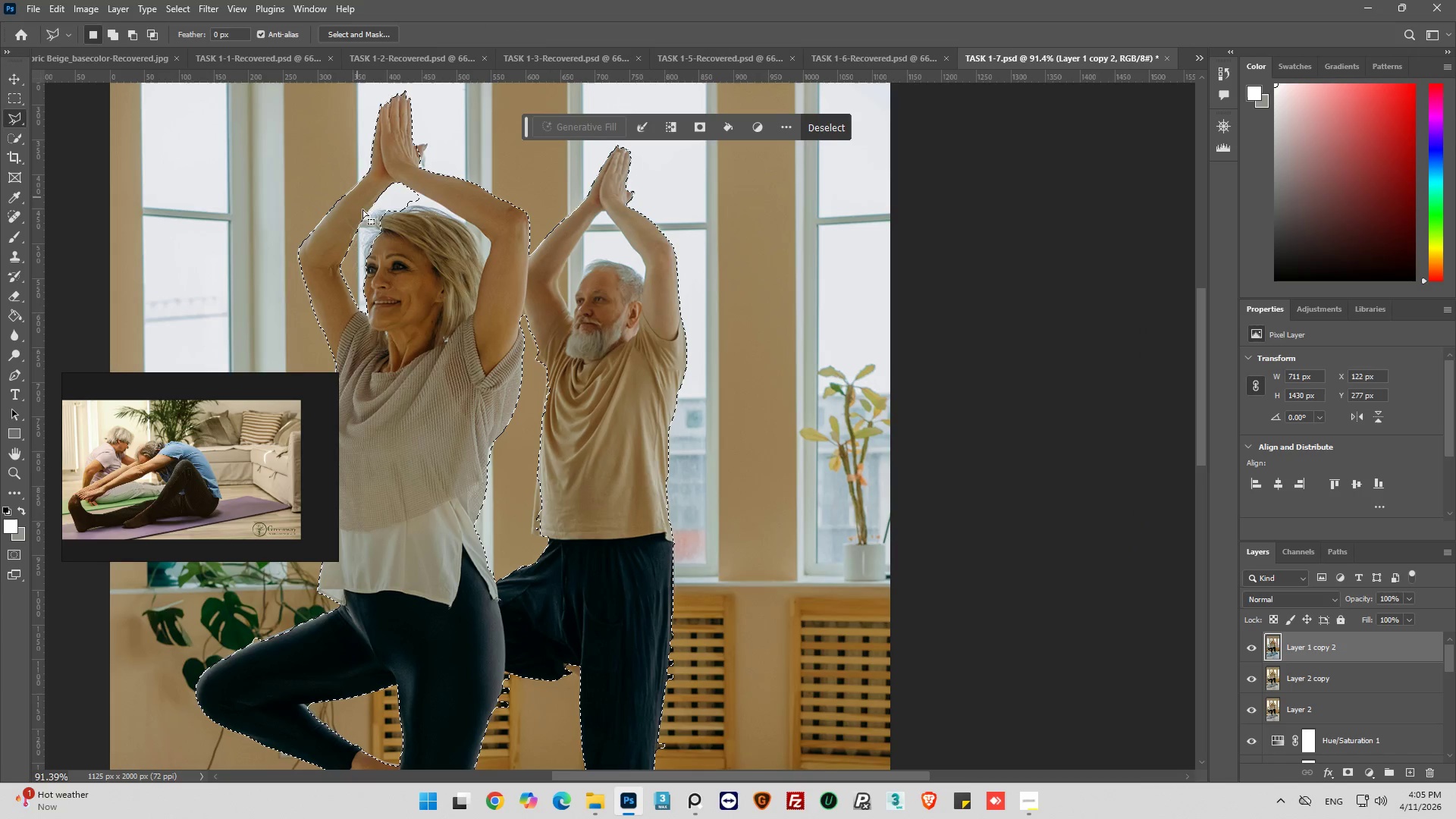 
hold_key(key=AltLeft, duration=1.5)
 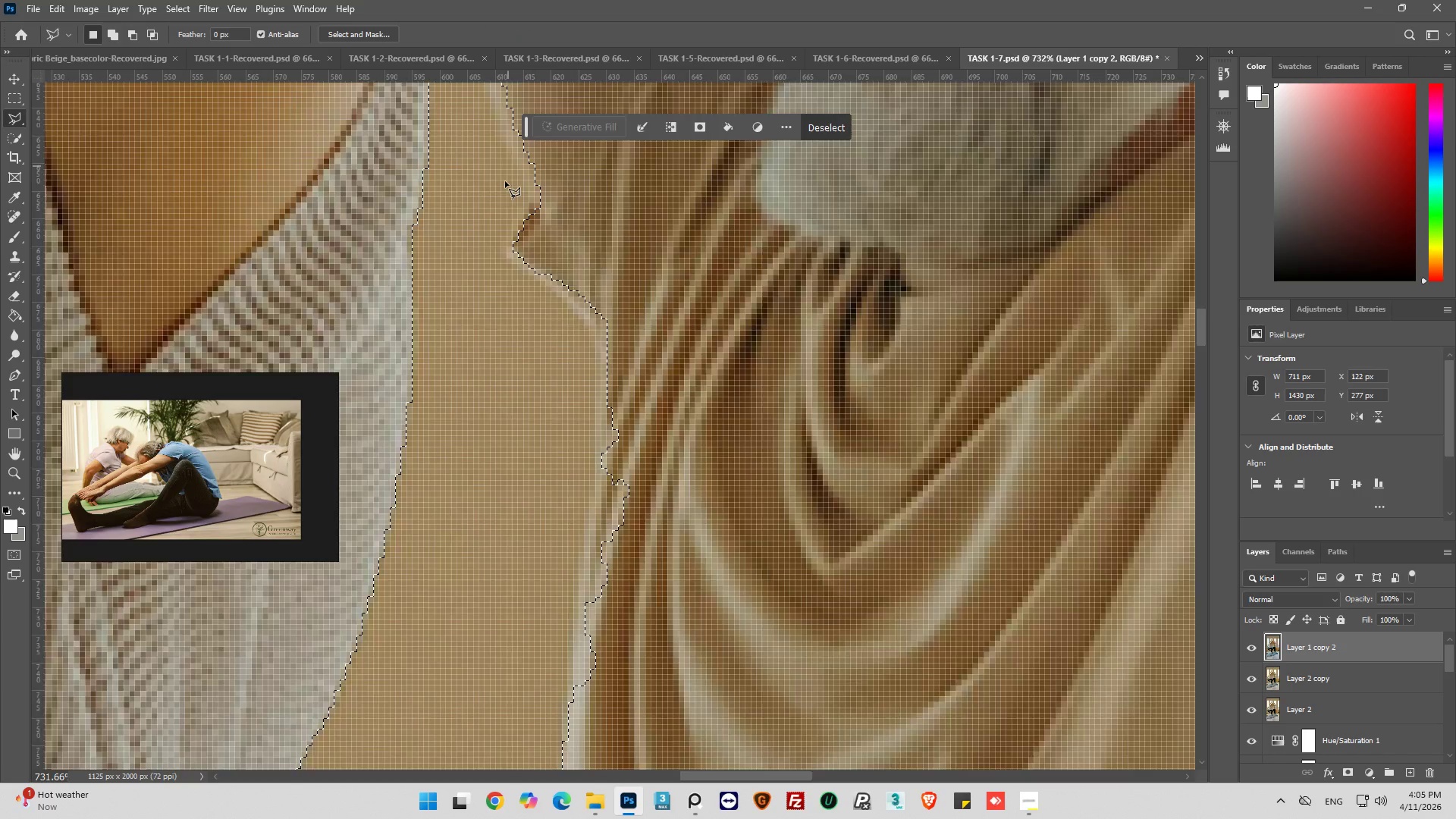 
key(Alt+AltLeft)
 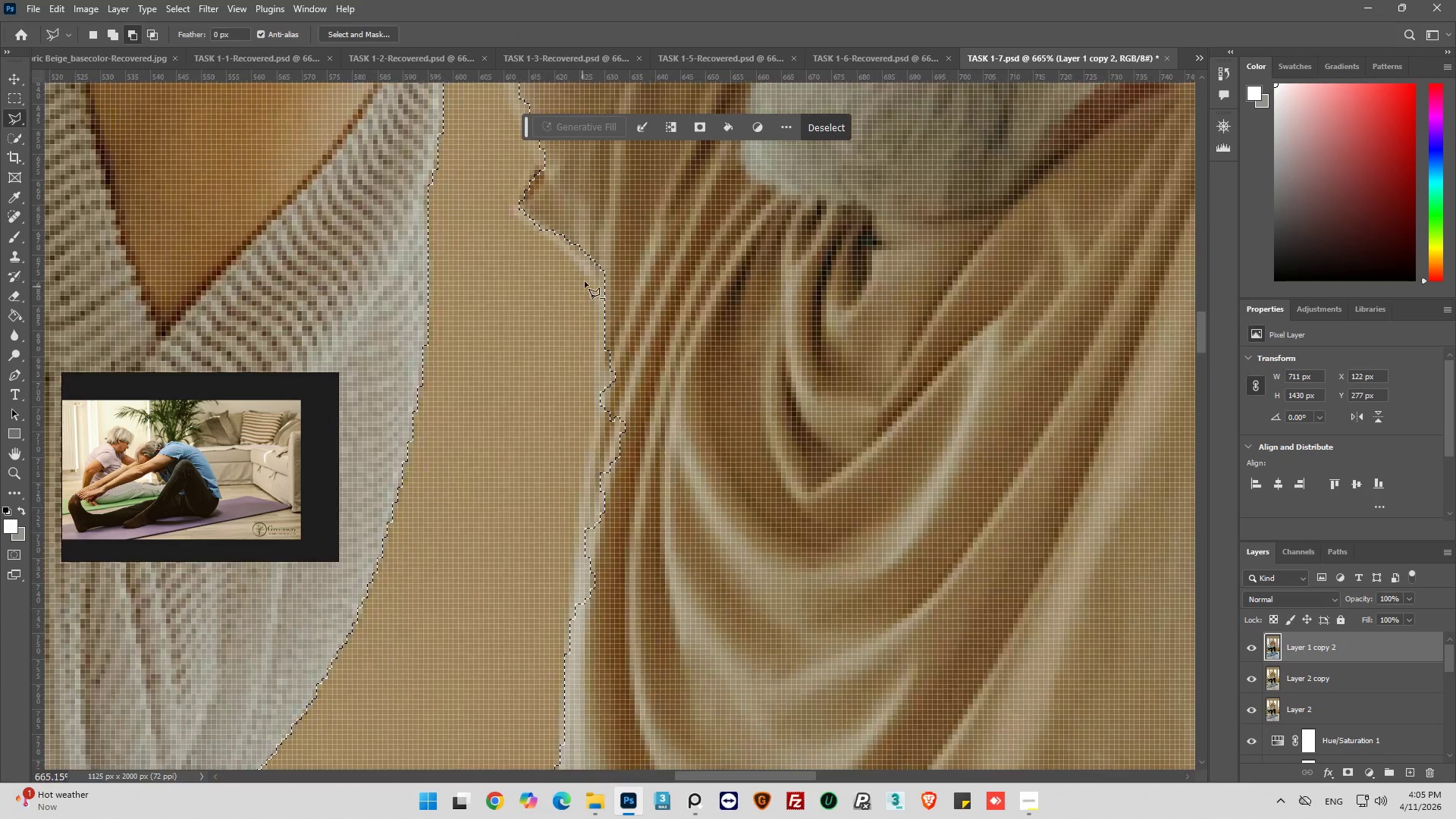 
key(Alt+AltLeft)
 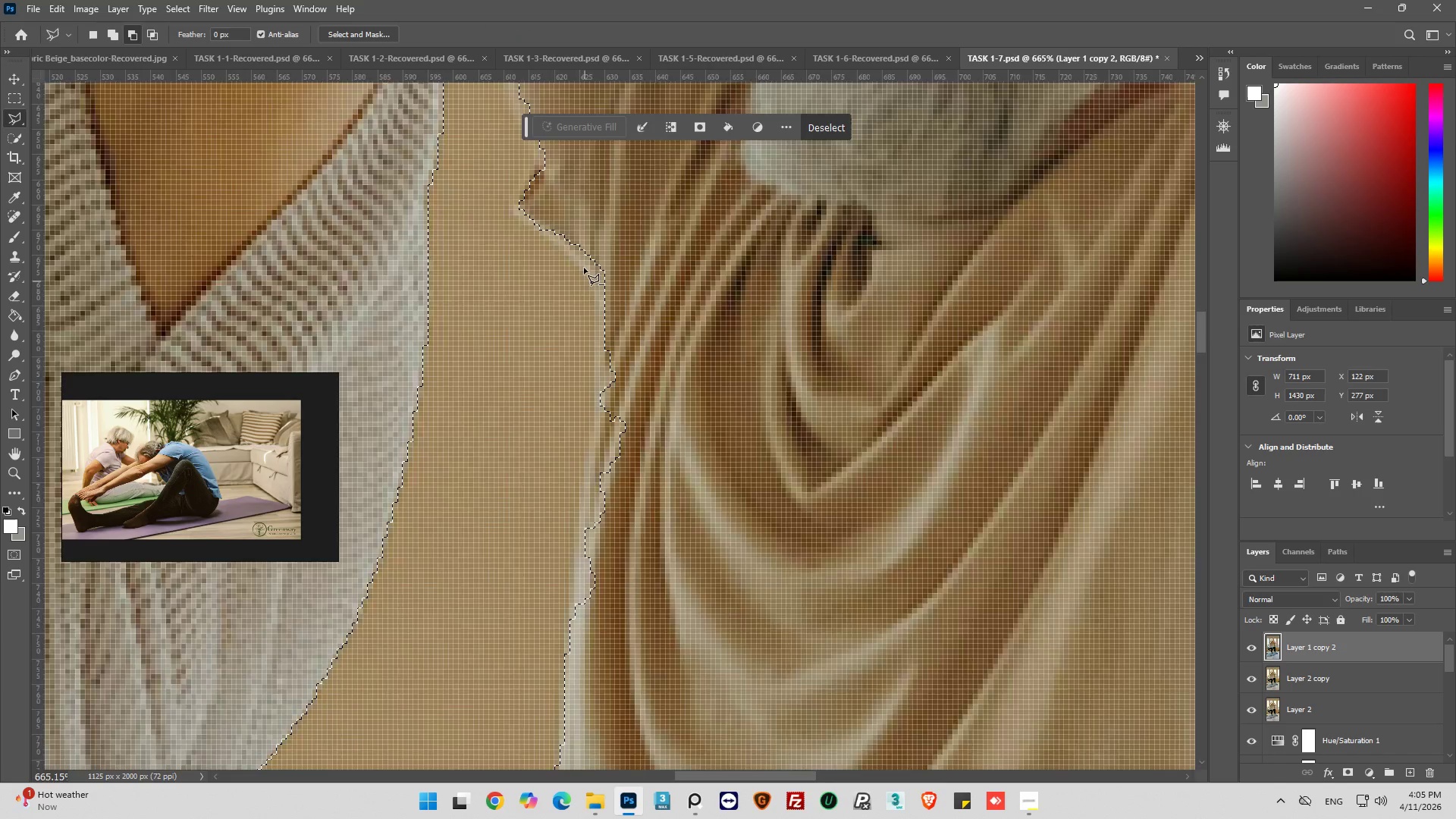 
key(Alt+AltLeft)
 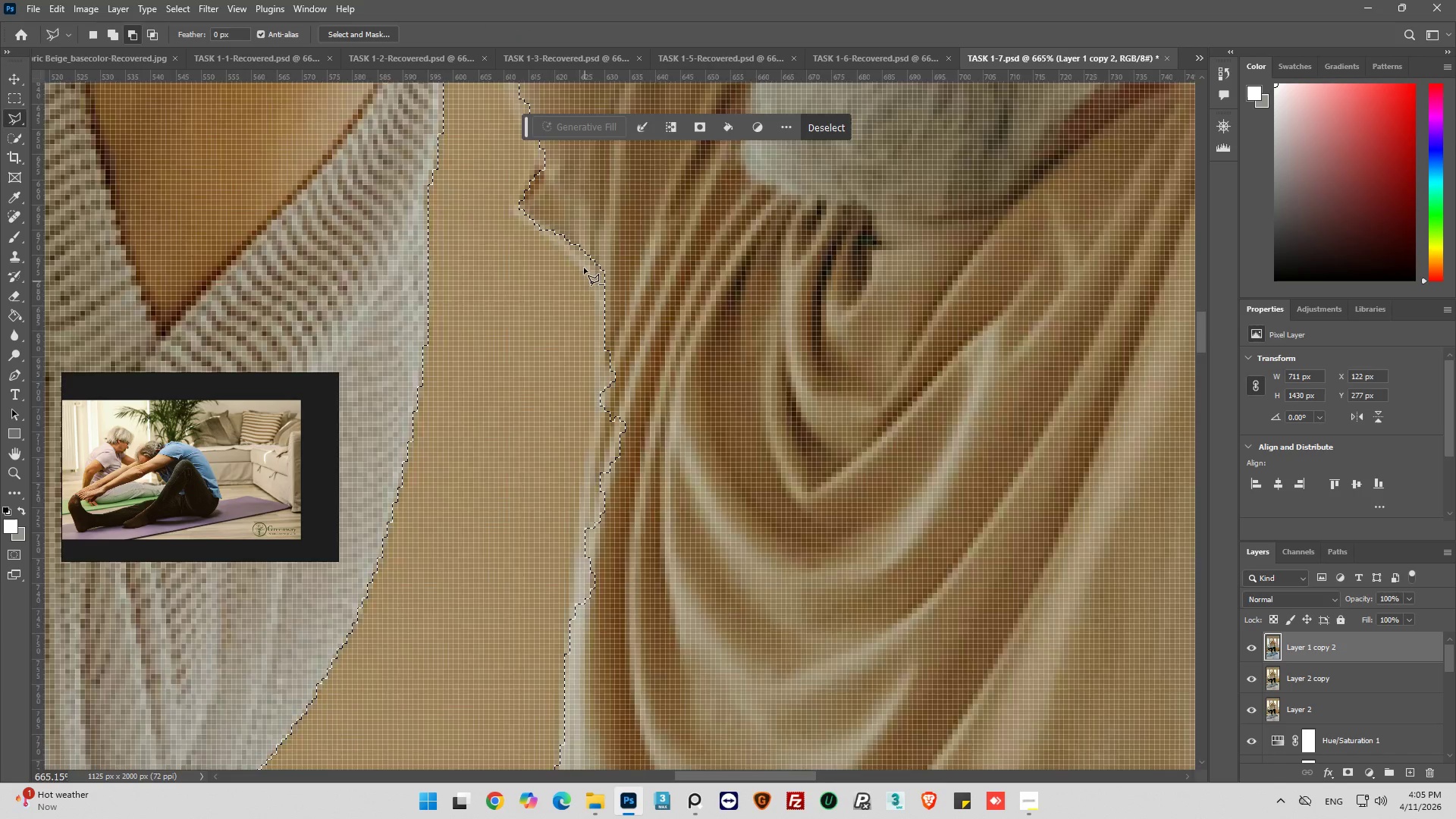 
key(Alt+AltLeft)
 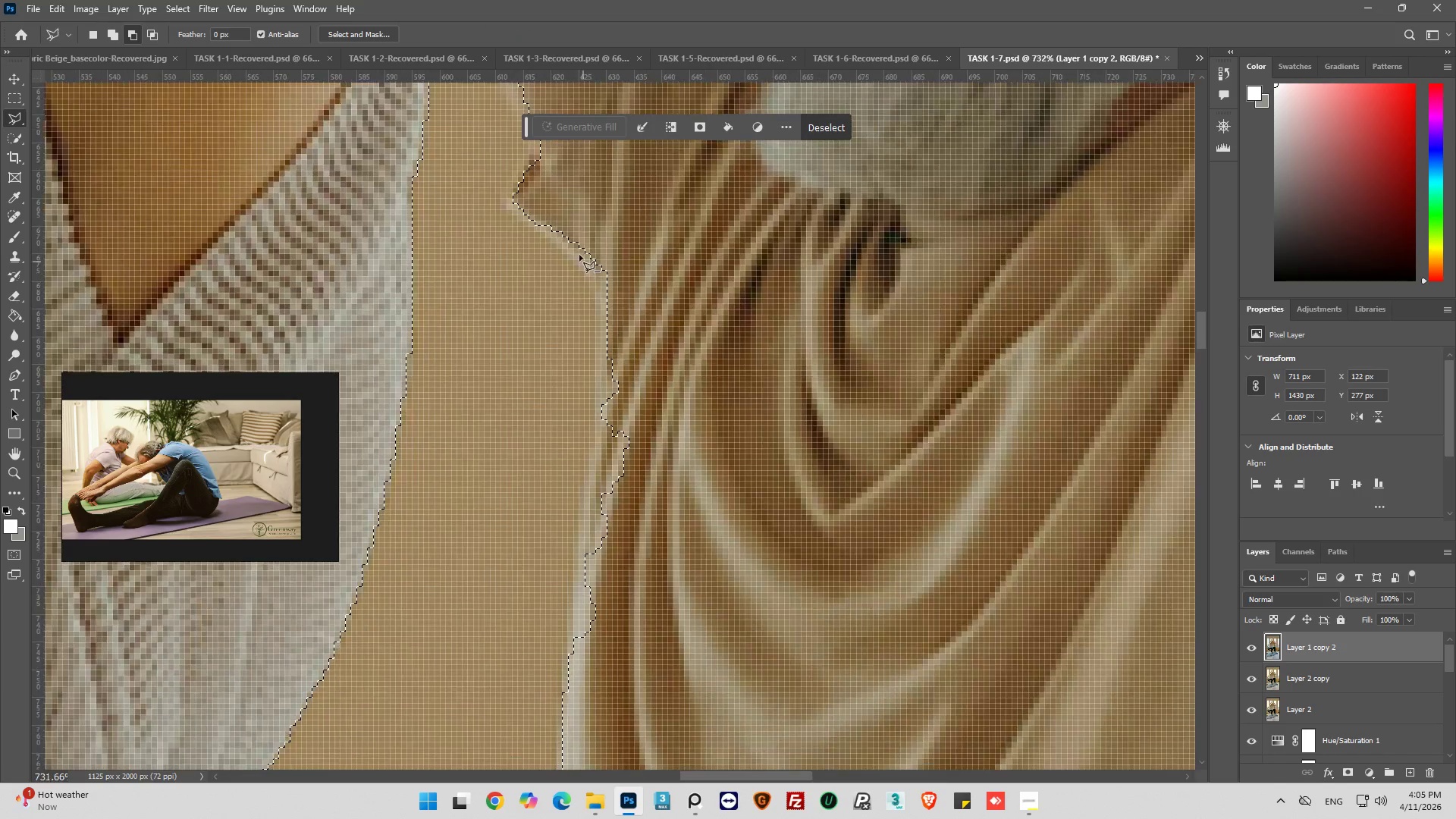 
key(Alt+AltLeft)
 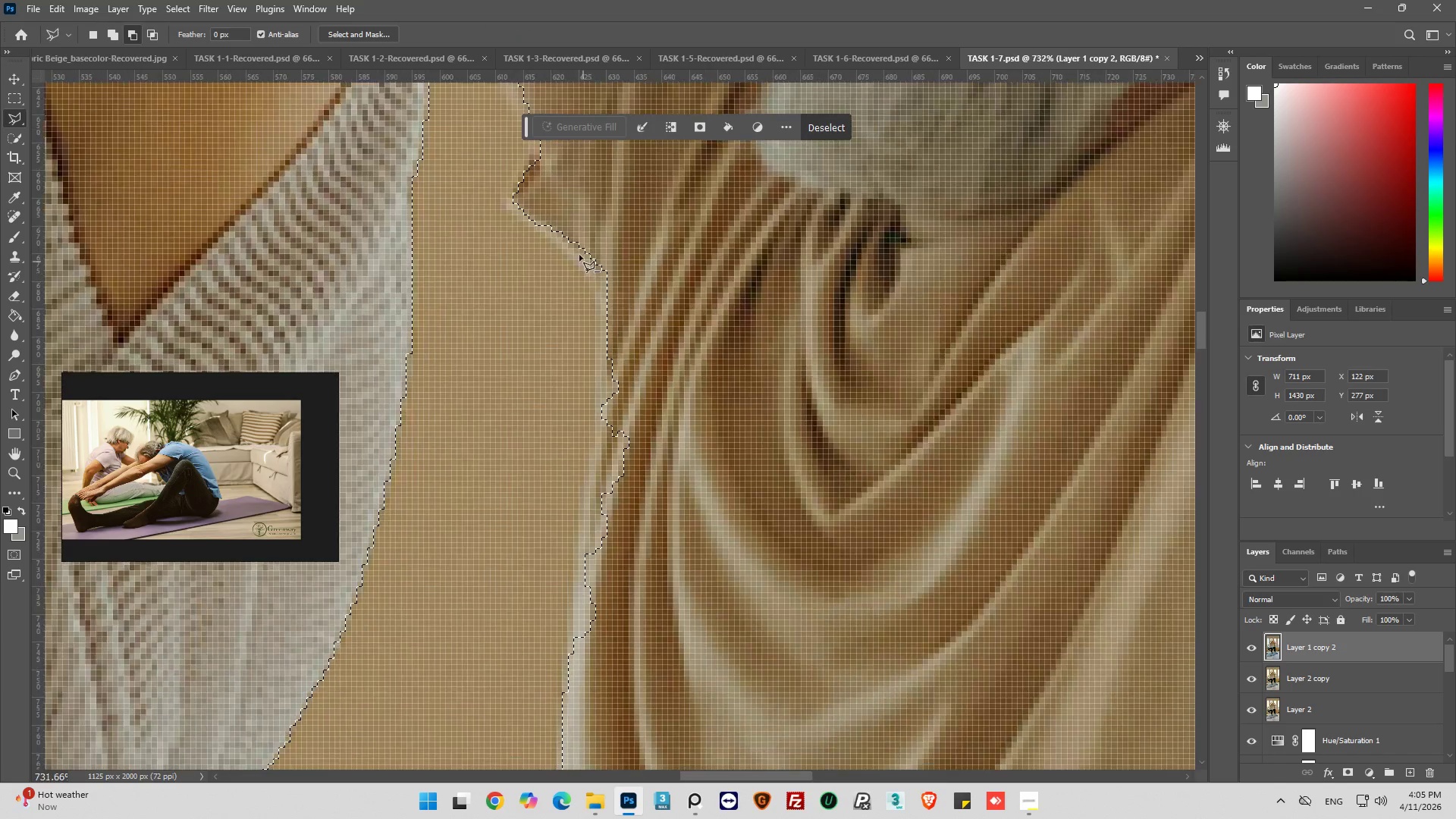 
key(Alt+AltLeft)
 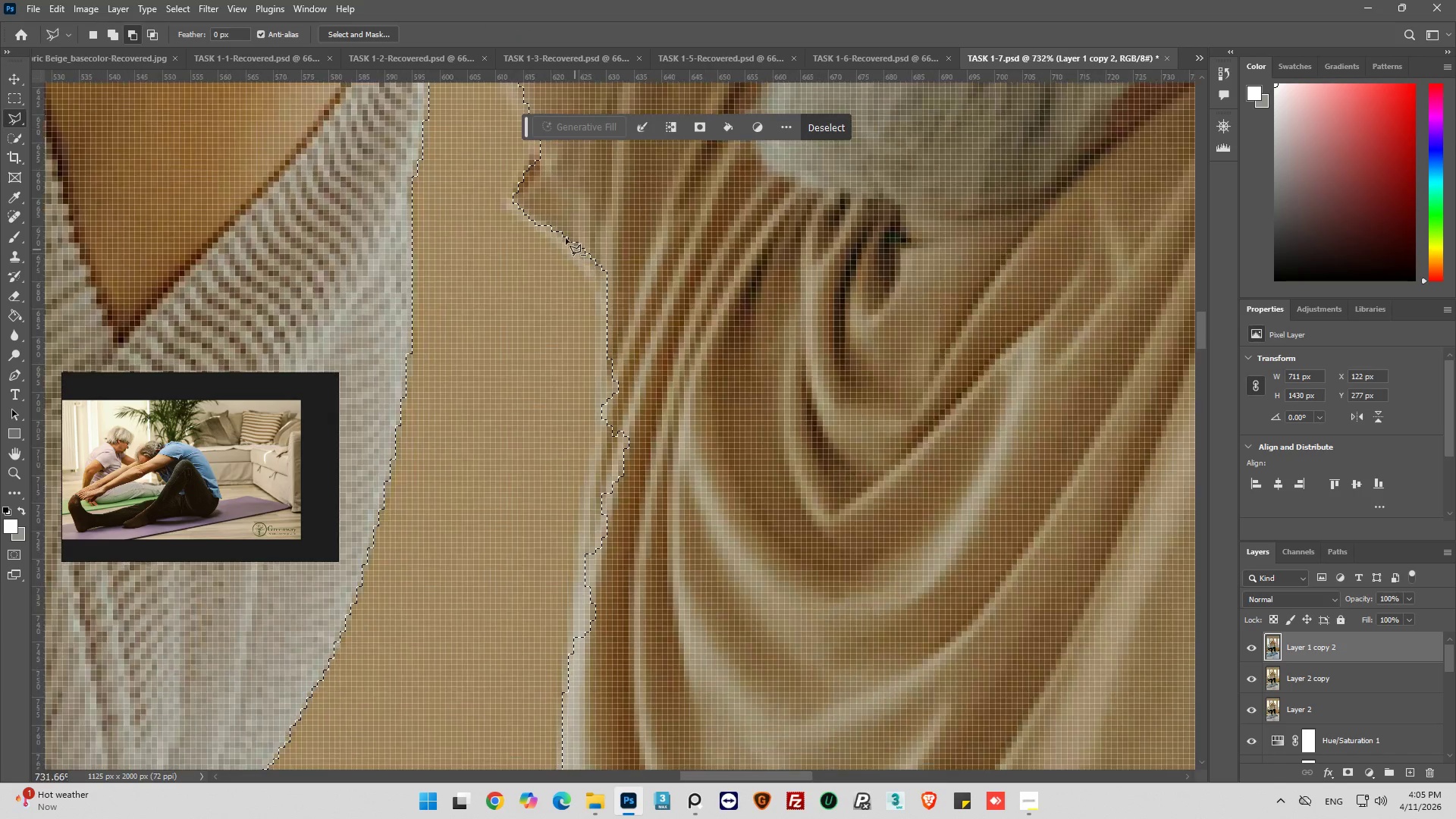 
key(Alt+AltLeft)
 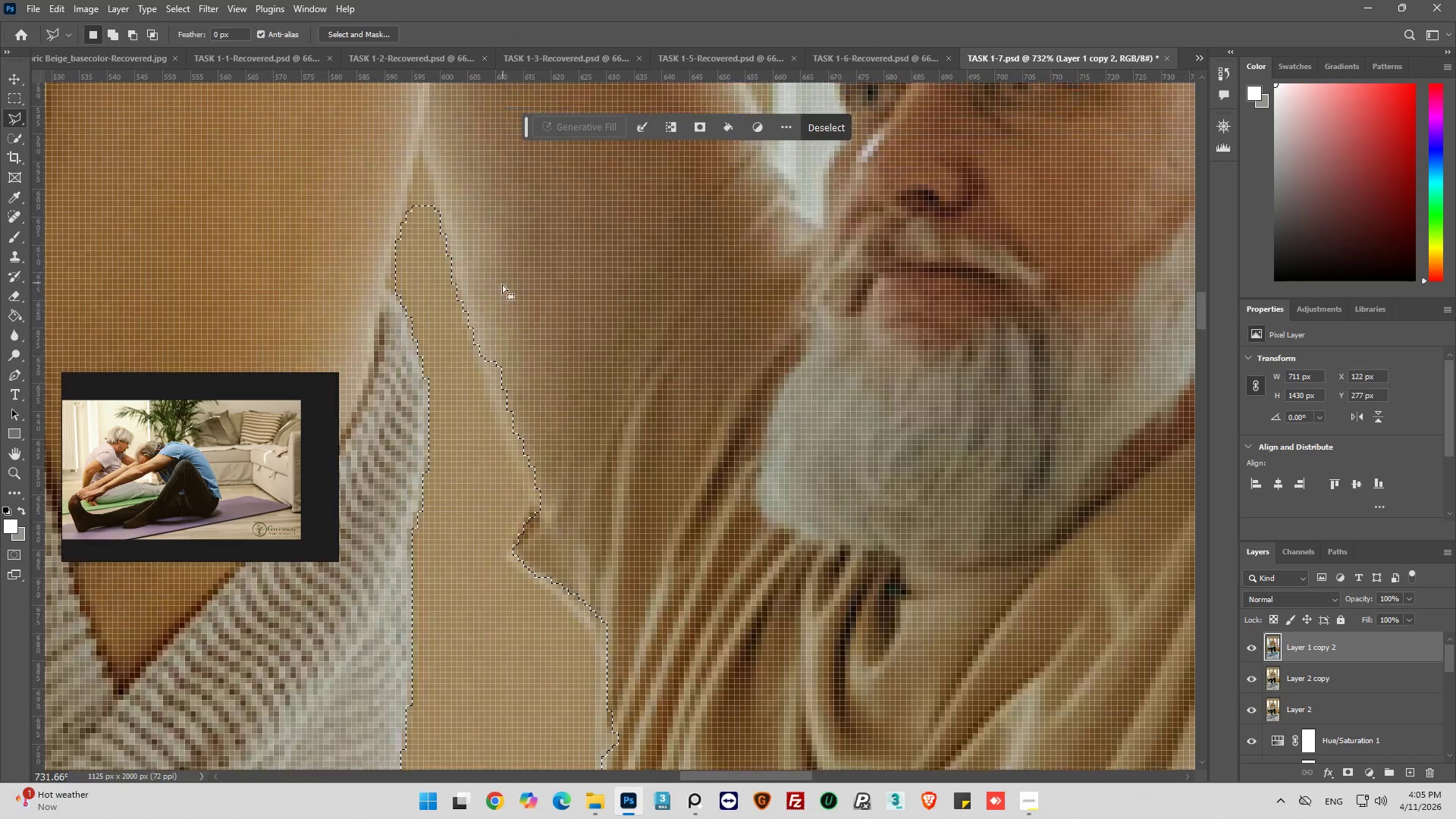 
hold_key(key=AltLeft, duration=0.48)
scroll: coordinate [428, 254], scroll_direction: up, amount: 63.0
 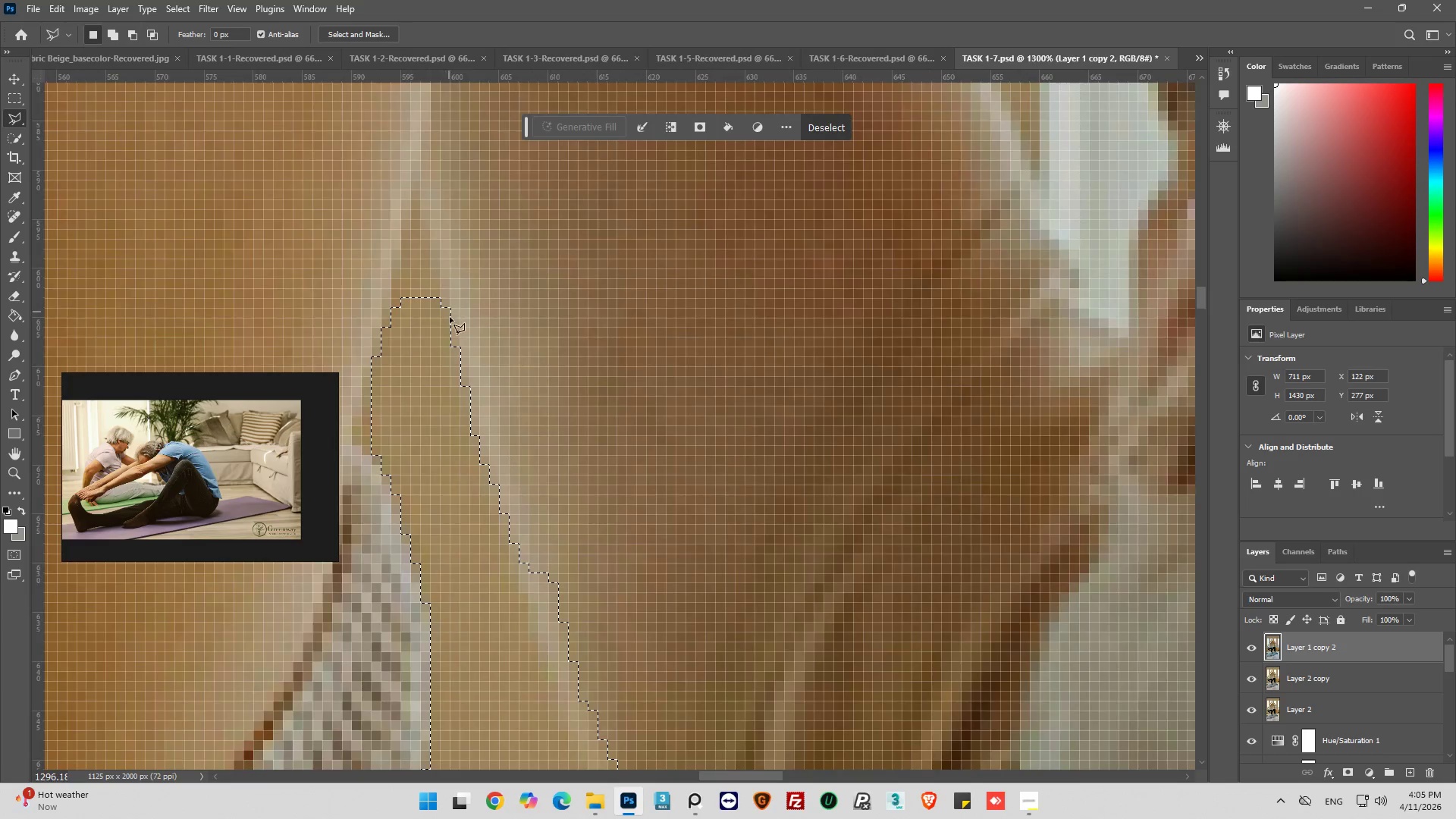 
hold_key(key=AltLeft, duration=1.2)
left_click([445, 313])
 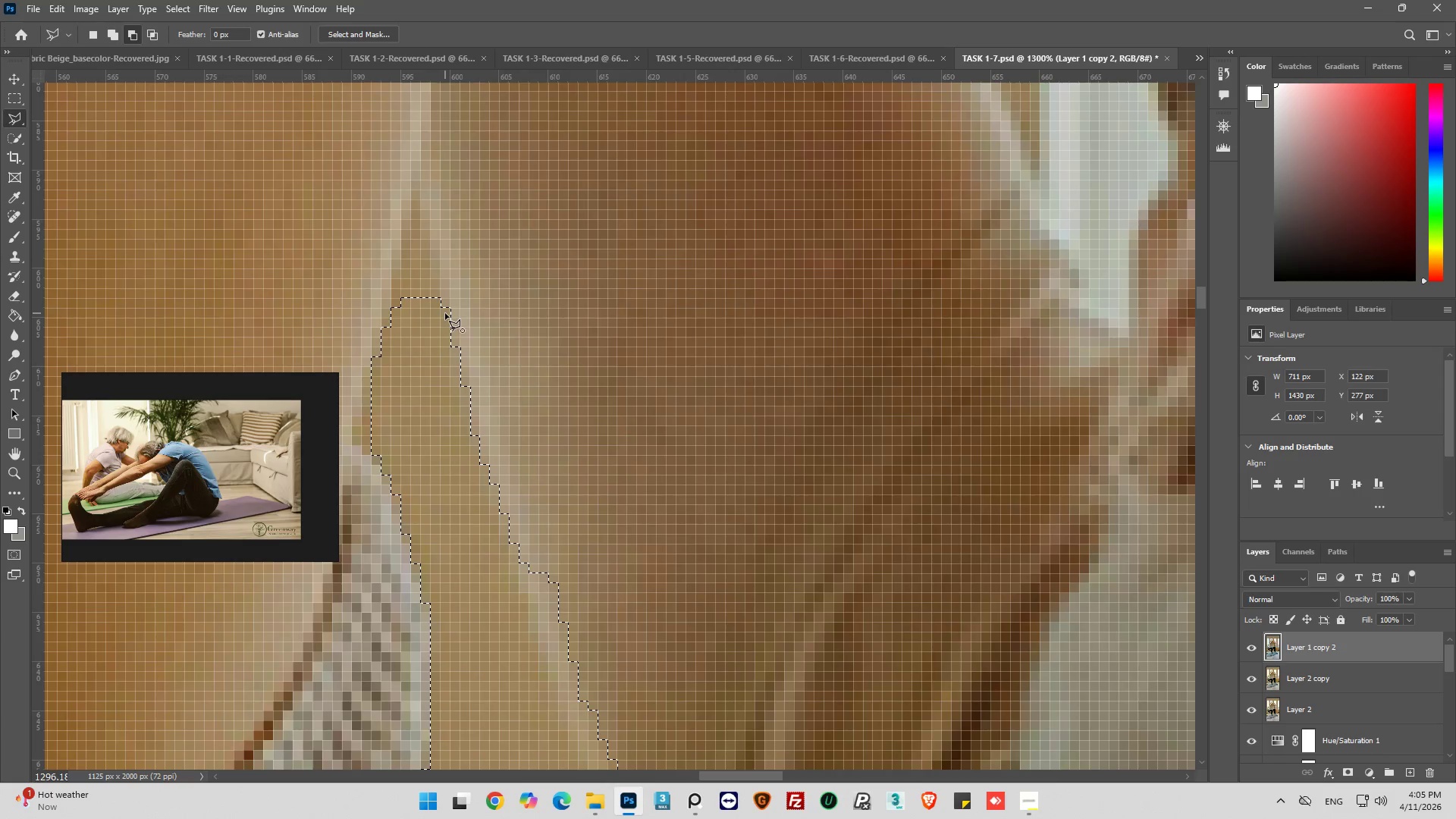 
hold_key(key=AltLeft, duration=11.81)
left_click_drag(start_coordinate=[441, 278], to_coordinate=[440, 271])
 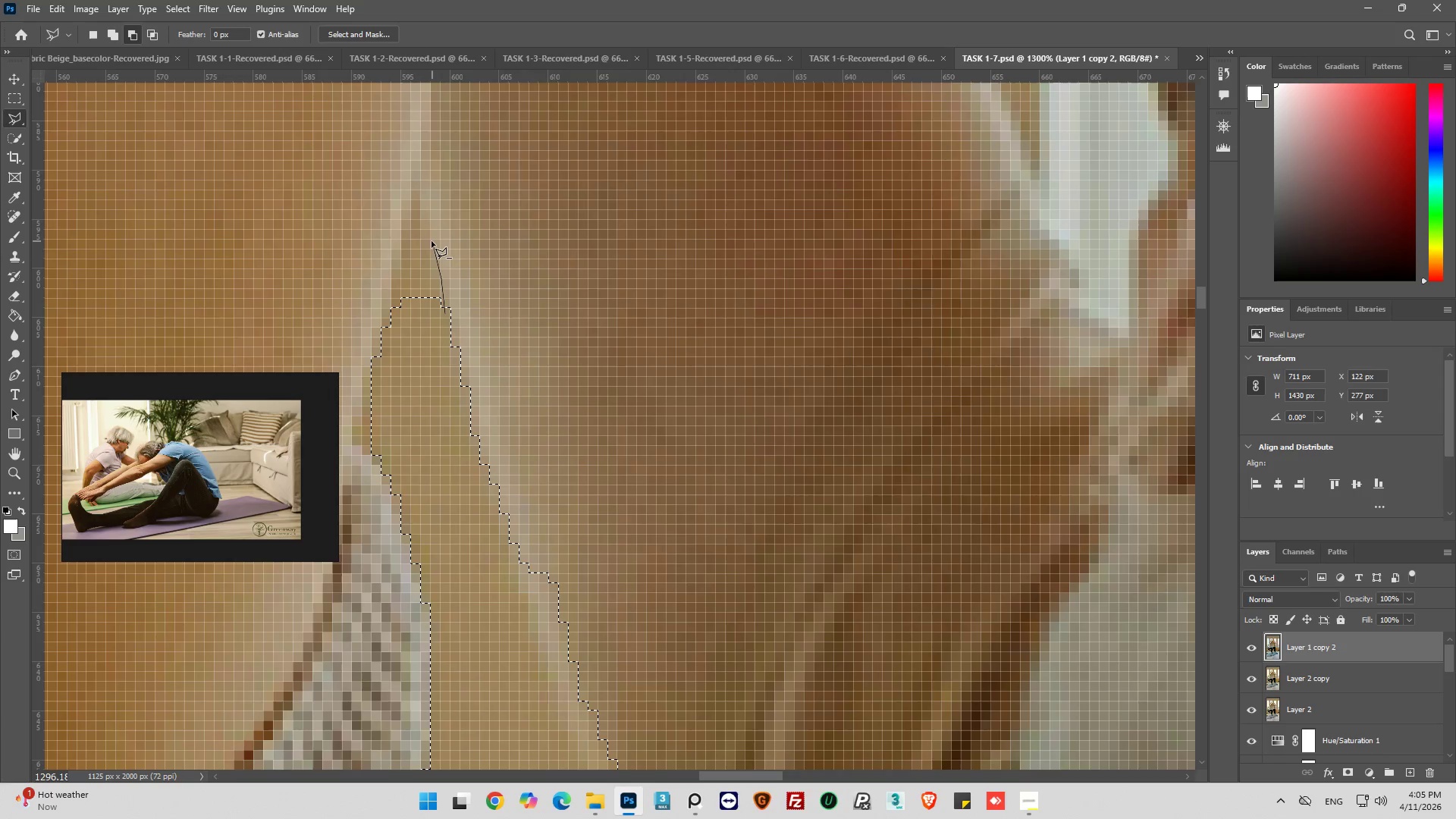 
left_click_drag(start_coordinate=[431, 240], to_coordinate=[422, 212])
 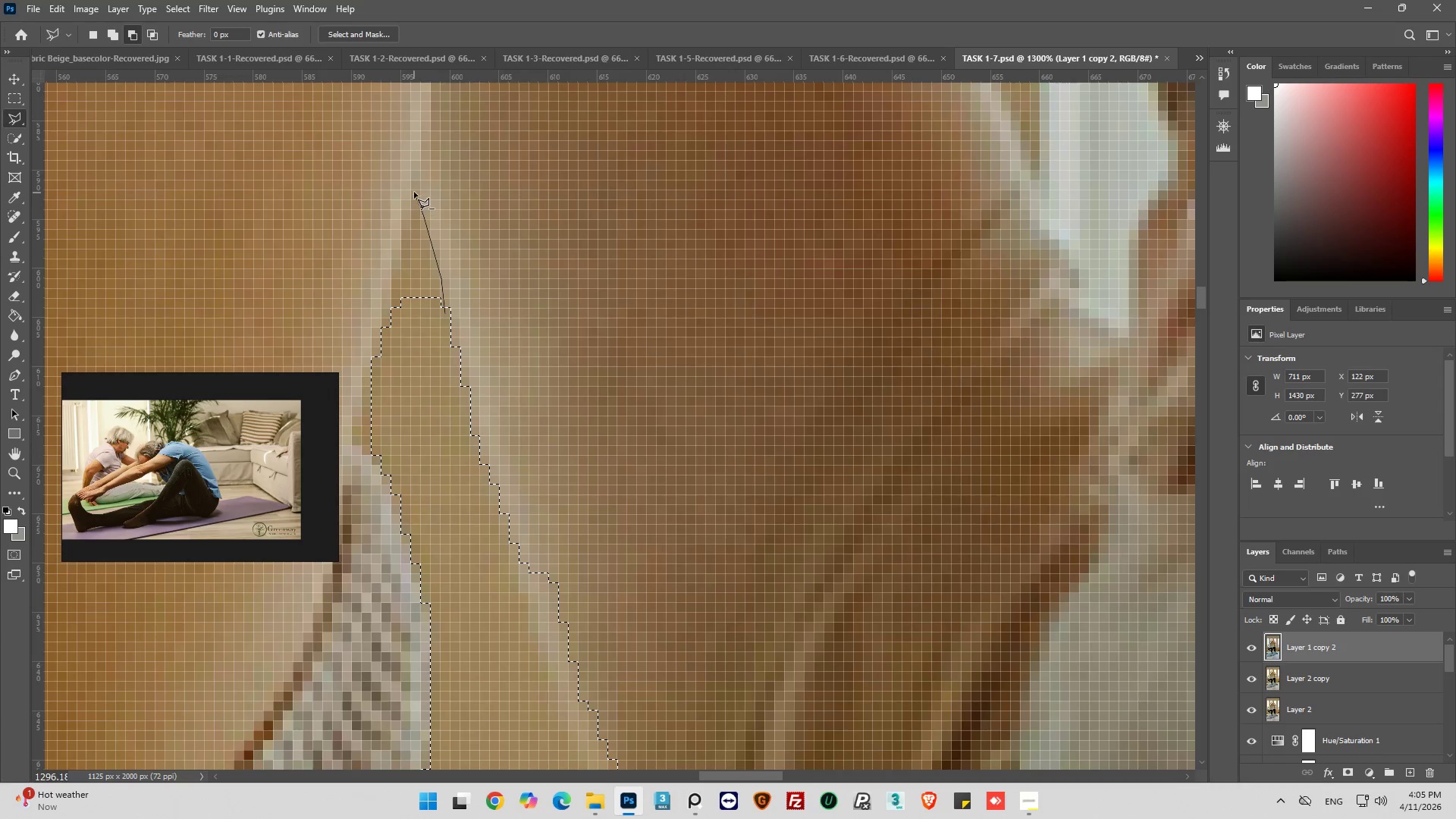 
left_click([414, 192])
 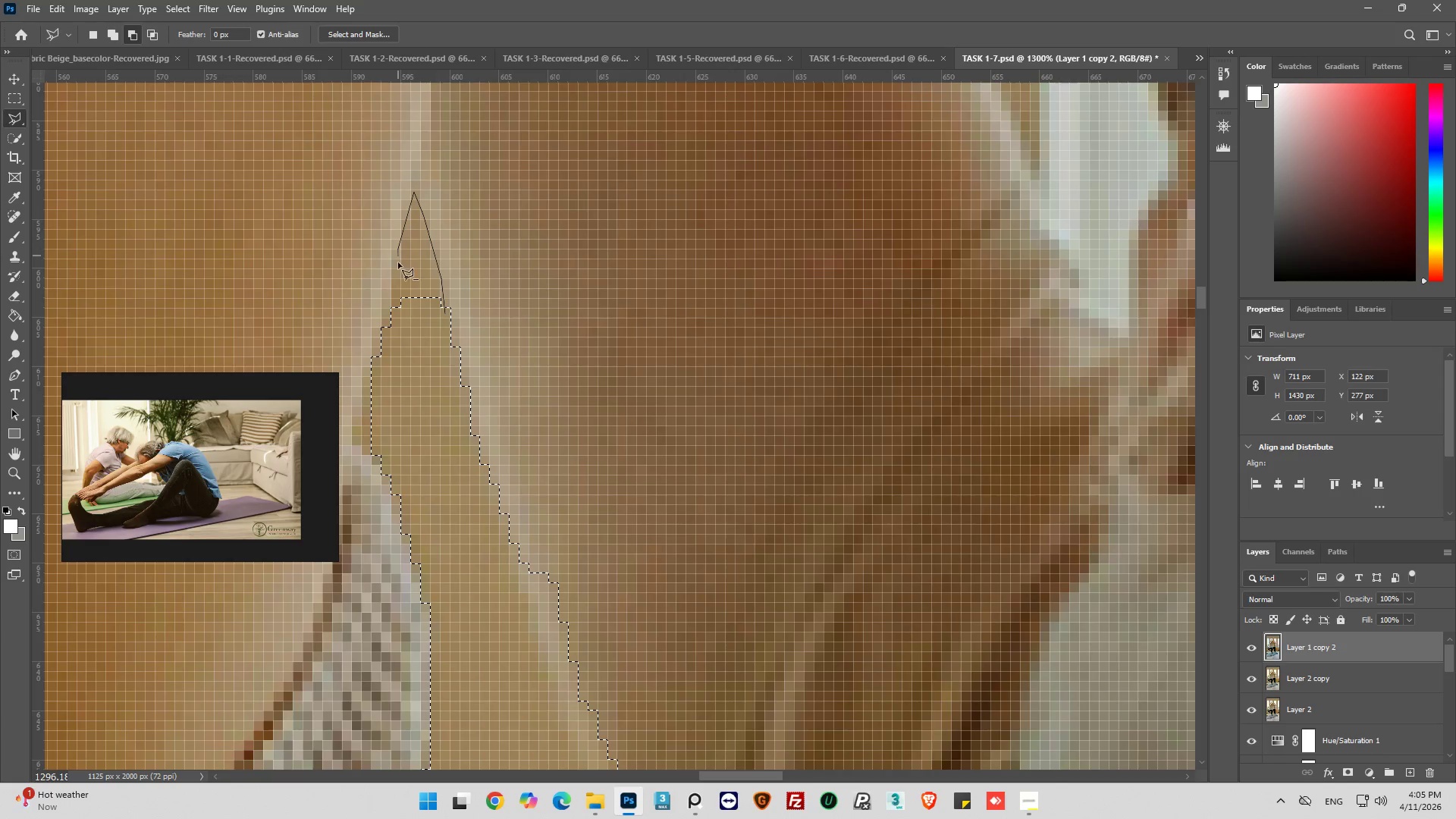 
left_click_drag(start_coordinate=[398, 293], to_coordinate=[398, 300])
 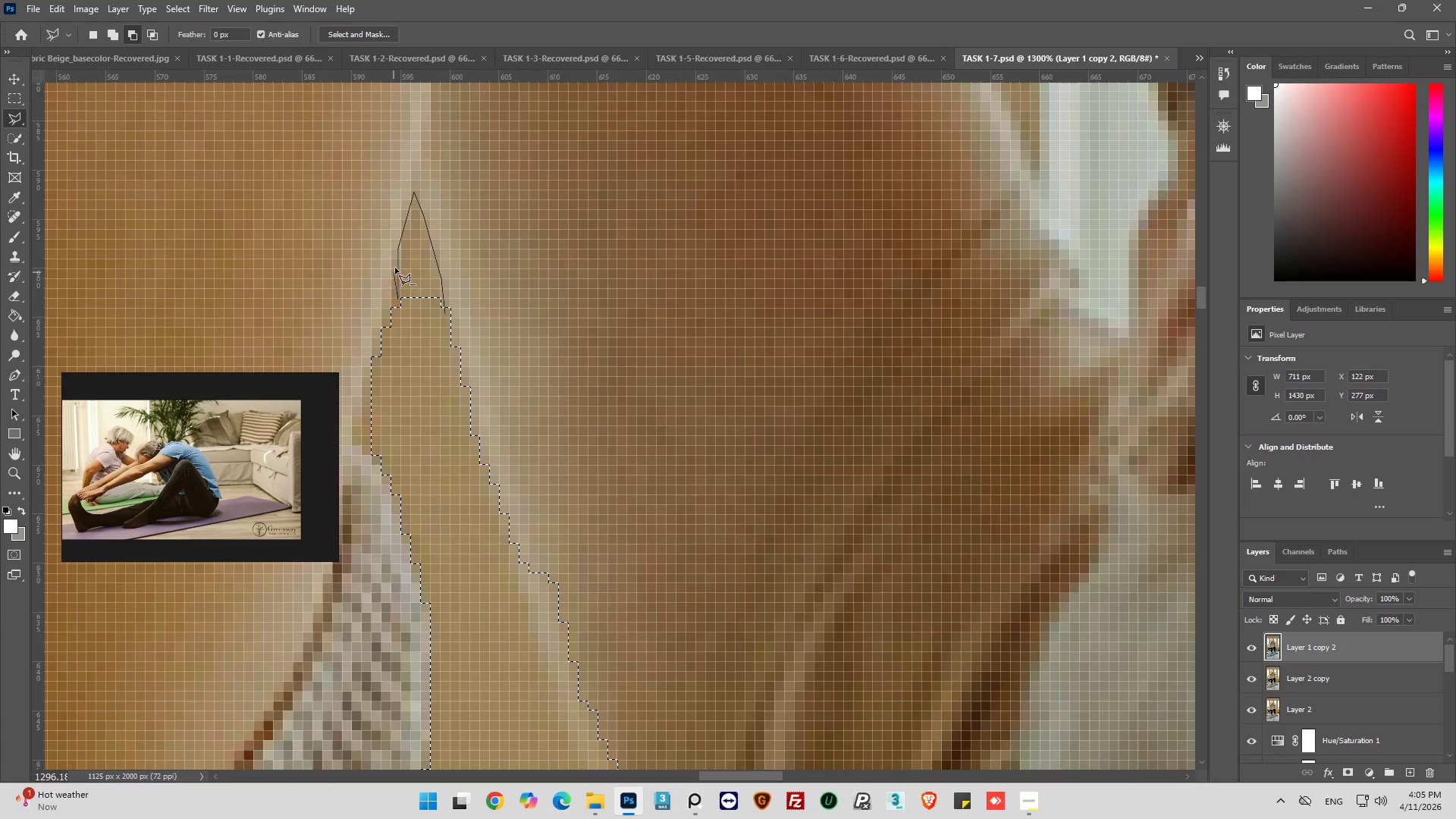 
left_click([397, 259])
 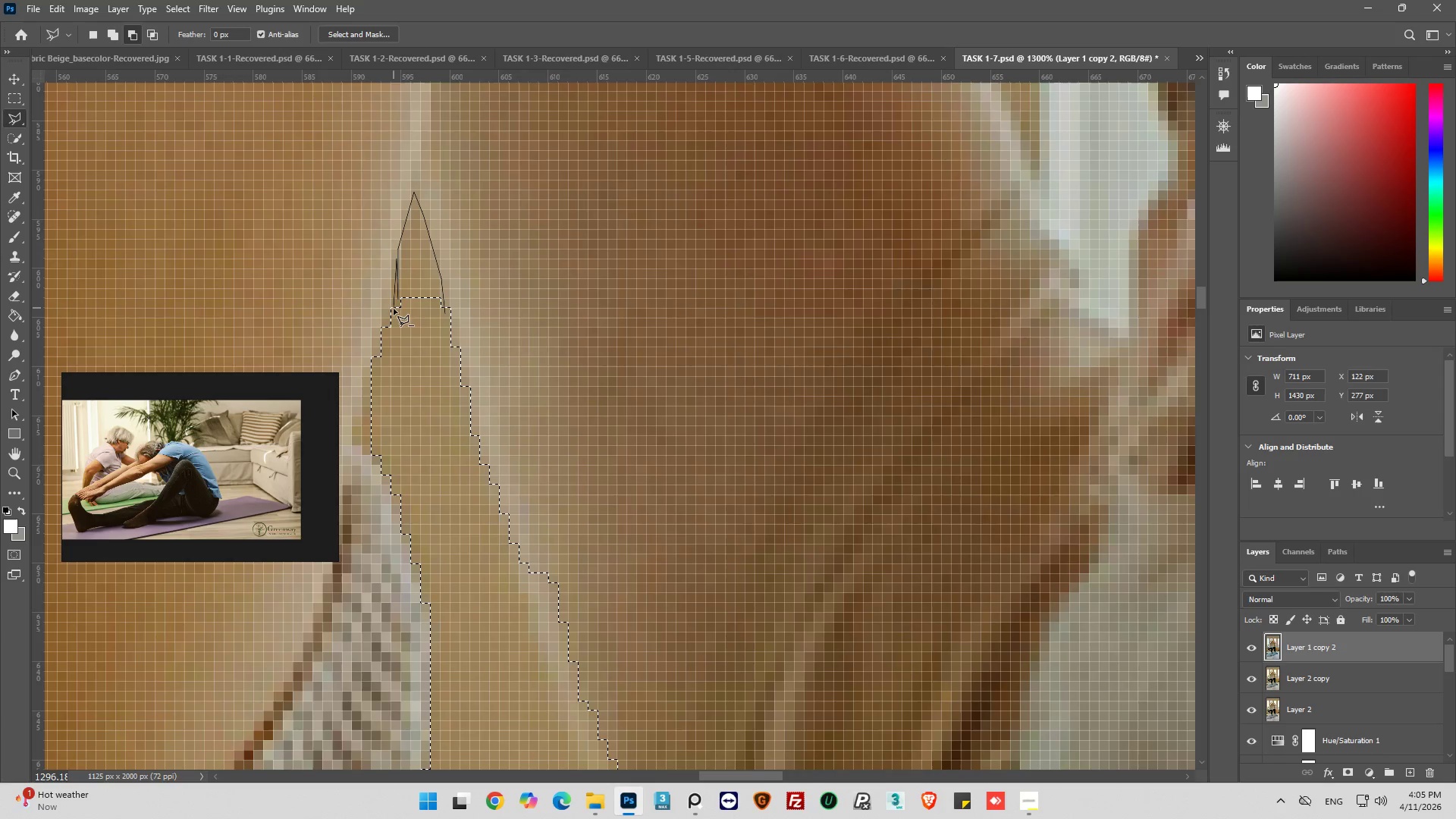 
left_click_drag(start_coordinate=[390, 315], to_coordinate=[390, 320])
 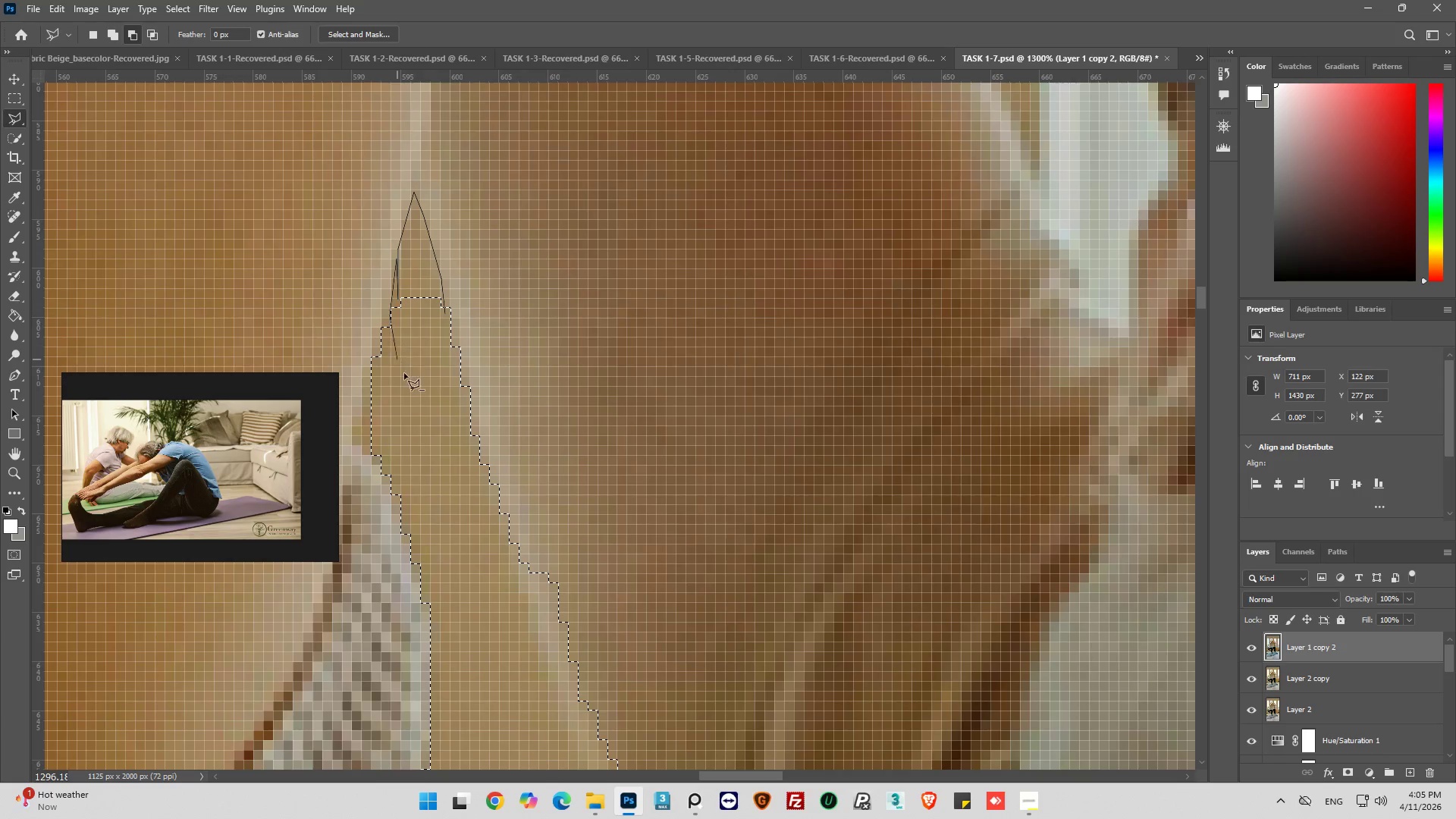 
left_click_drag(start_coordinate=[405, 375], to_coordinate=[410, 375])
 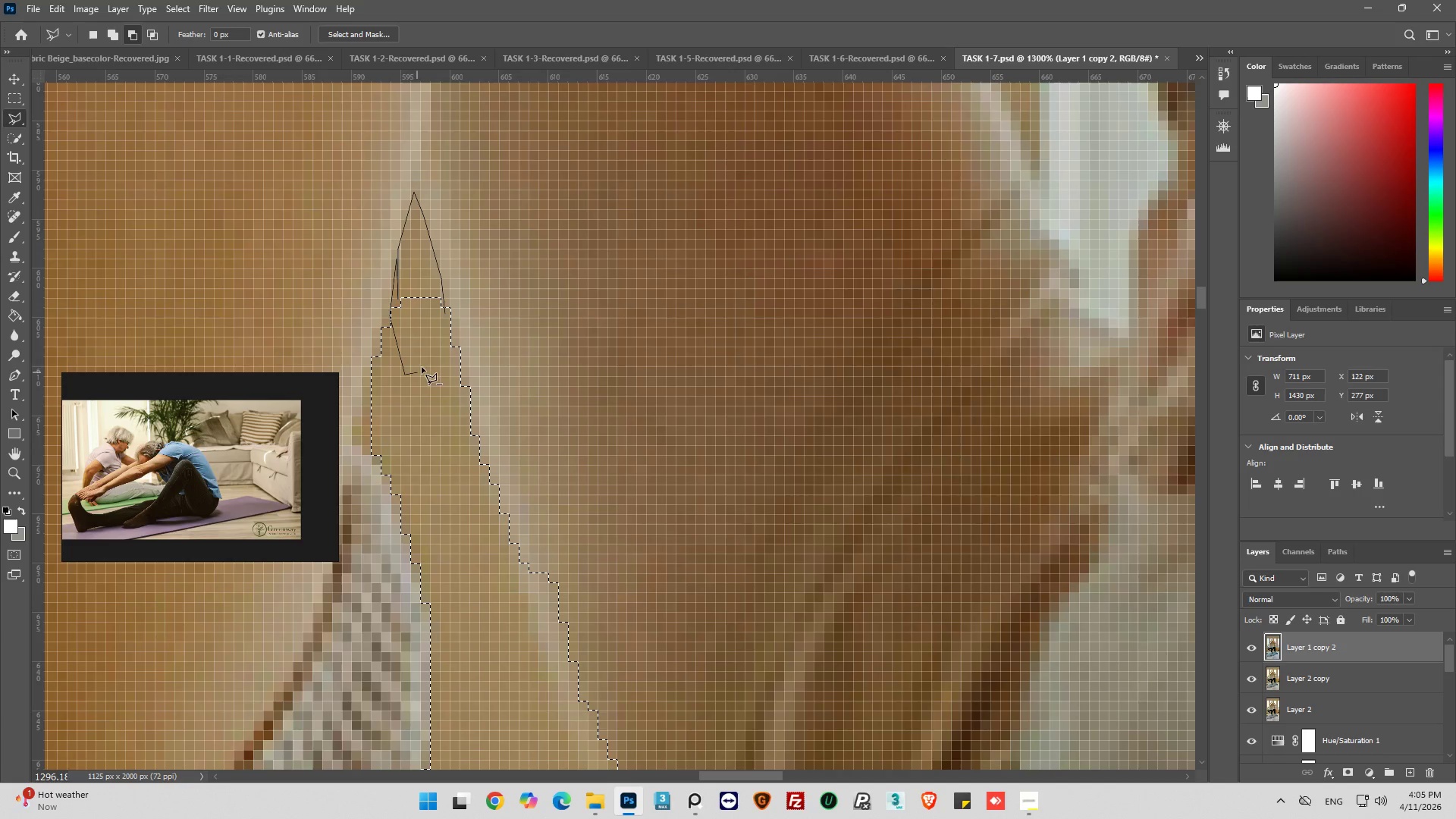 
left_click_drag(start_coordinate=[425, 363], to_coordinate=[432, 341])
 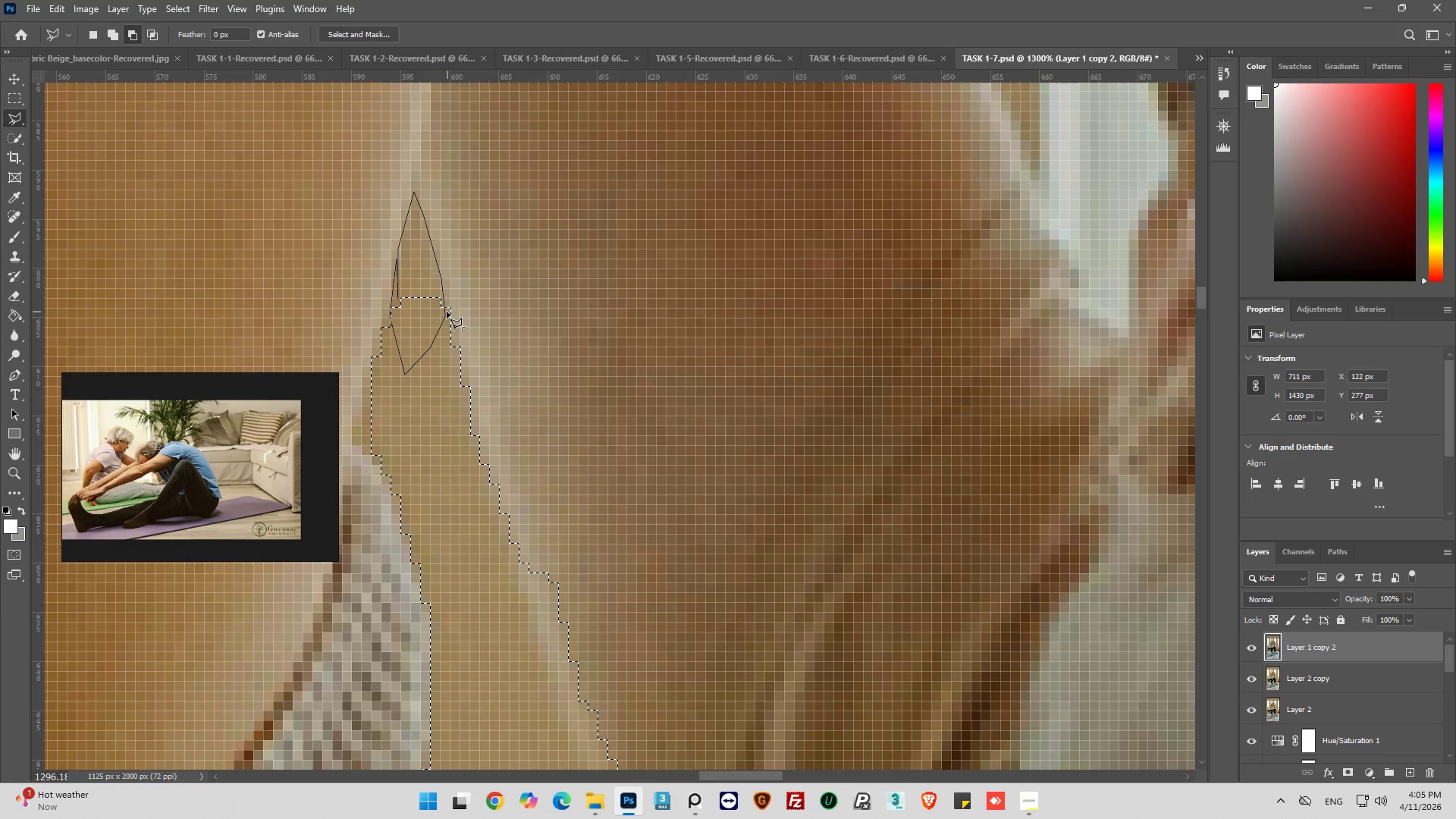 
left_click([444, 310])
 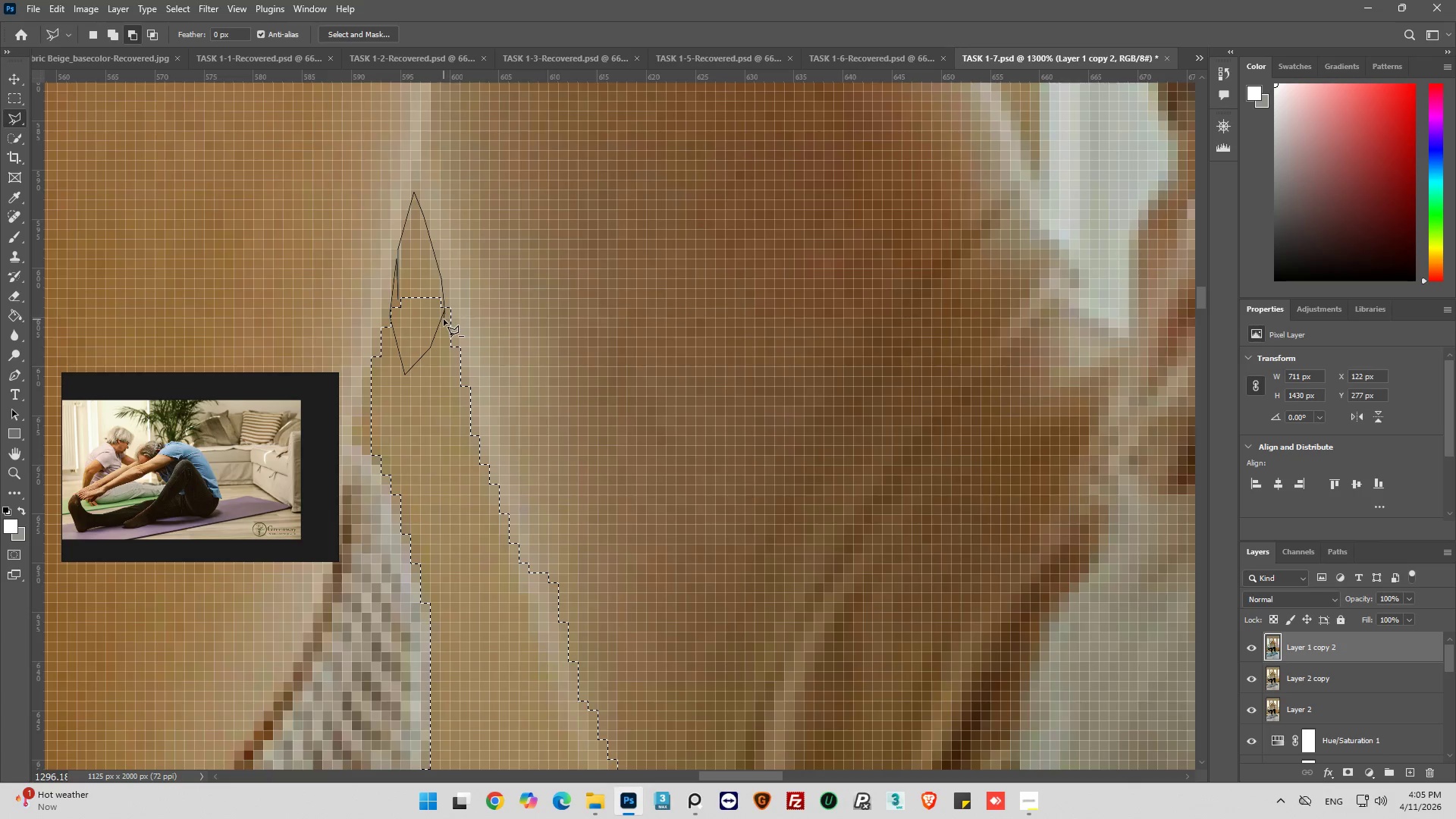 
left_click([447, 315])
 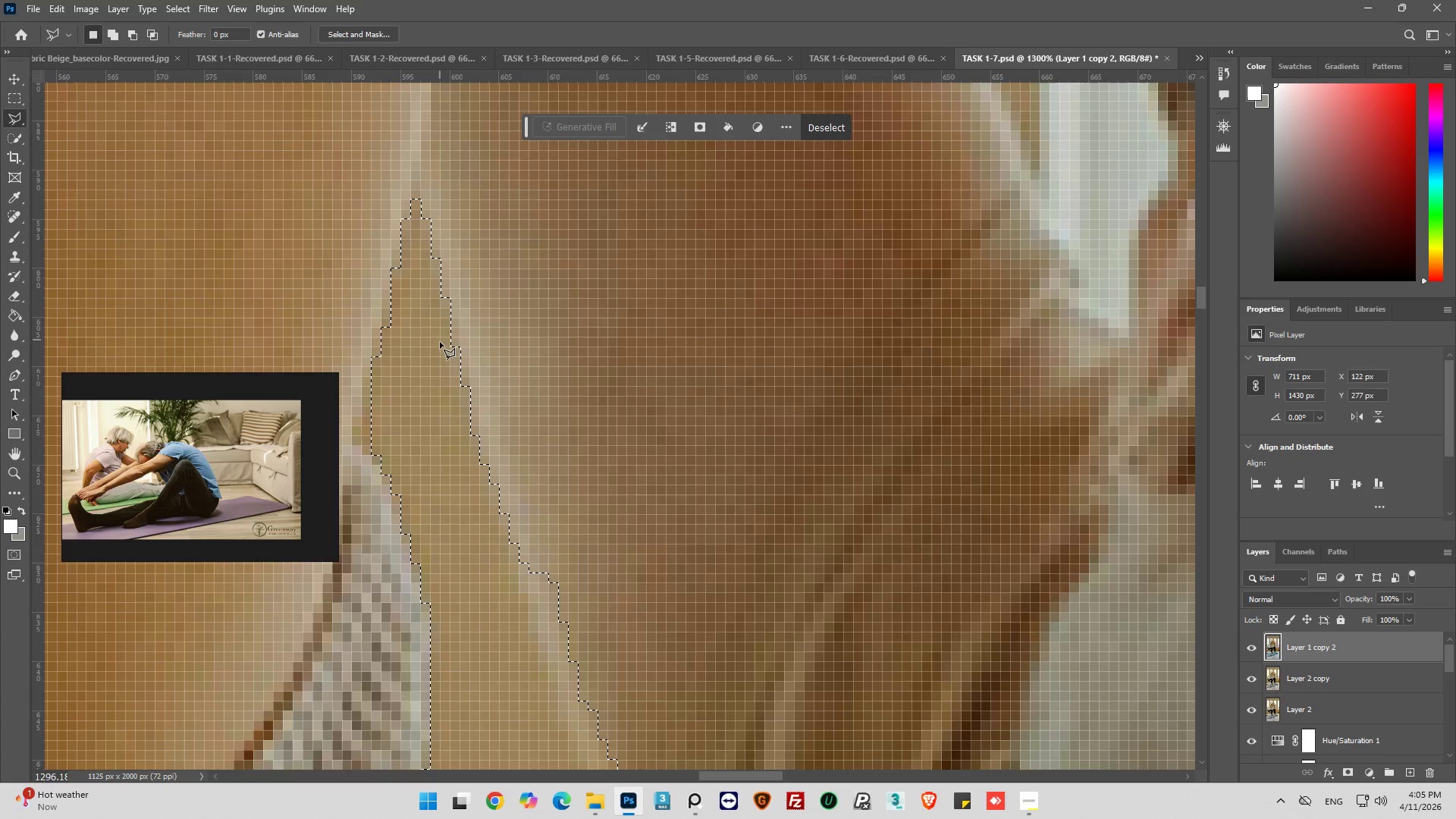 
hold_key(key=AltLeft, duration=0.42)
 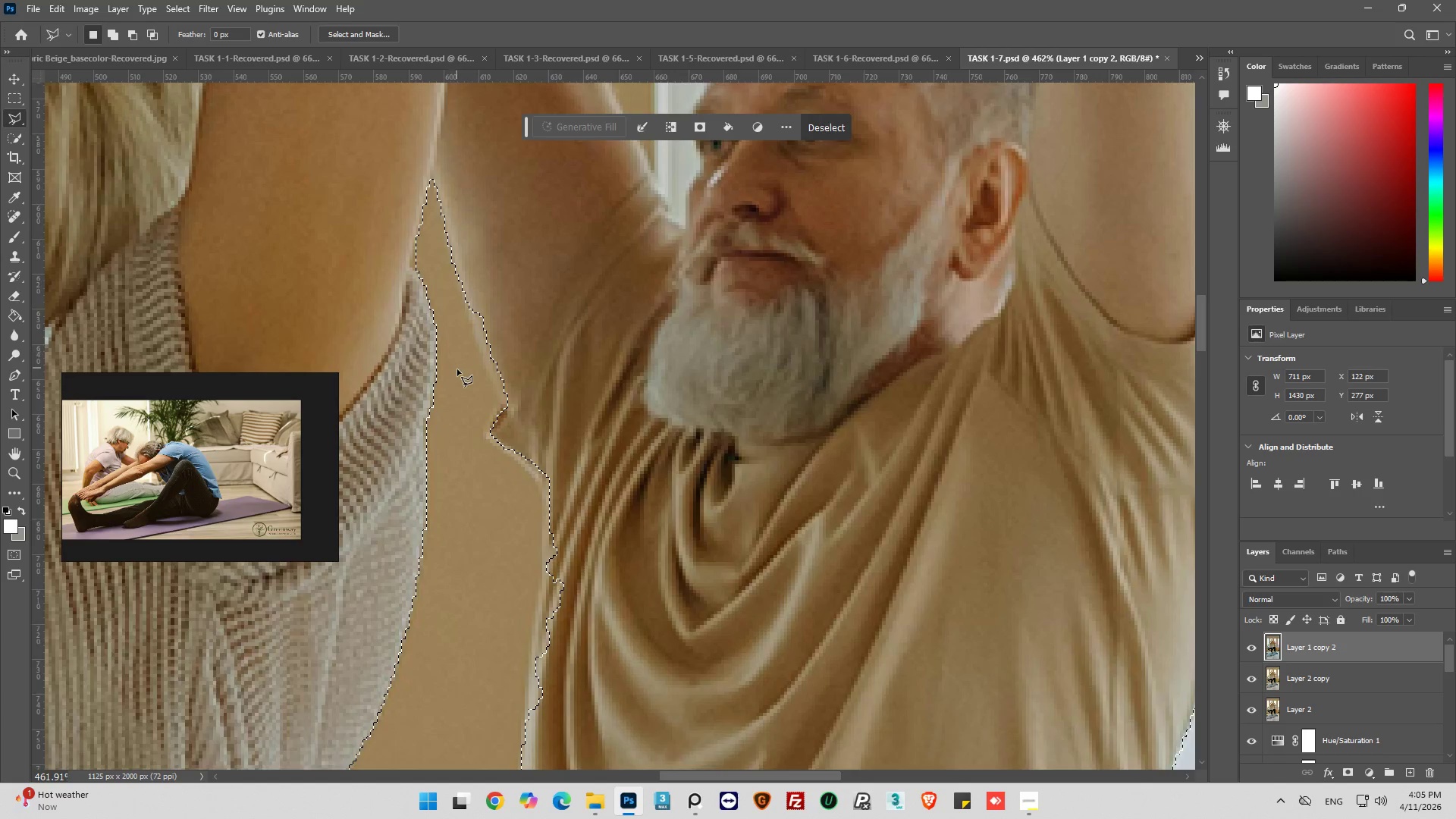 
hold_key(key=AltLeft, duration=0.55)
 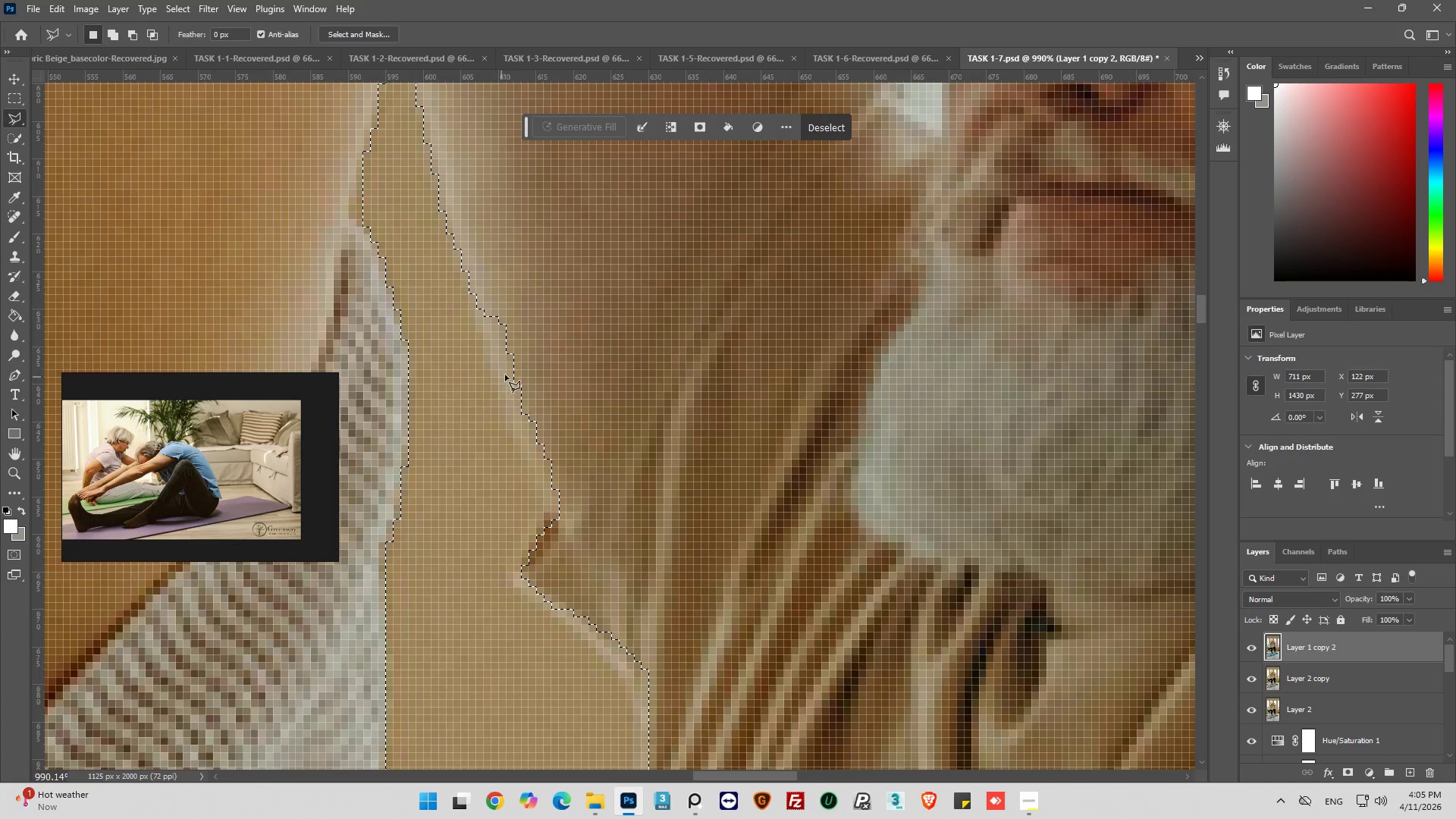 
hold_key(key=AltLeft, duration=19.89)
 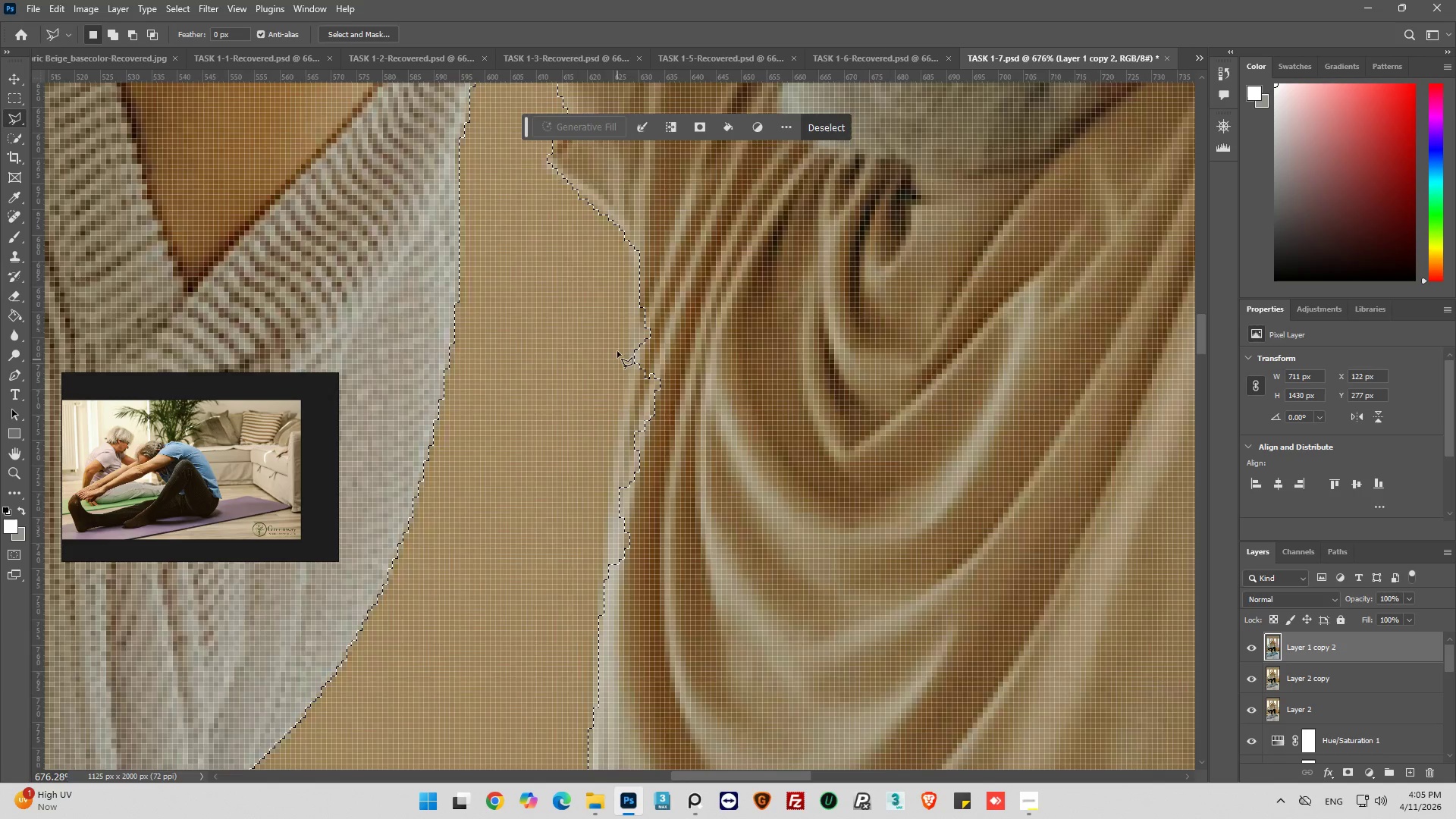 
scroll: coordinate [462, 309], scroll_direction: down, amount: 13.0
 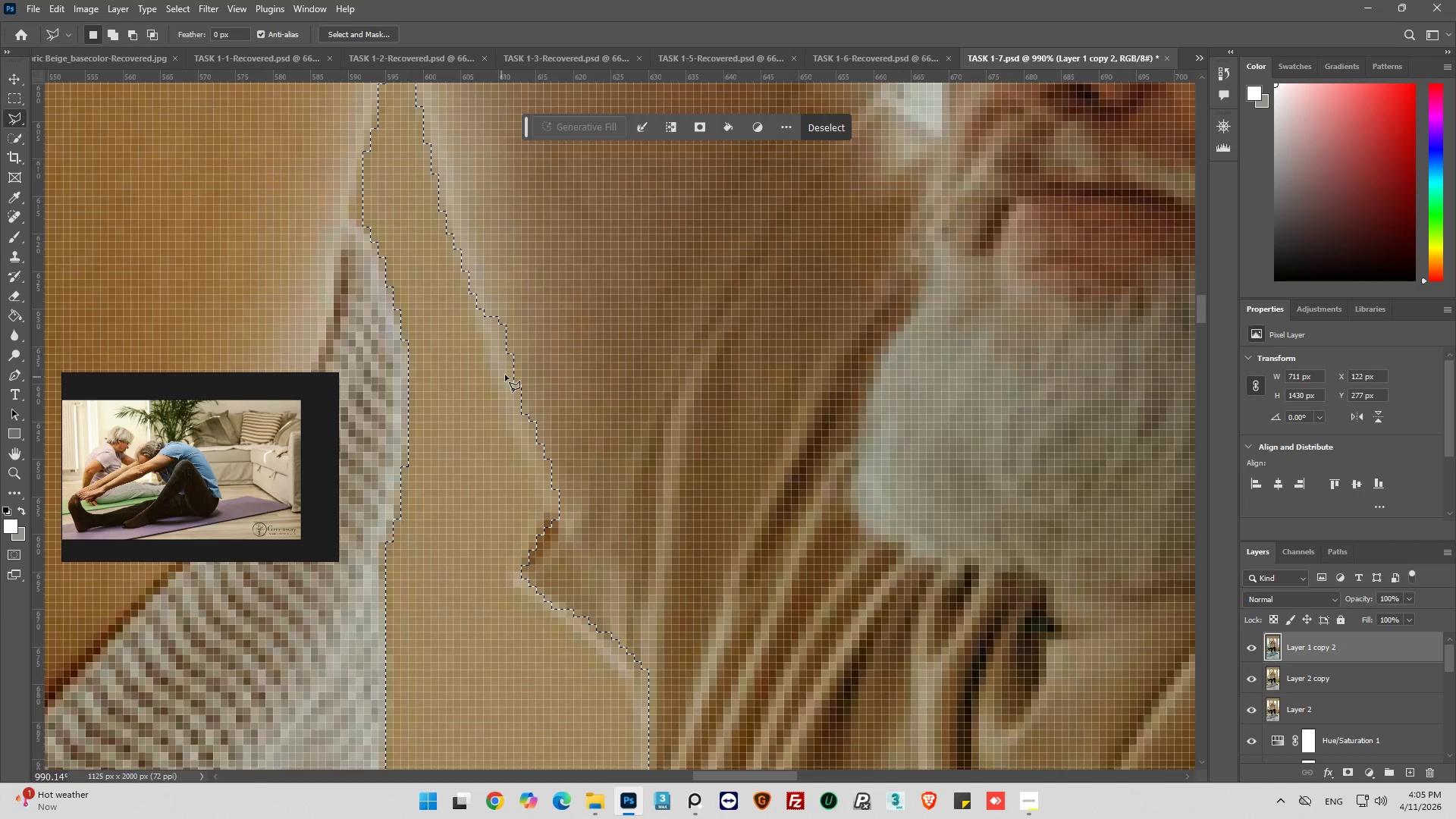 
hold_key(key=ShiftLeft, duration=1.53)
left_click_drag(start_coordinate=[470, 288], to_coordinate=[470, 295])
 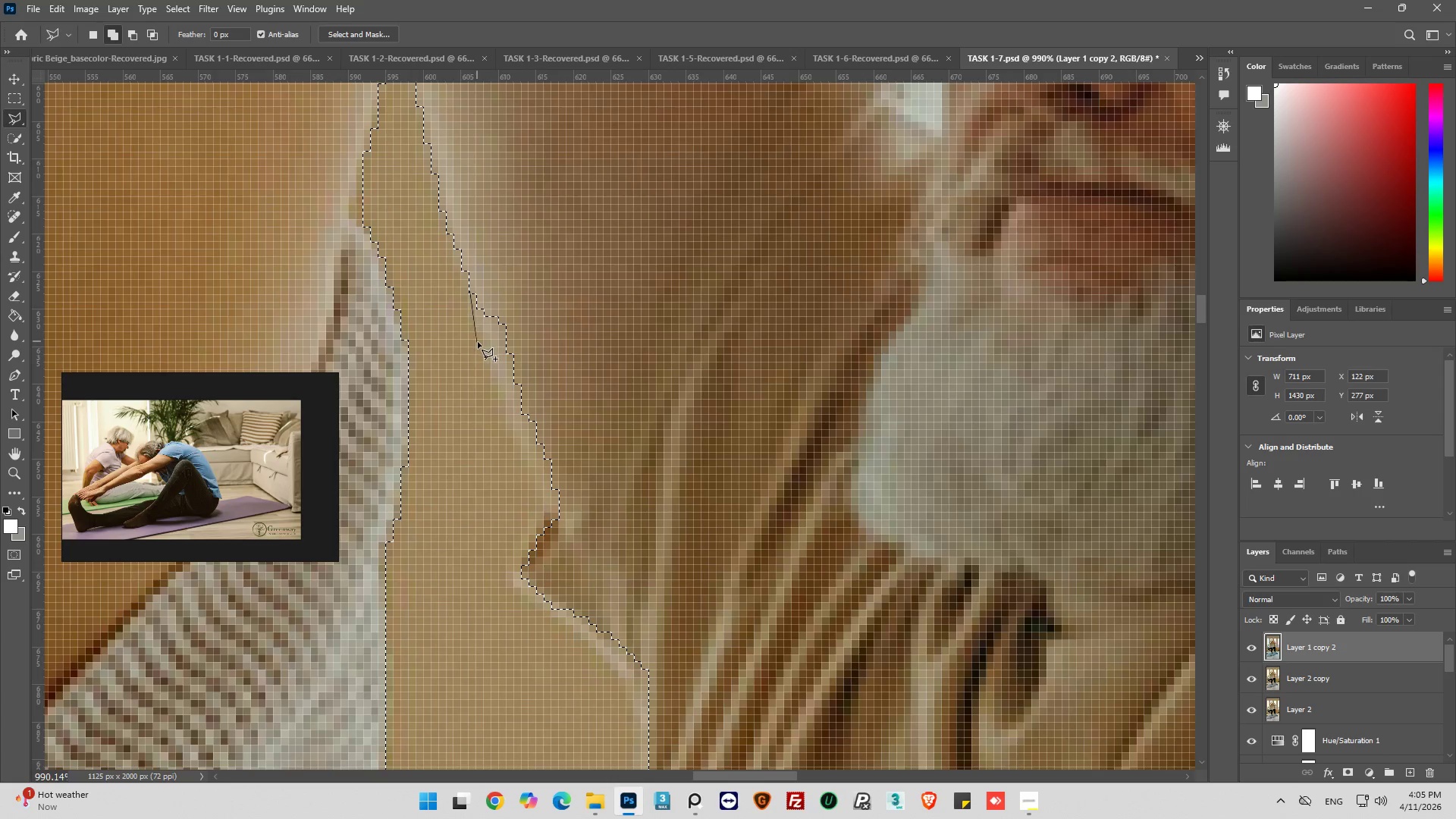 
left_click_drag(start_coordinate=[478, 342], to_coordinate=[482, 351])
 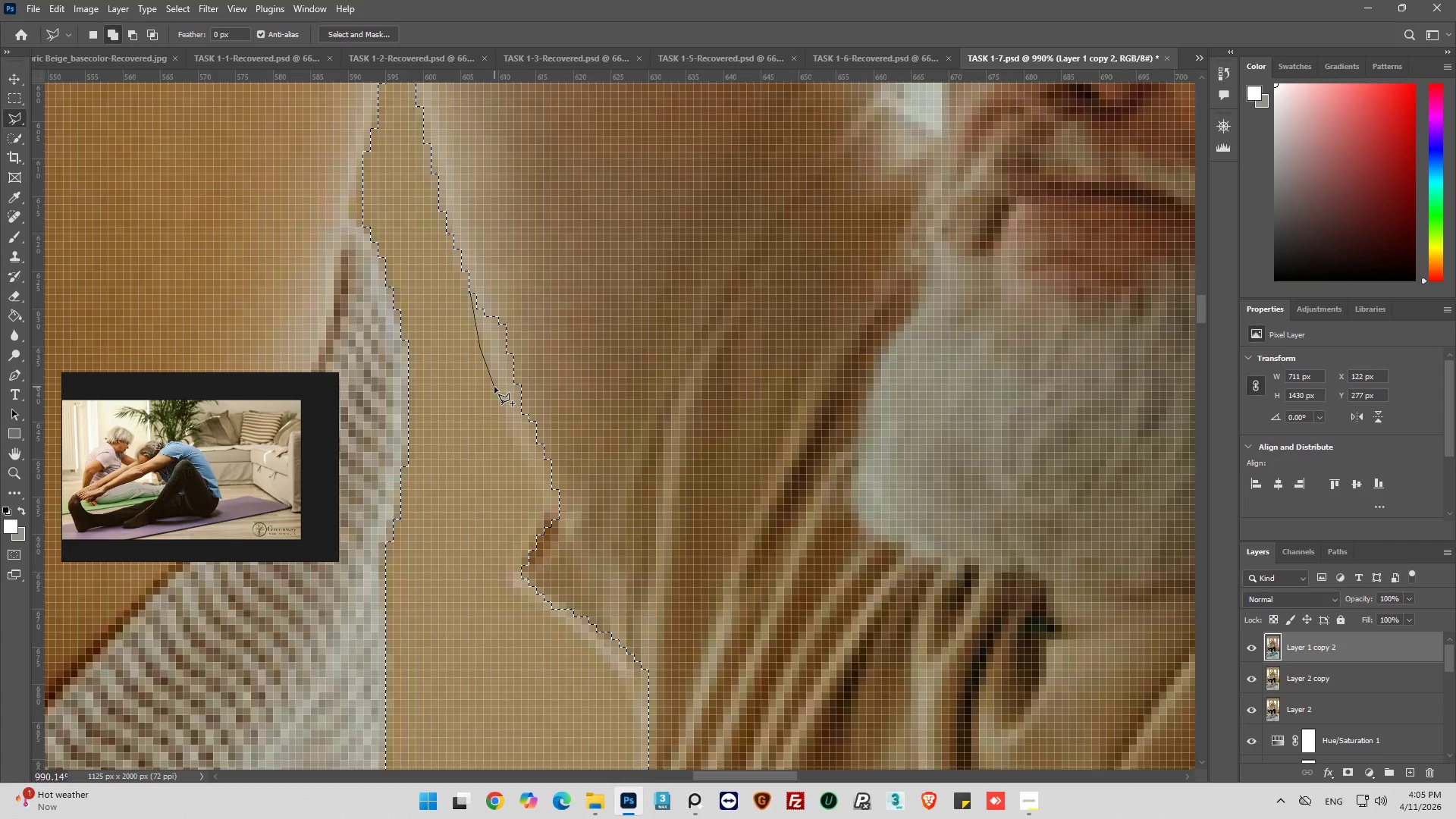 
hold_key(key=ShiftLeft, duration=1.51)
left_click_drag(start_coordinate=[495, 388], to_coordinate=[501, 400])
 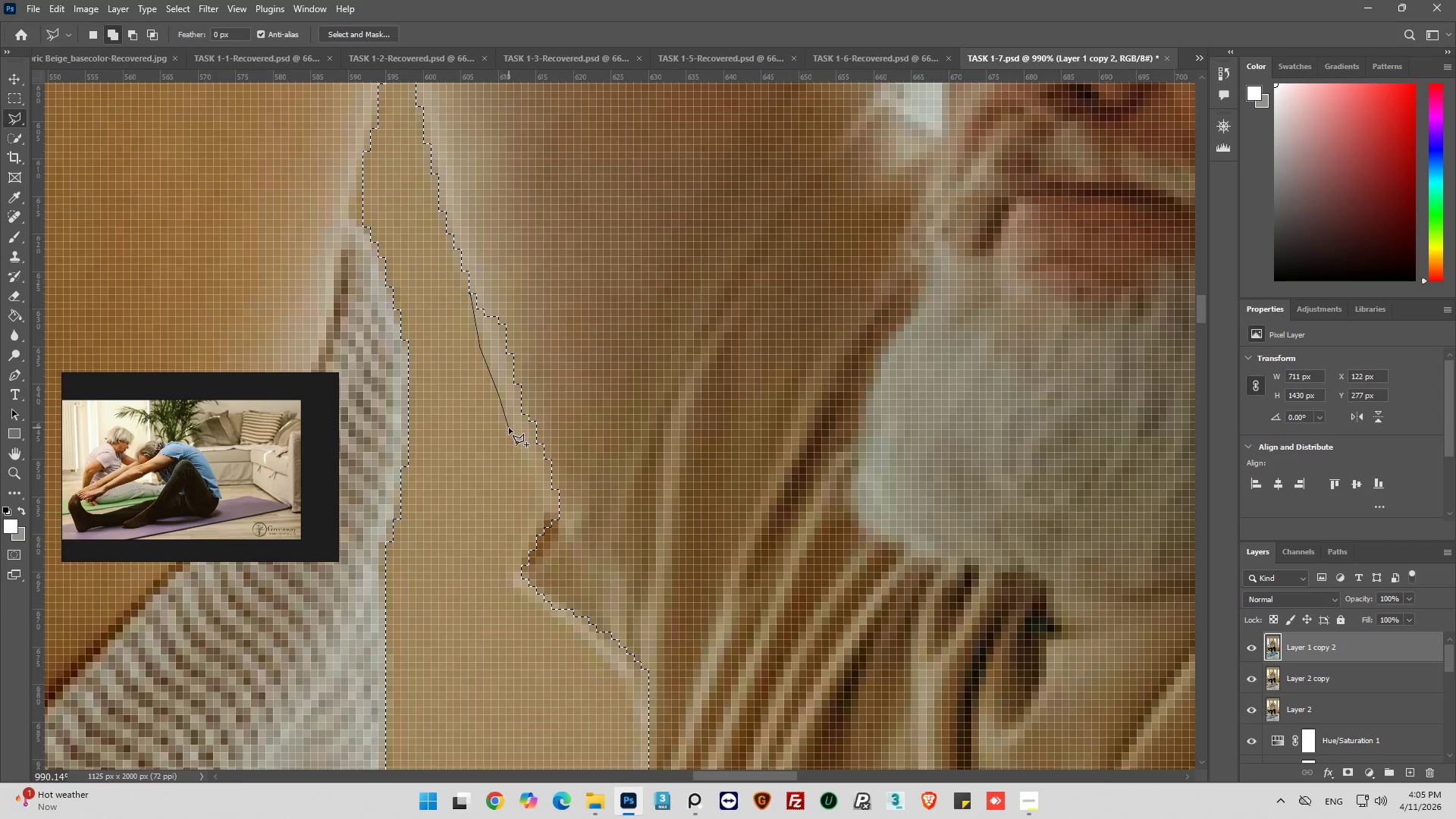 
left_click_drag(start_coordinate=[510, 430], to_coordinate=[521, 450])
 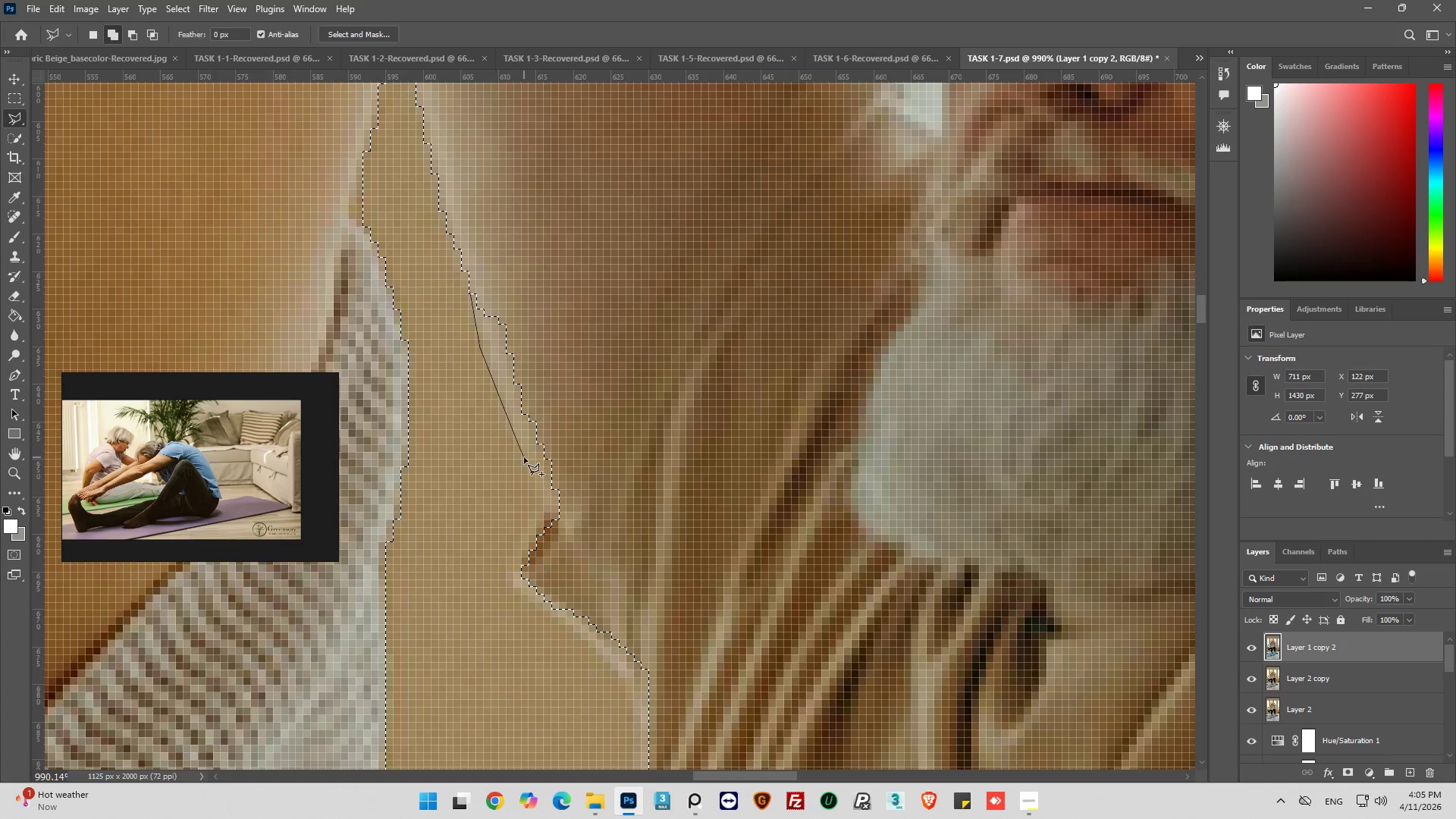 
hold_key(key=ShiftLeft, duration=0.33)
 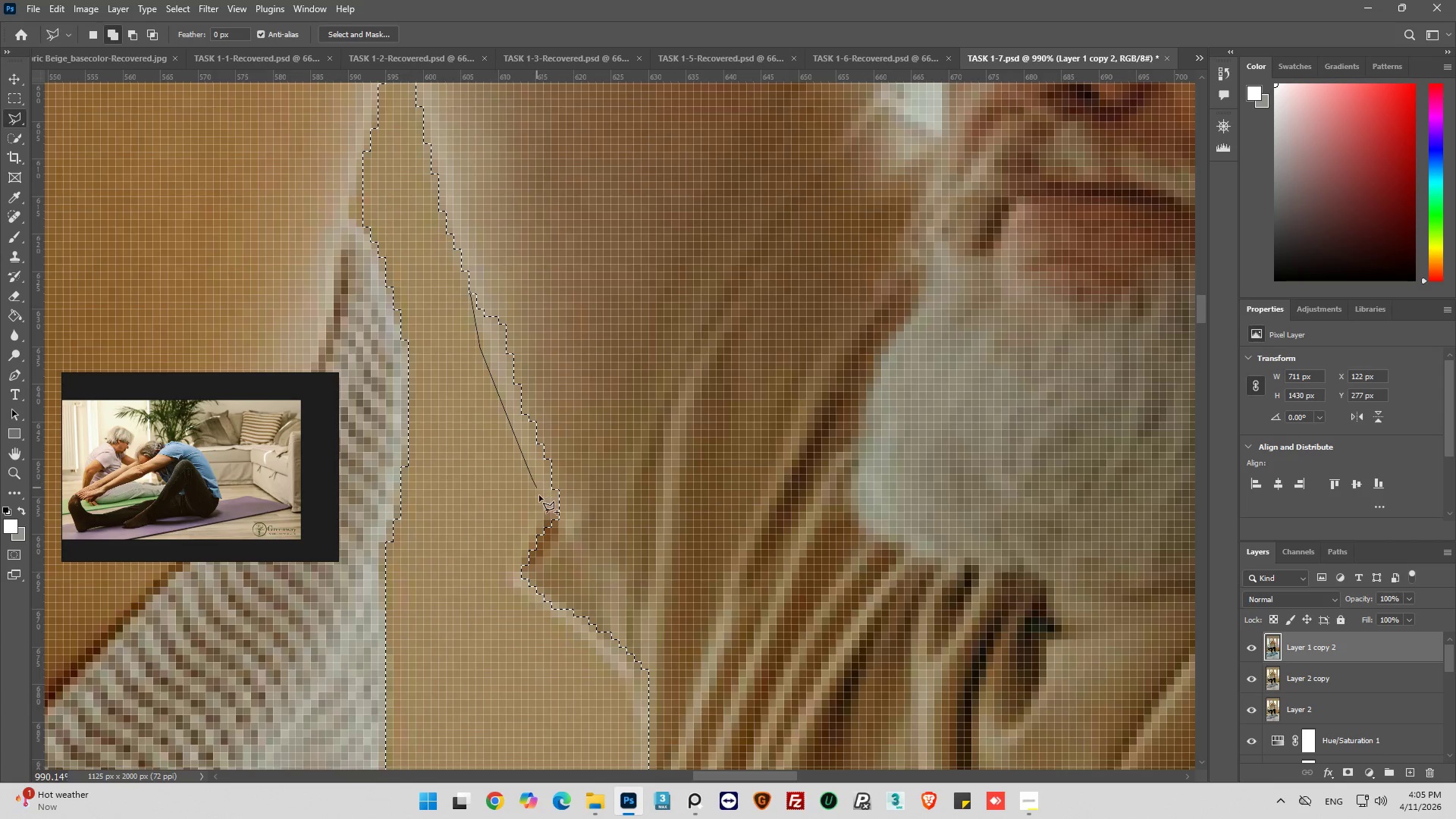 
left_click_drag(start_coordinate=[541, 498], to_coordinate=[544, 503])
 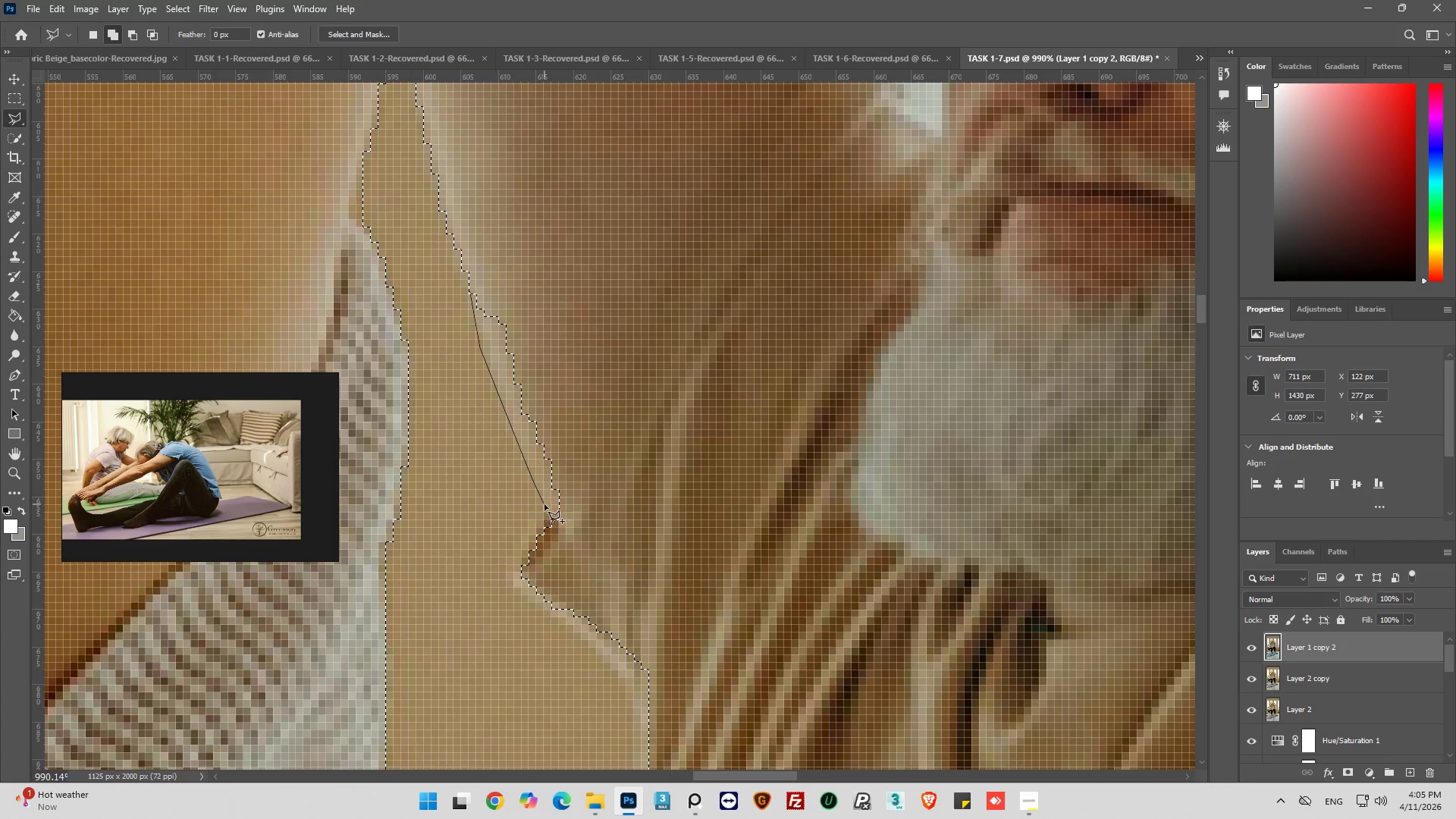 
left_click_drag(start_coordinate=[544, 504], to_coordinate=[548, 513])
 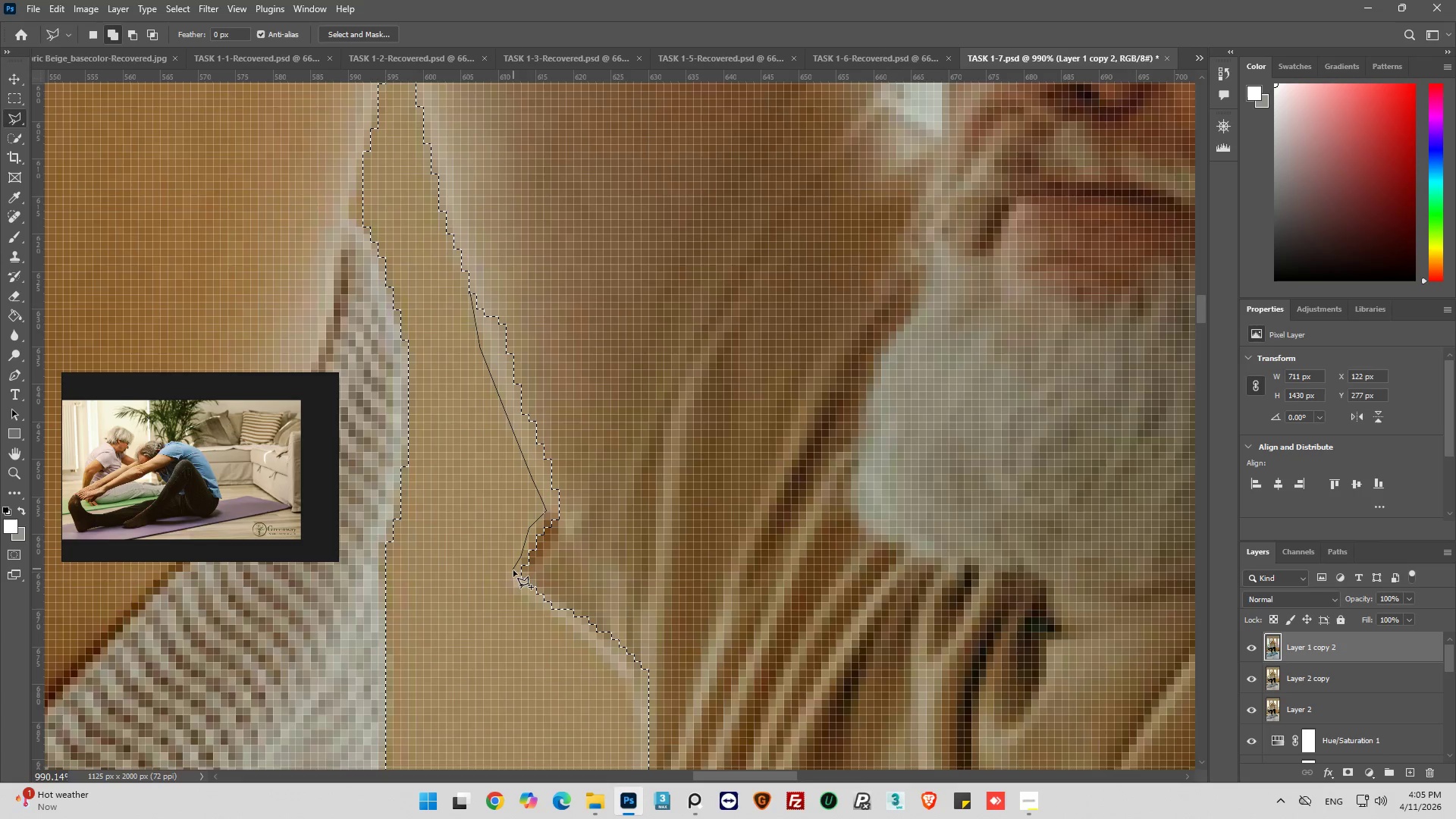 
left_click_drag(start_coordinate=[517, 579], to_coordinate=[522, 588])
 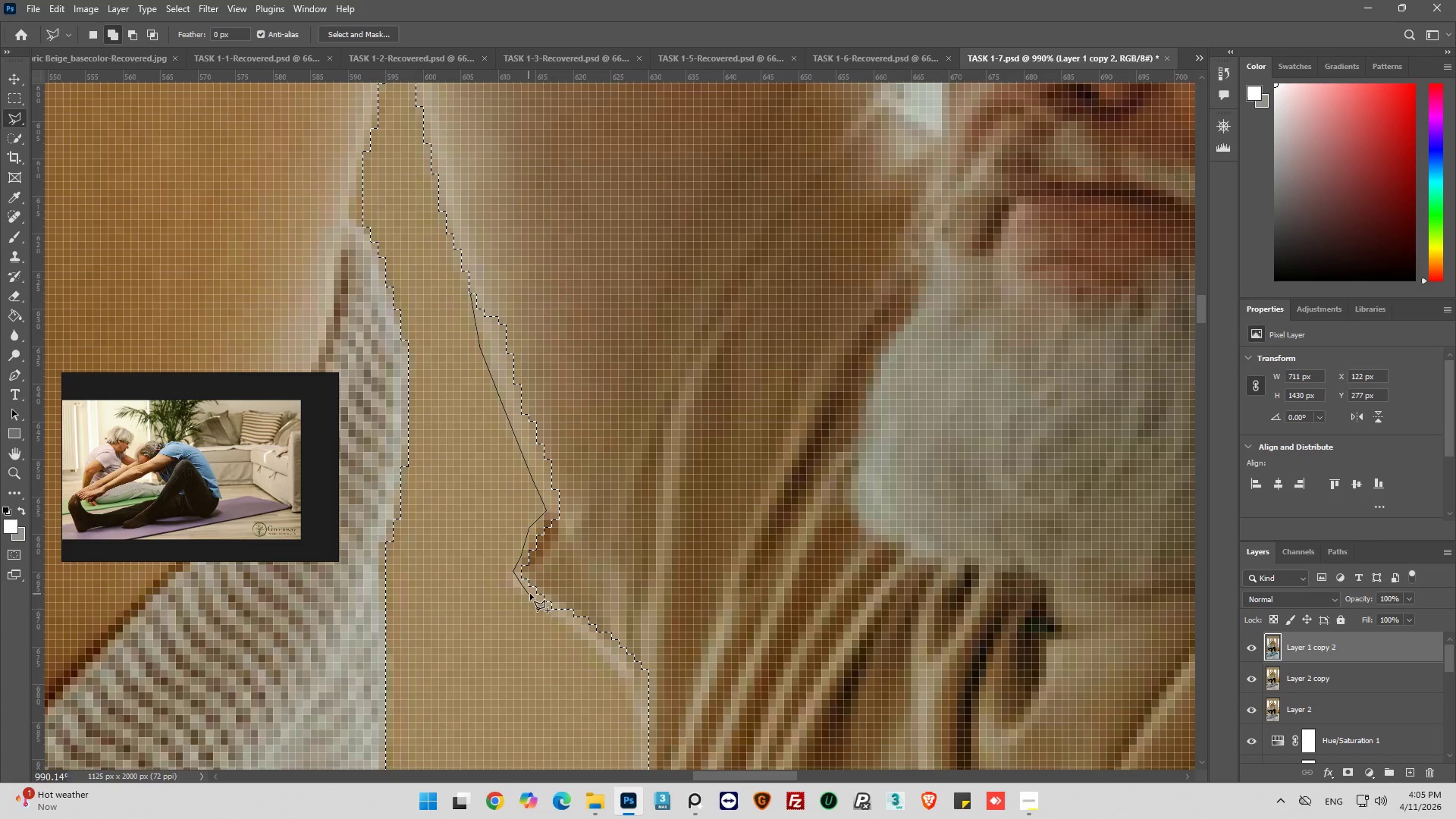 
left_click_drag(start_coordinate=[533, 595], to_coordinate=[541, 606])
 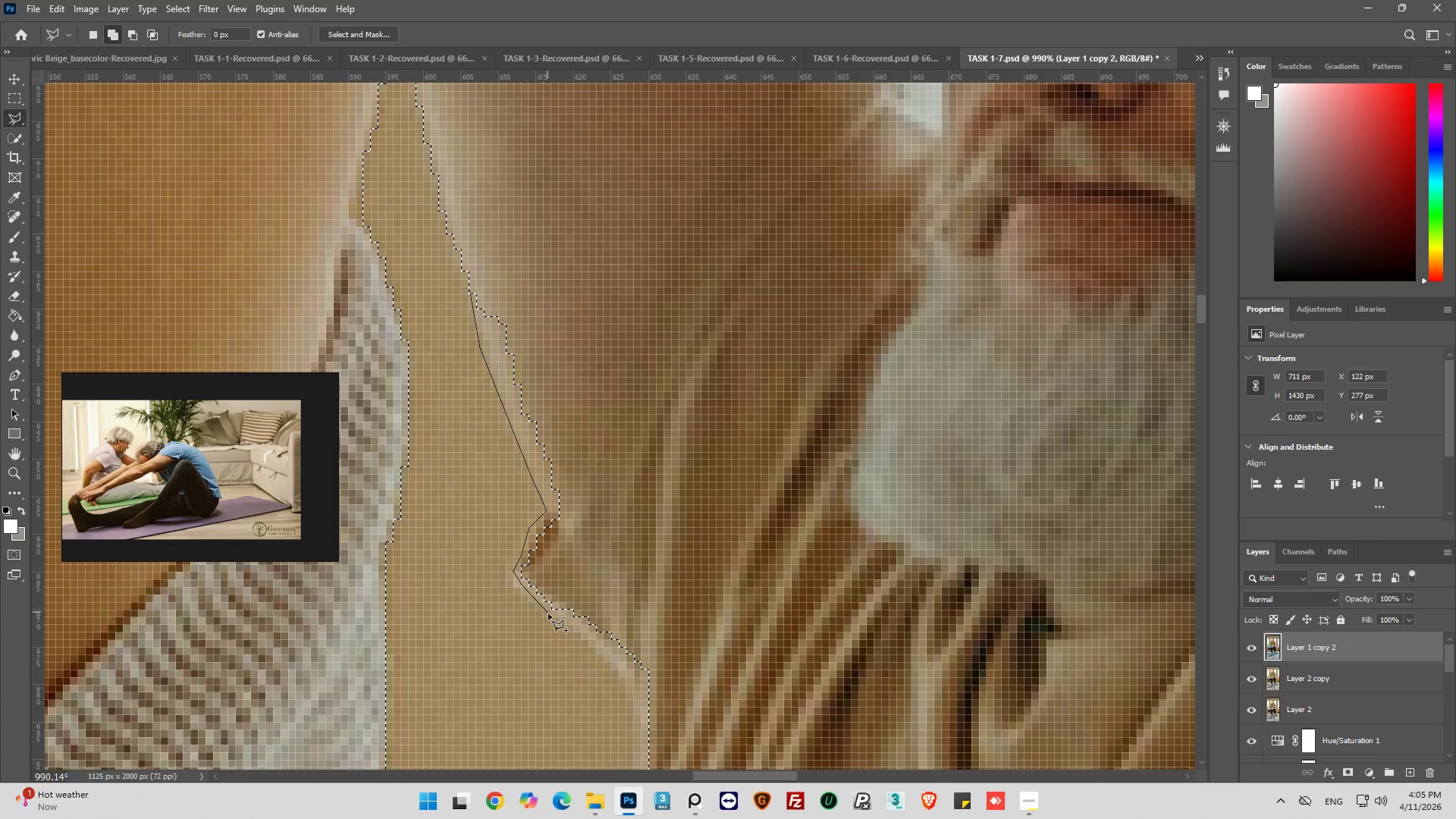 
left_click_drag(start_coordinate=[552, 619], to_coordinate=[564, 630])
 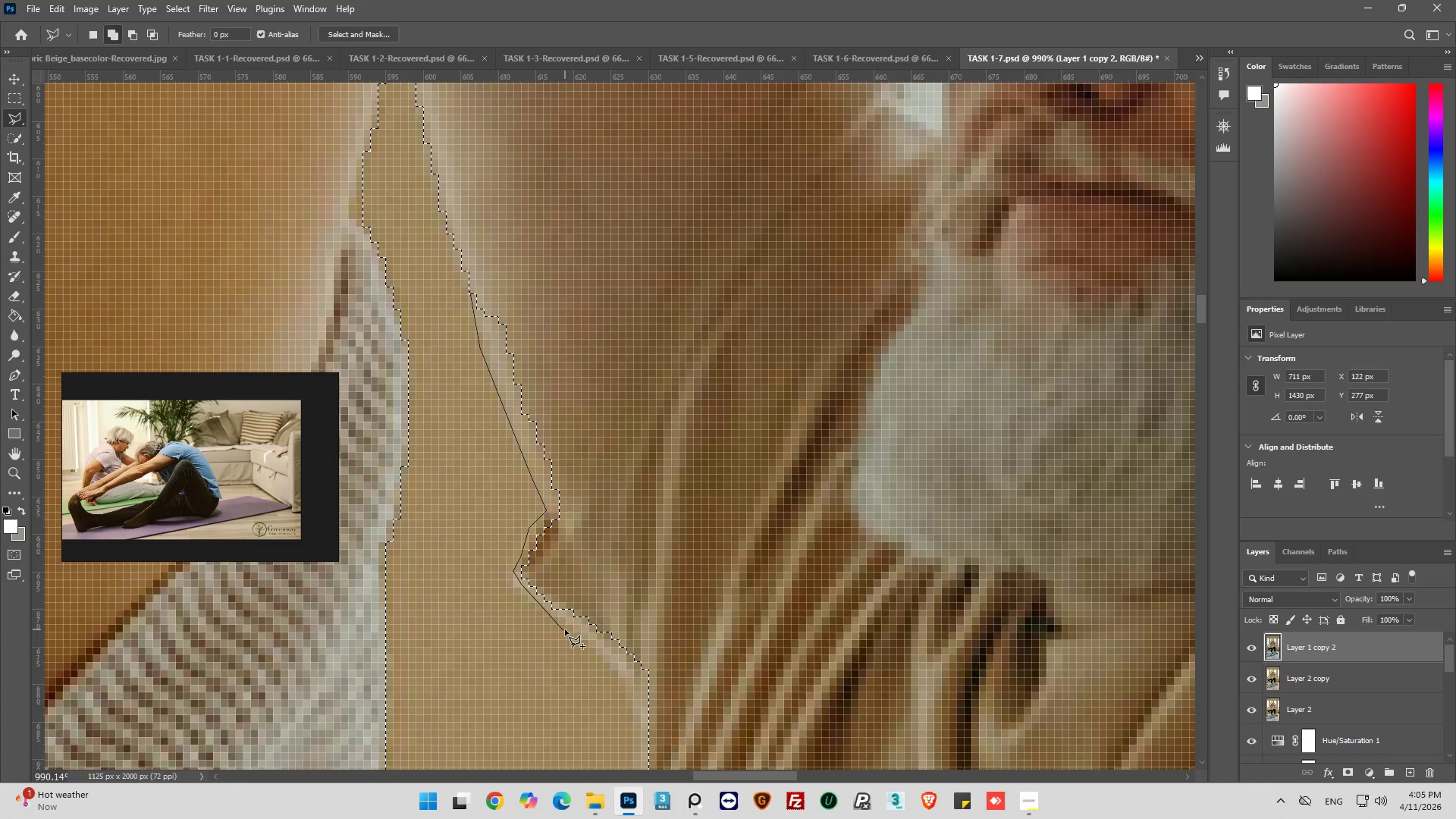 
left_click_drag(start_coordinate=[566, 630], to_coordinate=[571, 634])
 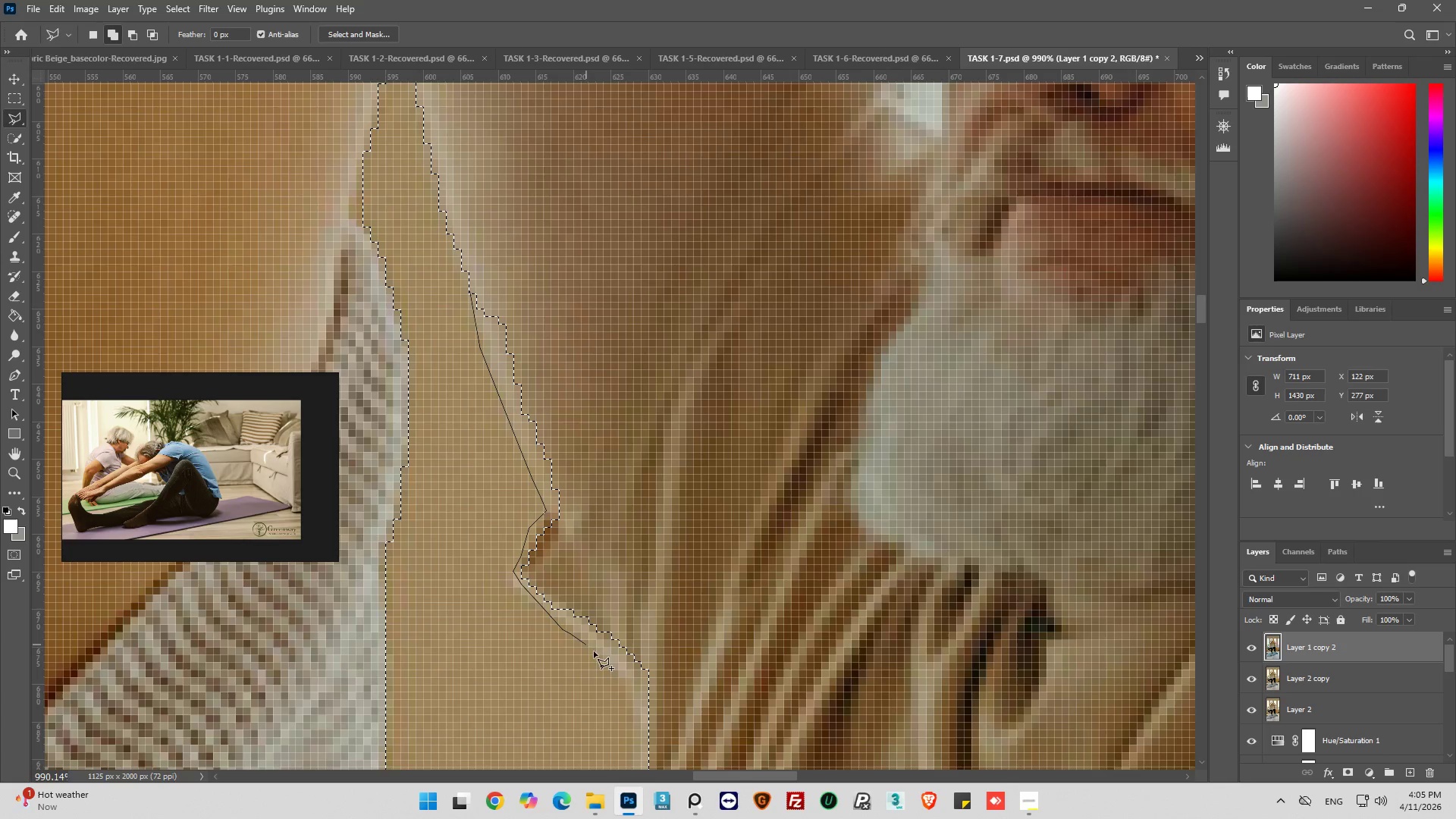 
left_click_drag(start_coordinate=[598, 655], to_coordinate=[601, 660])
 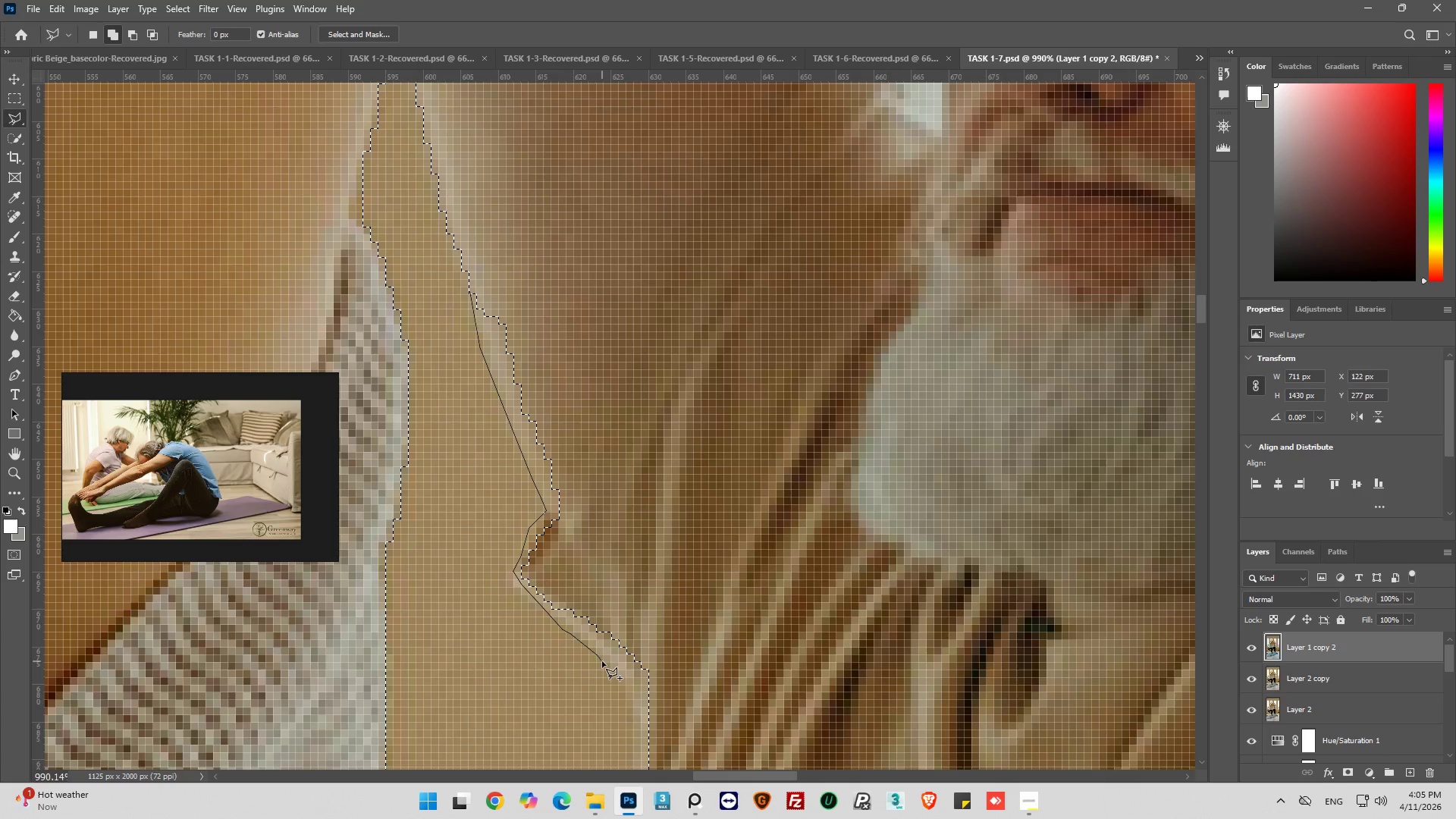 
left_click_drag(start_coordinate=[605, 666], to_coordinate=[628, 686])
 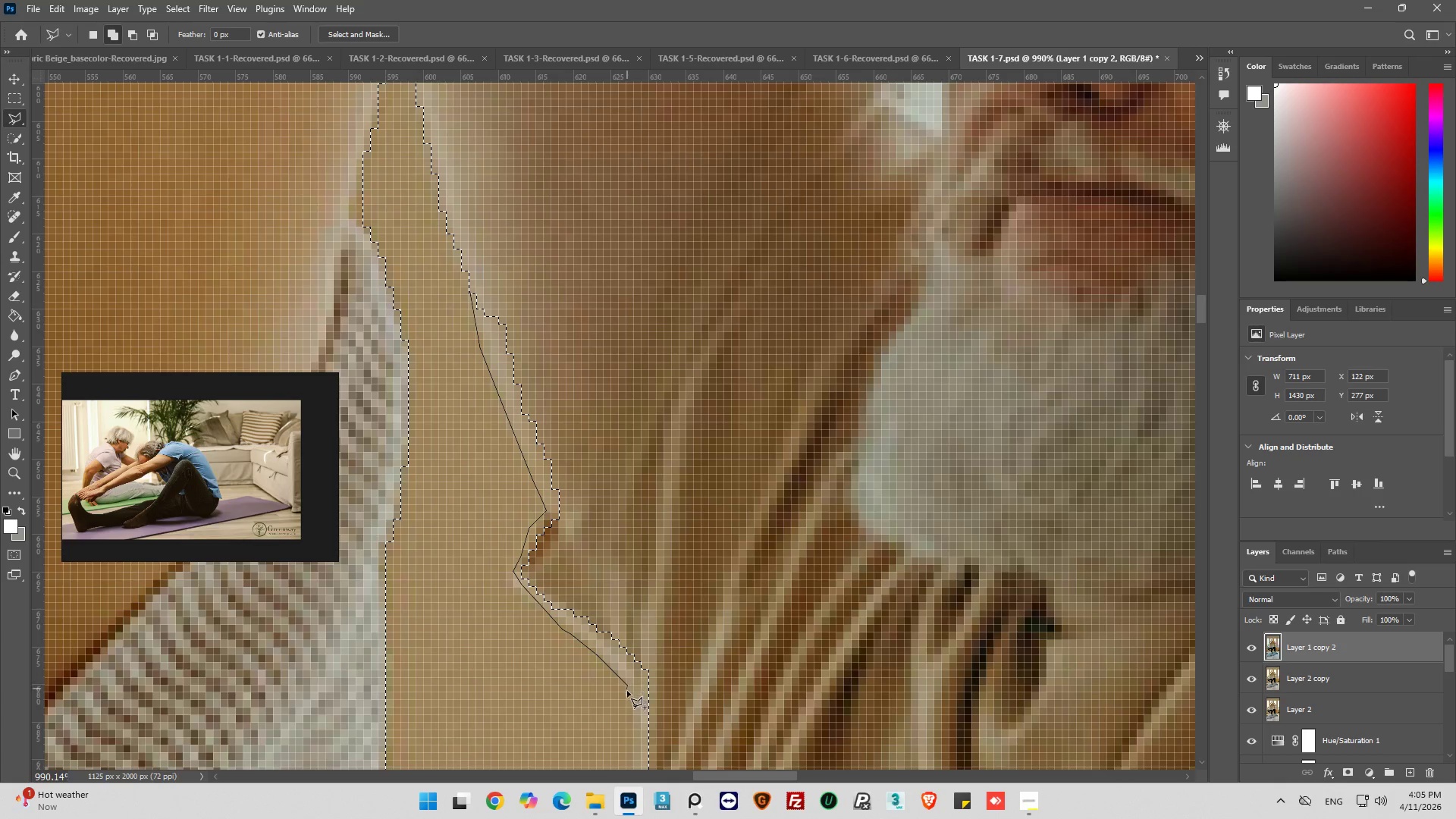 
left_click_drag(start_coordinate=[627, 689], to_coordinate=[653, 717])
 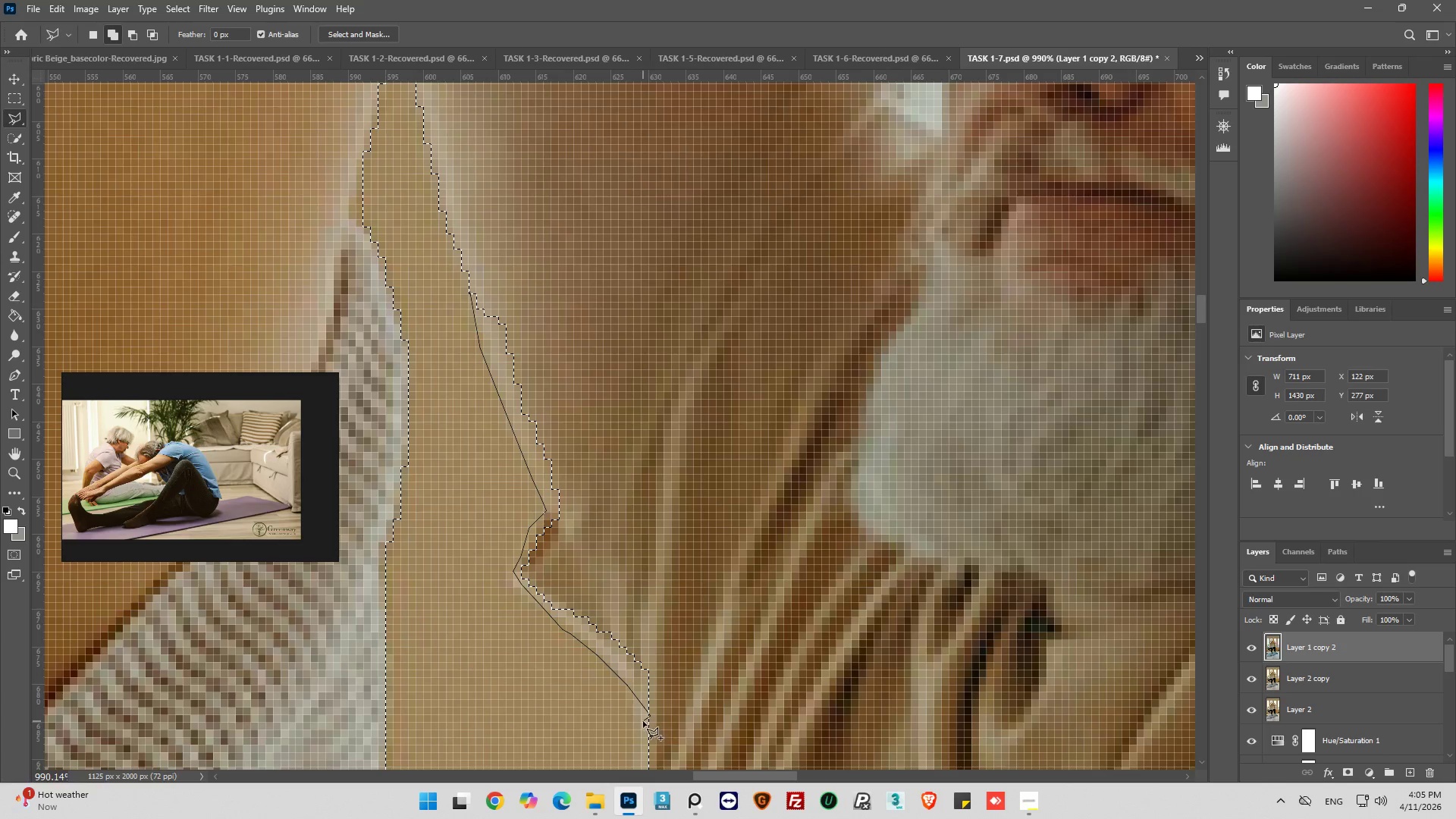 
scroll: coordinate [642, 721], scroll_direction: down, amount: 8.0
 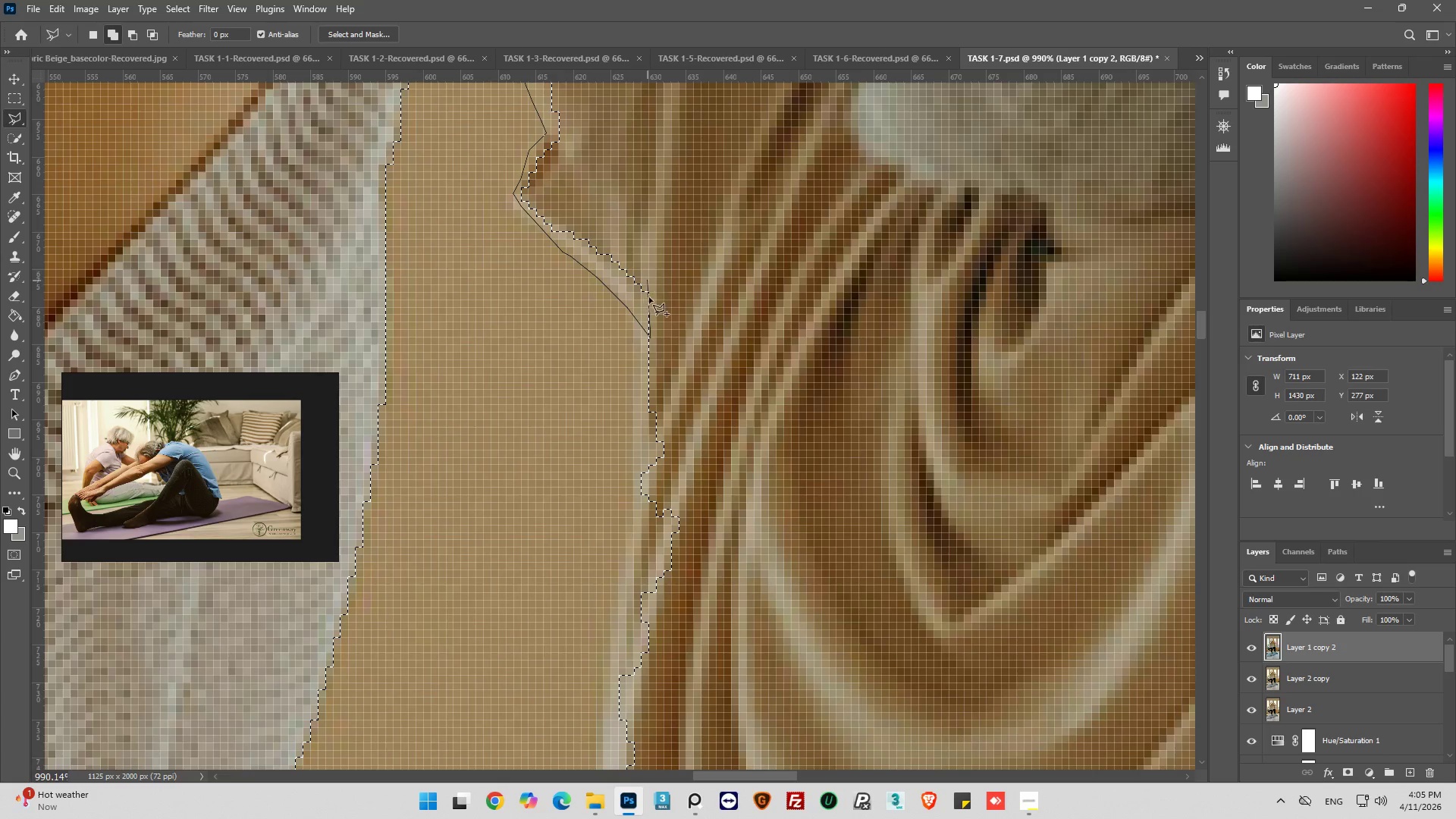 
left_click_drag(start_coordinate=[670, 295], to_coordinate=[681, 240])
 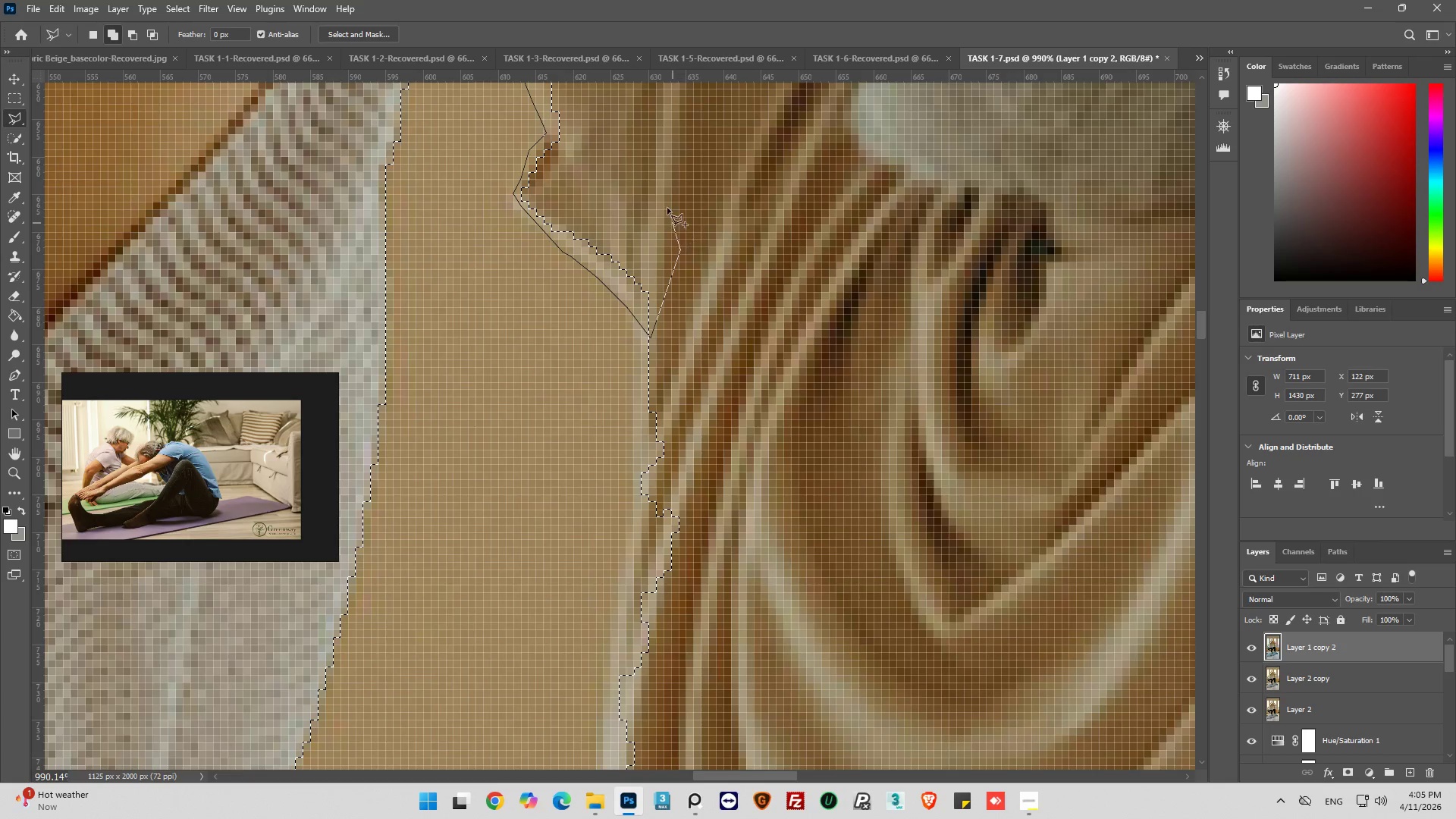 
left_click_drag(start_coordinate=[670, 215], to_coordinate=[620, 121])
 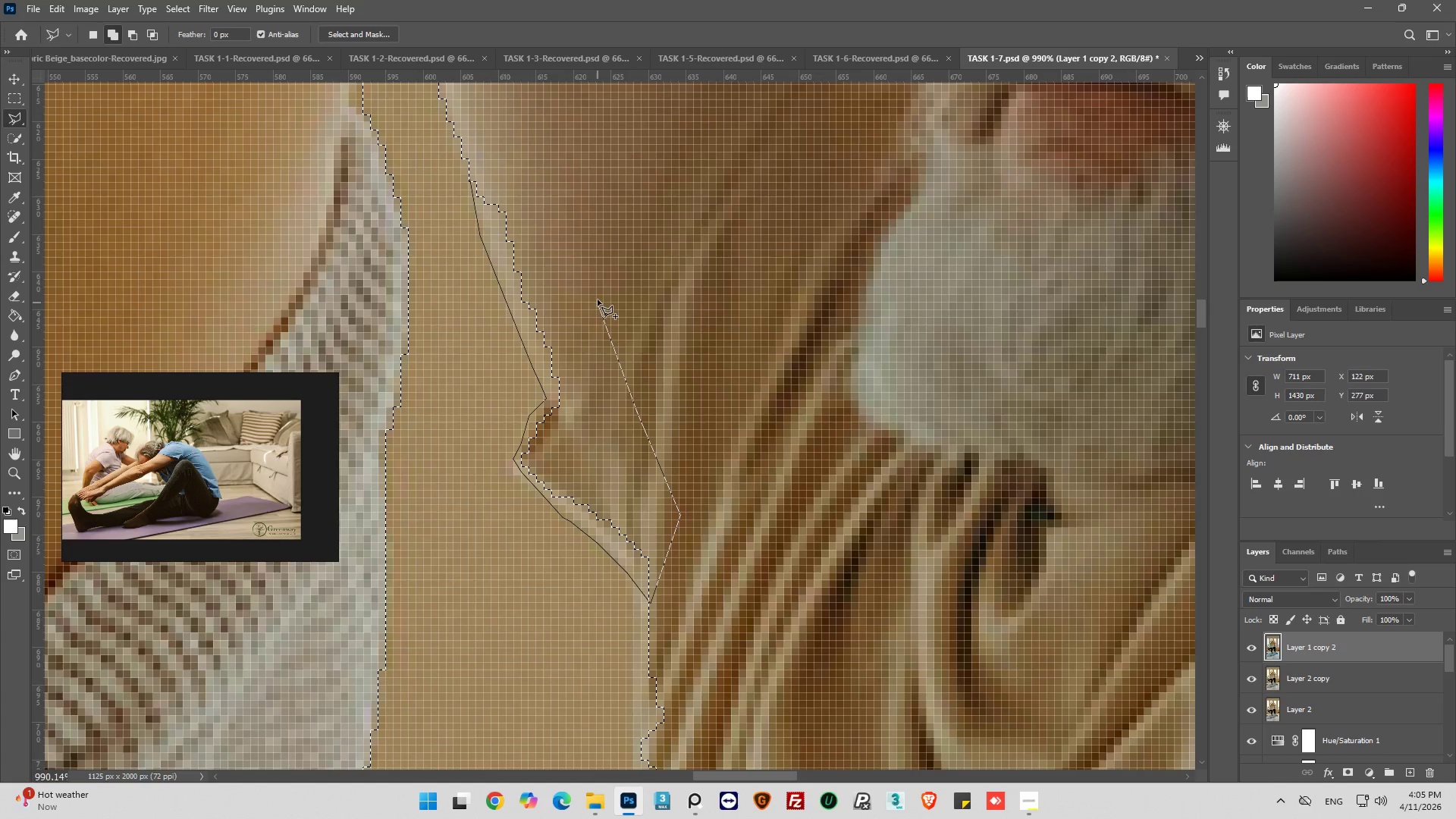 
left_click([568, 199])
 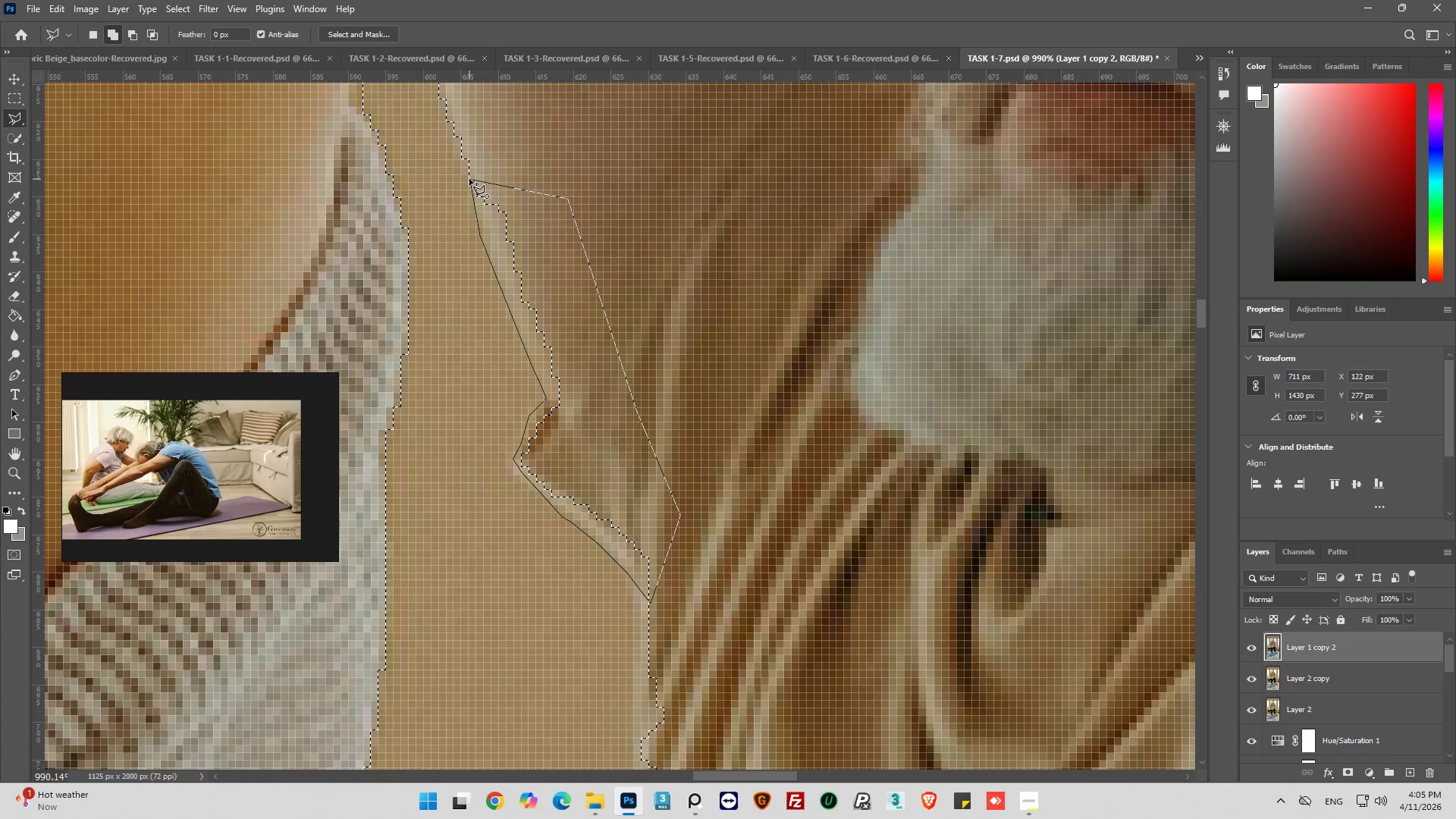 
key(Alt+AltLeft)
 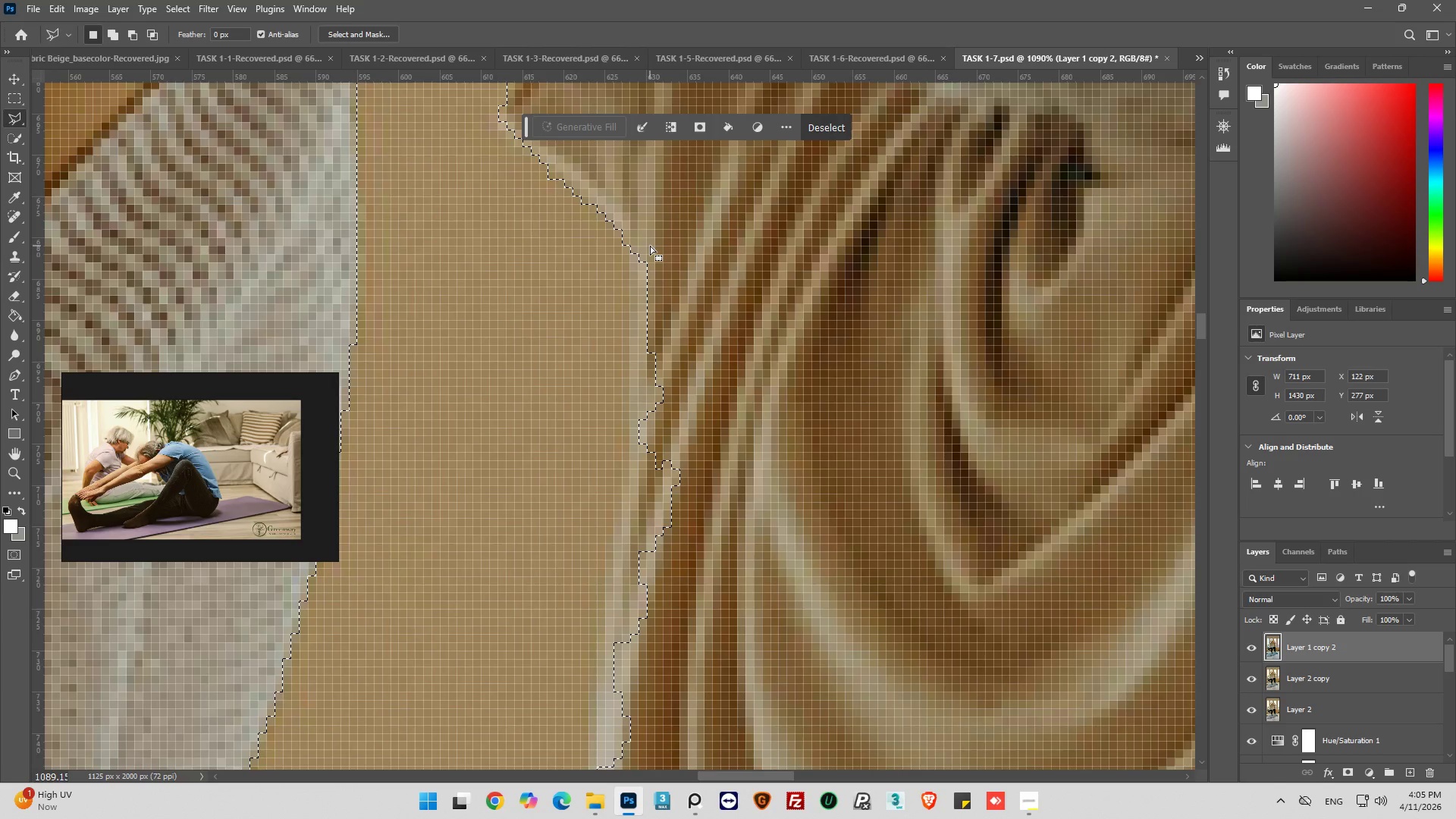 
scroll: coordinate [633, 206], scroll_direction: down, amount: 30.0
 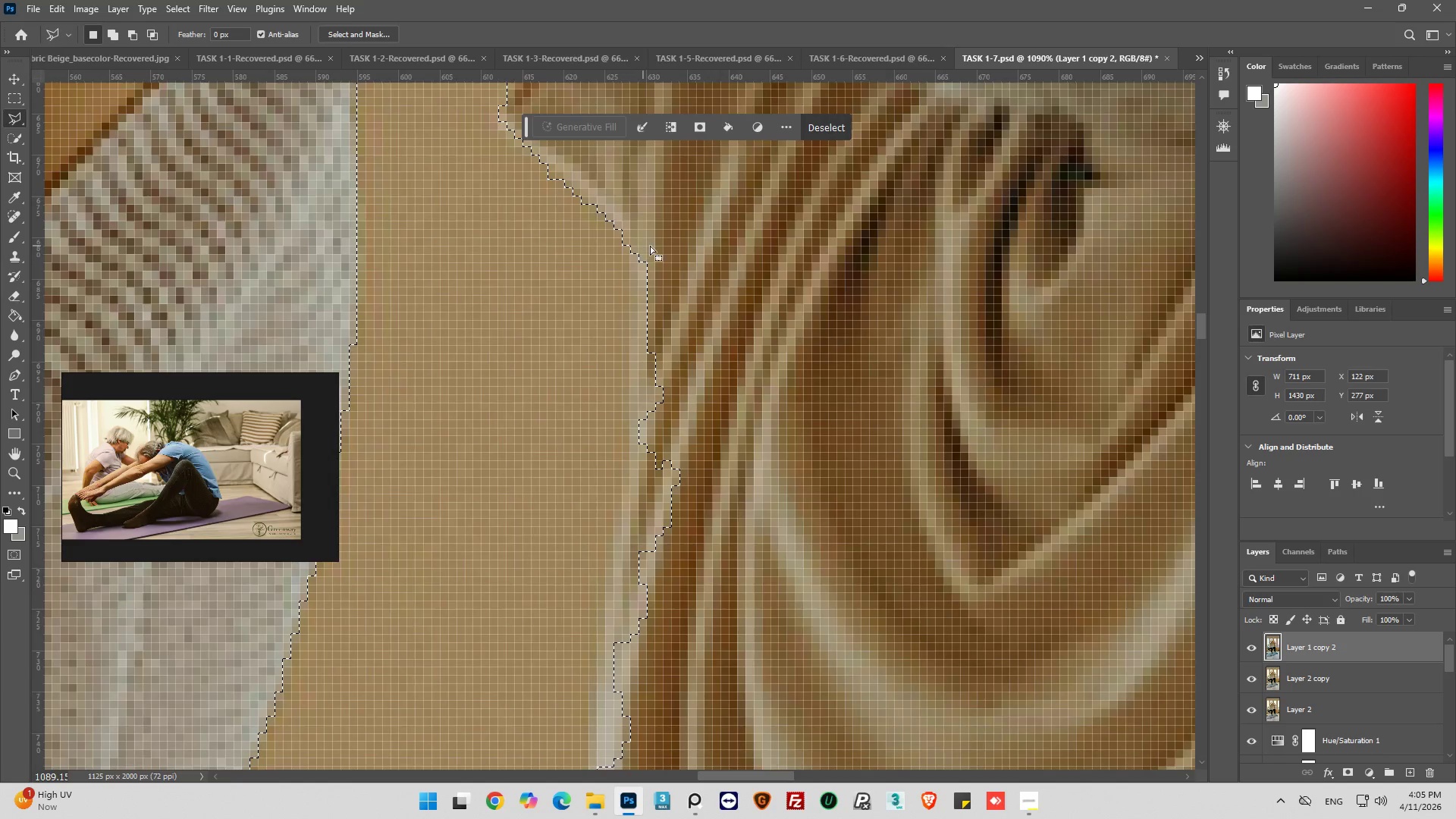 
key(Shift+ShiftLeft)
 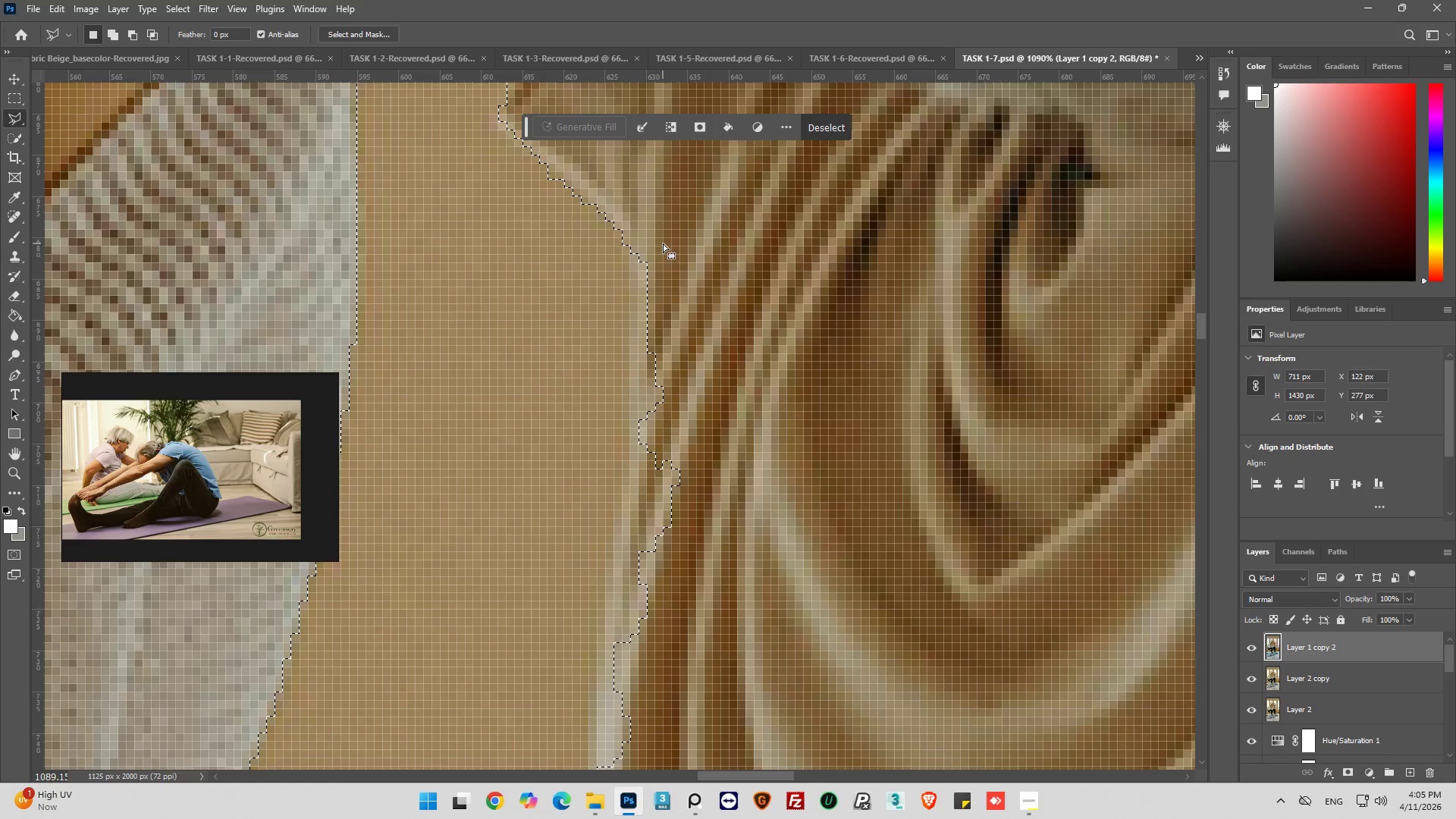 
hold_key(key=ShiftLeft, duration=0.56)
left_click([674, 235])
 